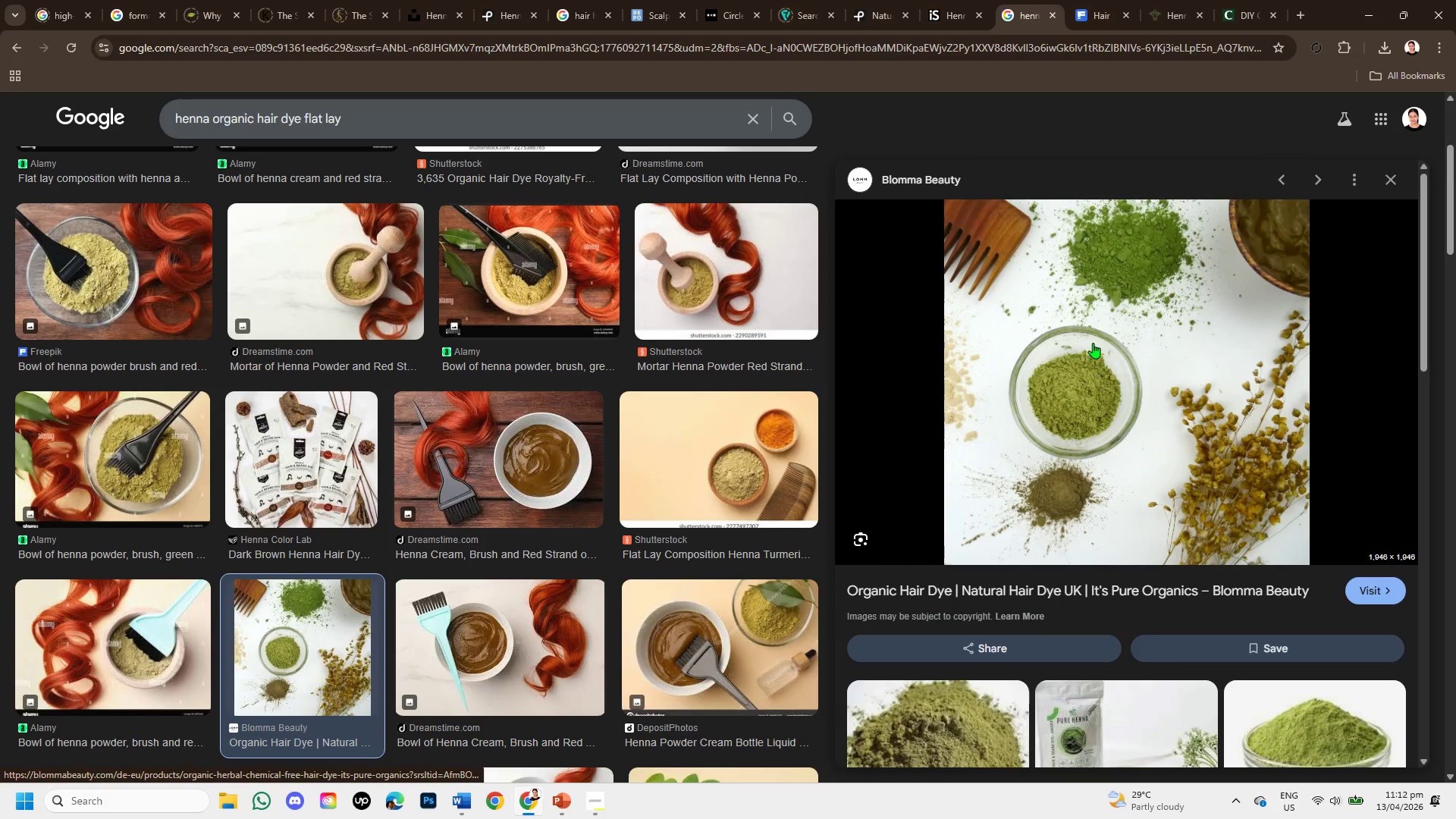 
right_click([1105, 307])
 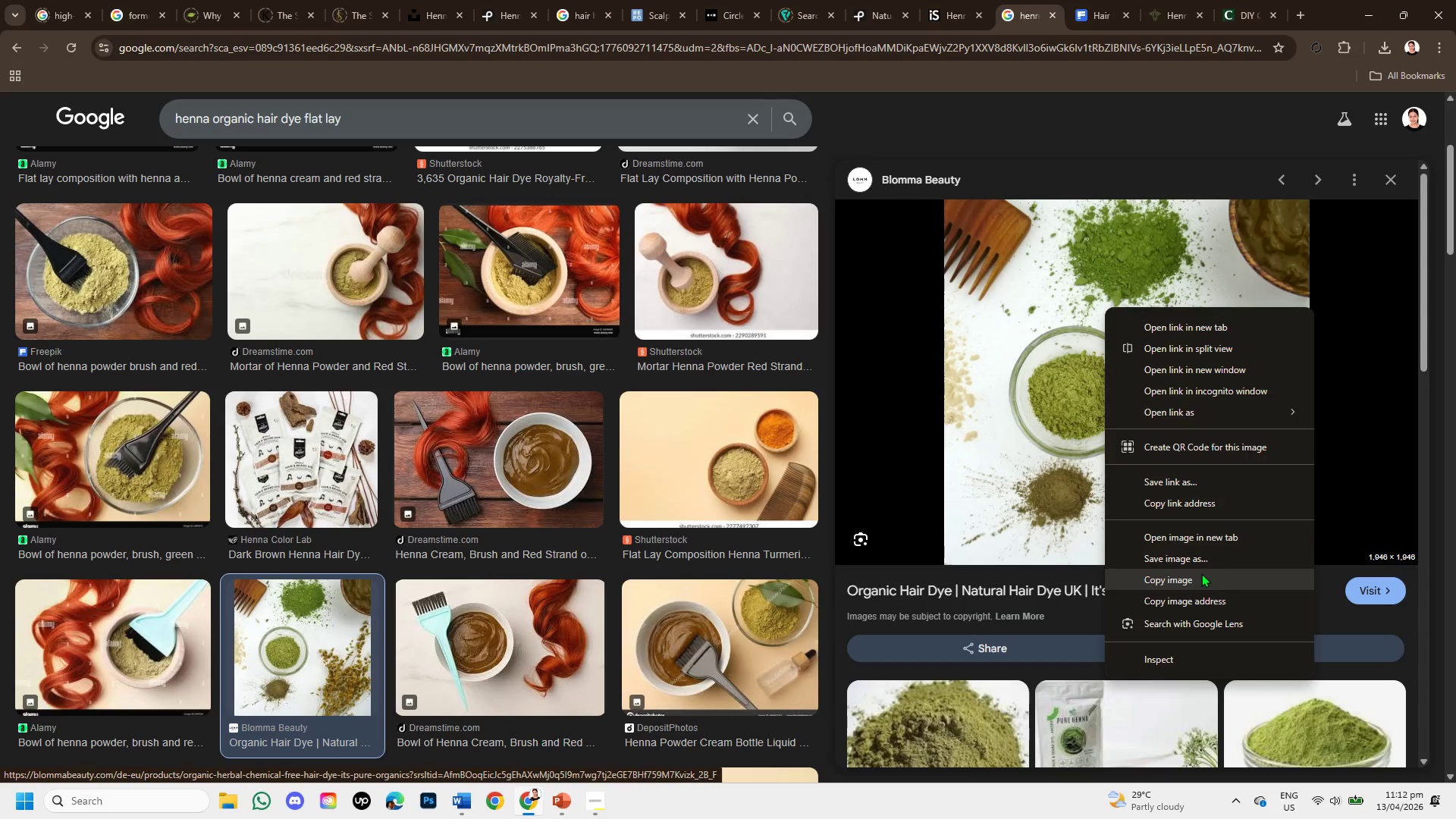 
left_click([1201, 573])
 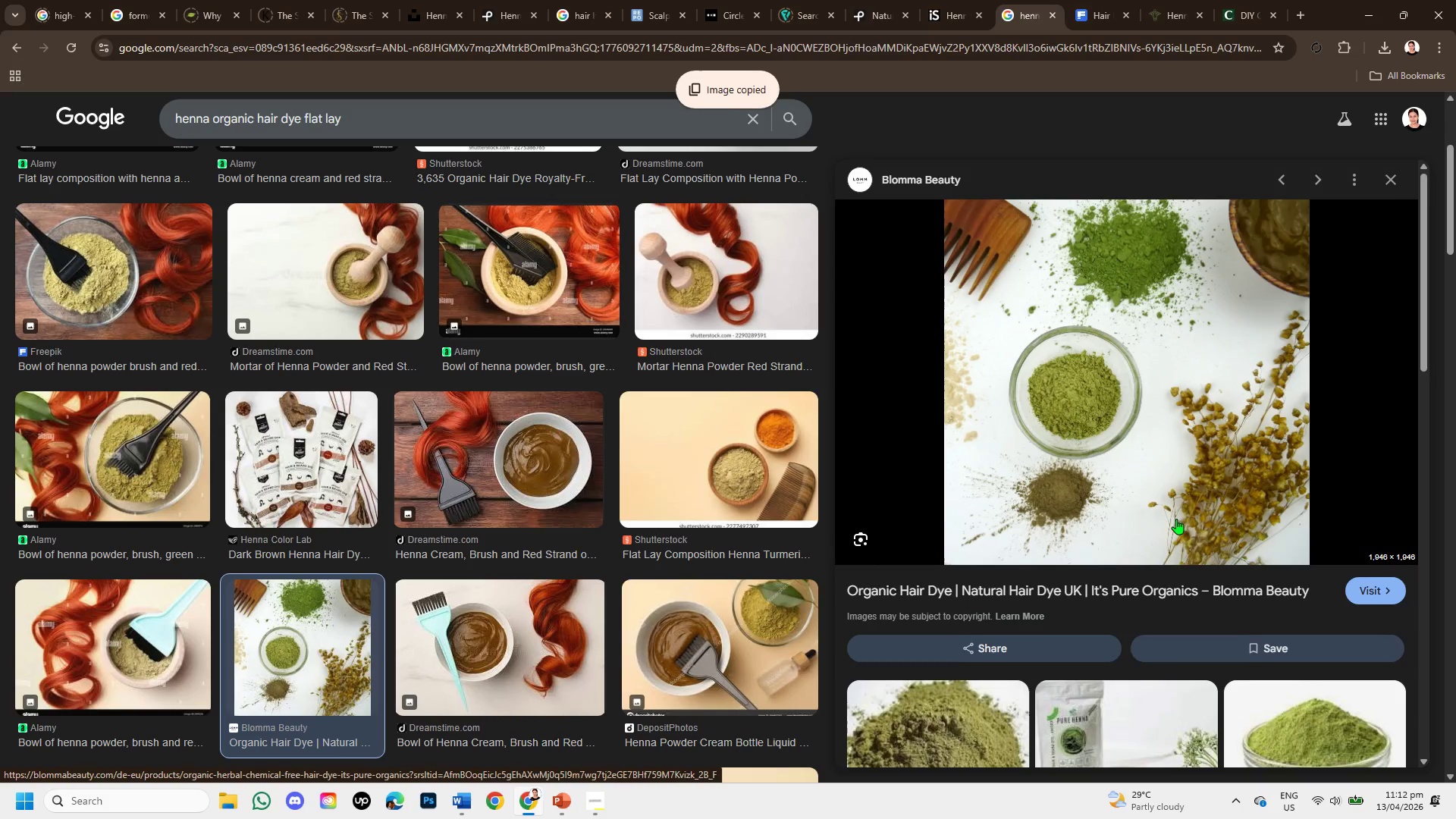 
scroll: coordinate [1166, 535], scroll_direction: down, amount: 4.0
 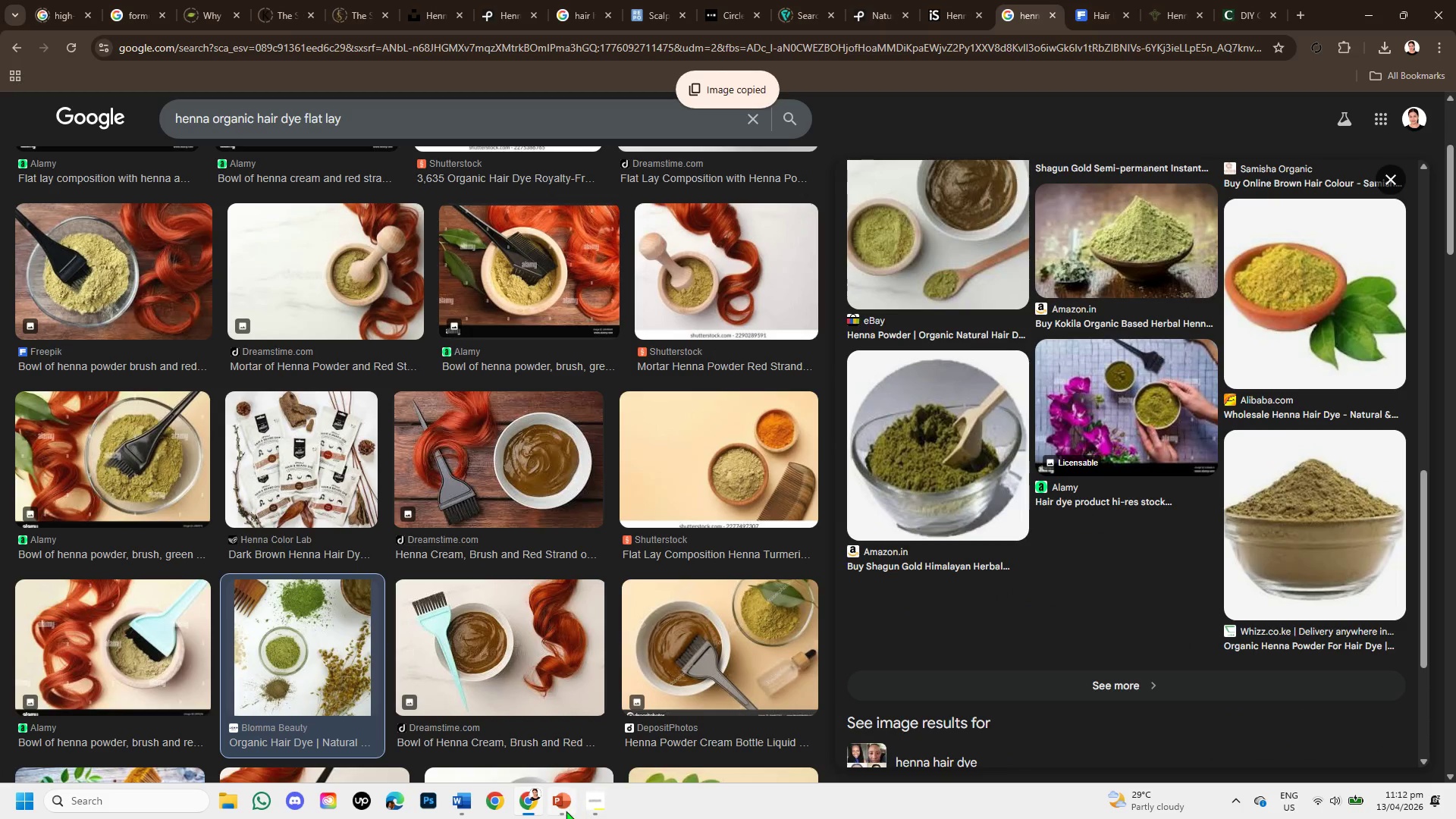 
left_click([563, 811])
 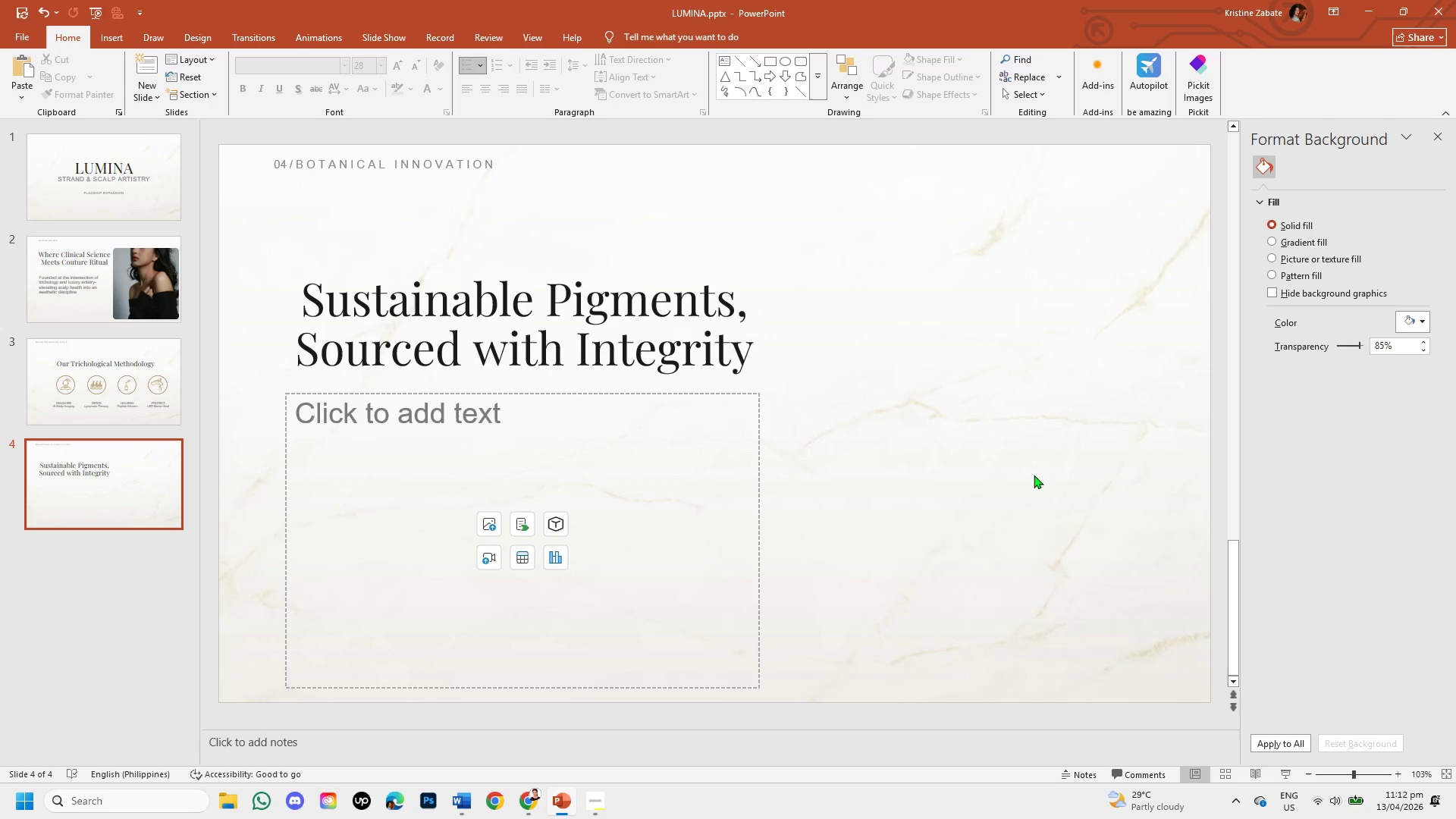 
key(Control+V)
 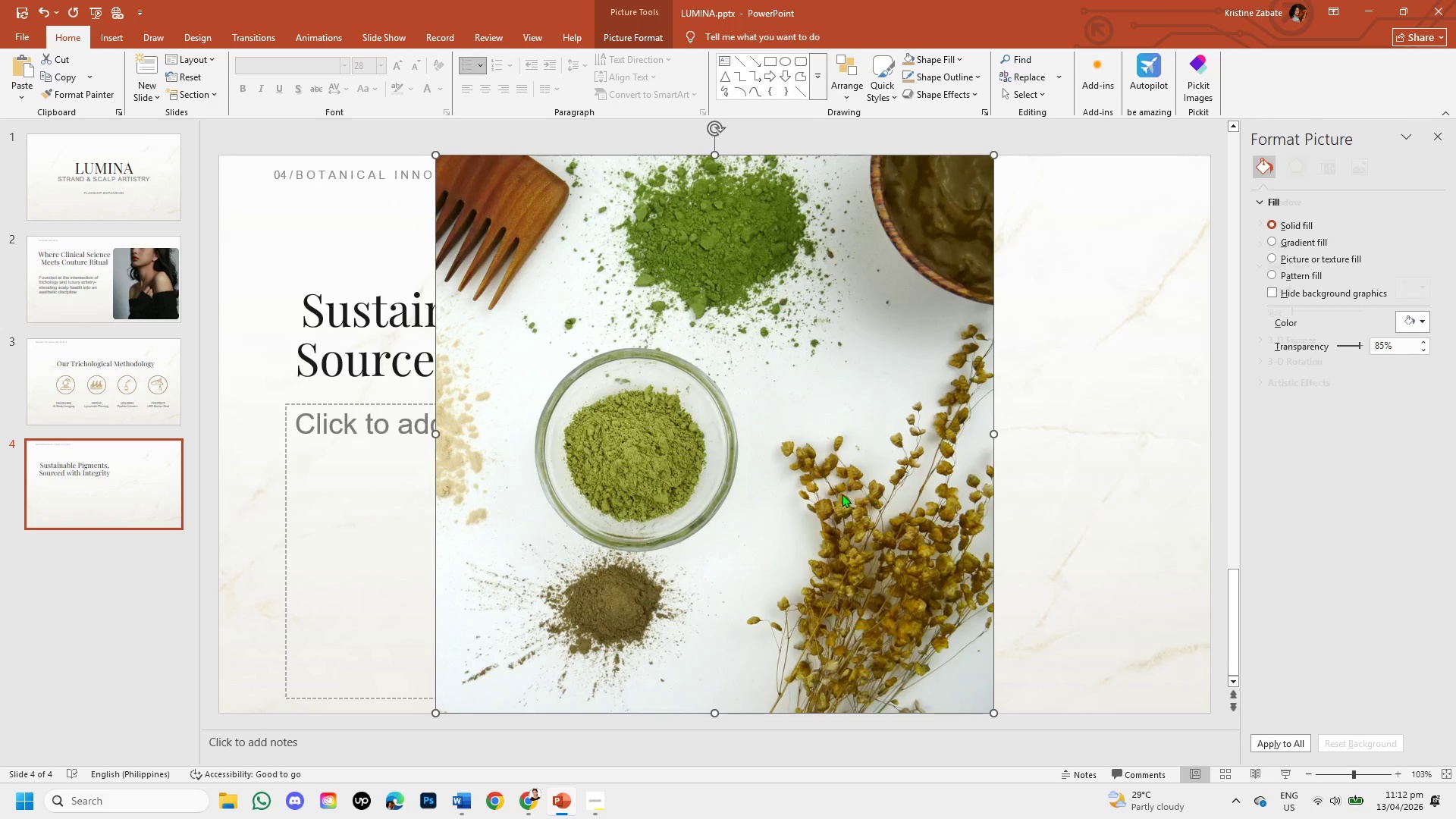 
left_click_drag(start_coordinate=[842, 494], to_coordinate=[1059, 496])
 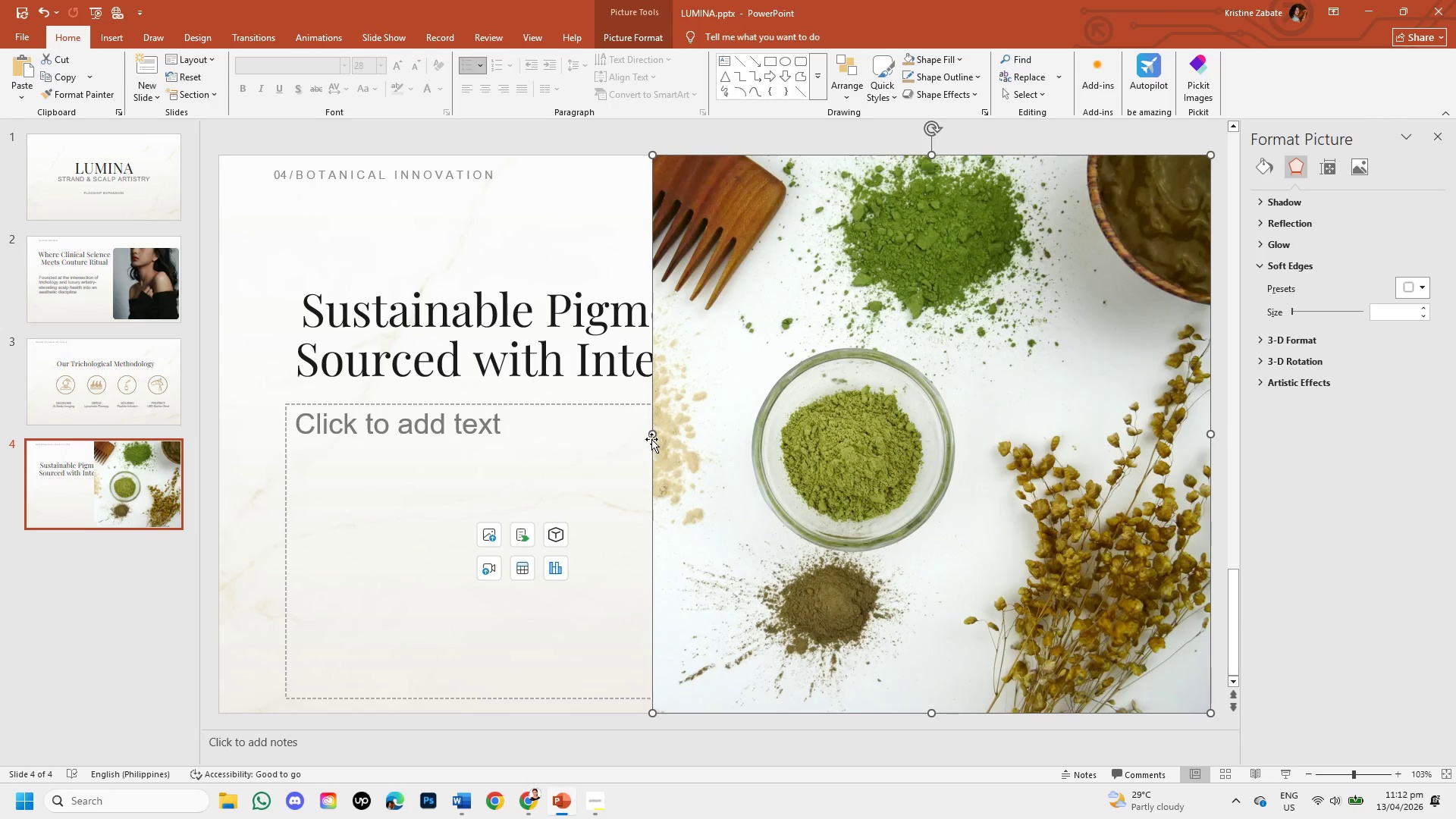 
left_click_drag(start_coordinate=[651, 438], to_coordinate=[794, 469])
 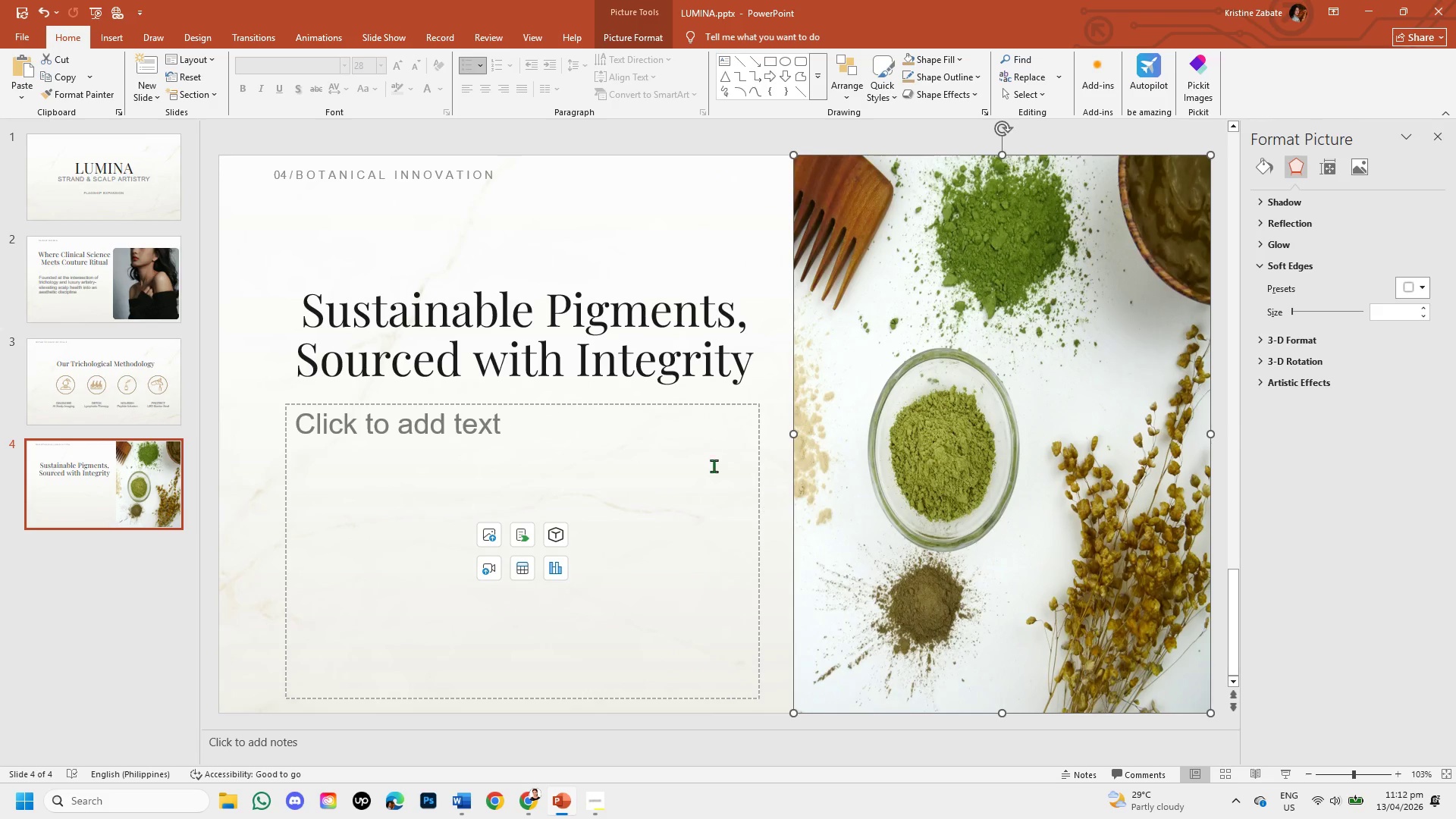 
left_click([623, 207])
 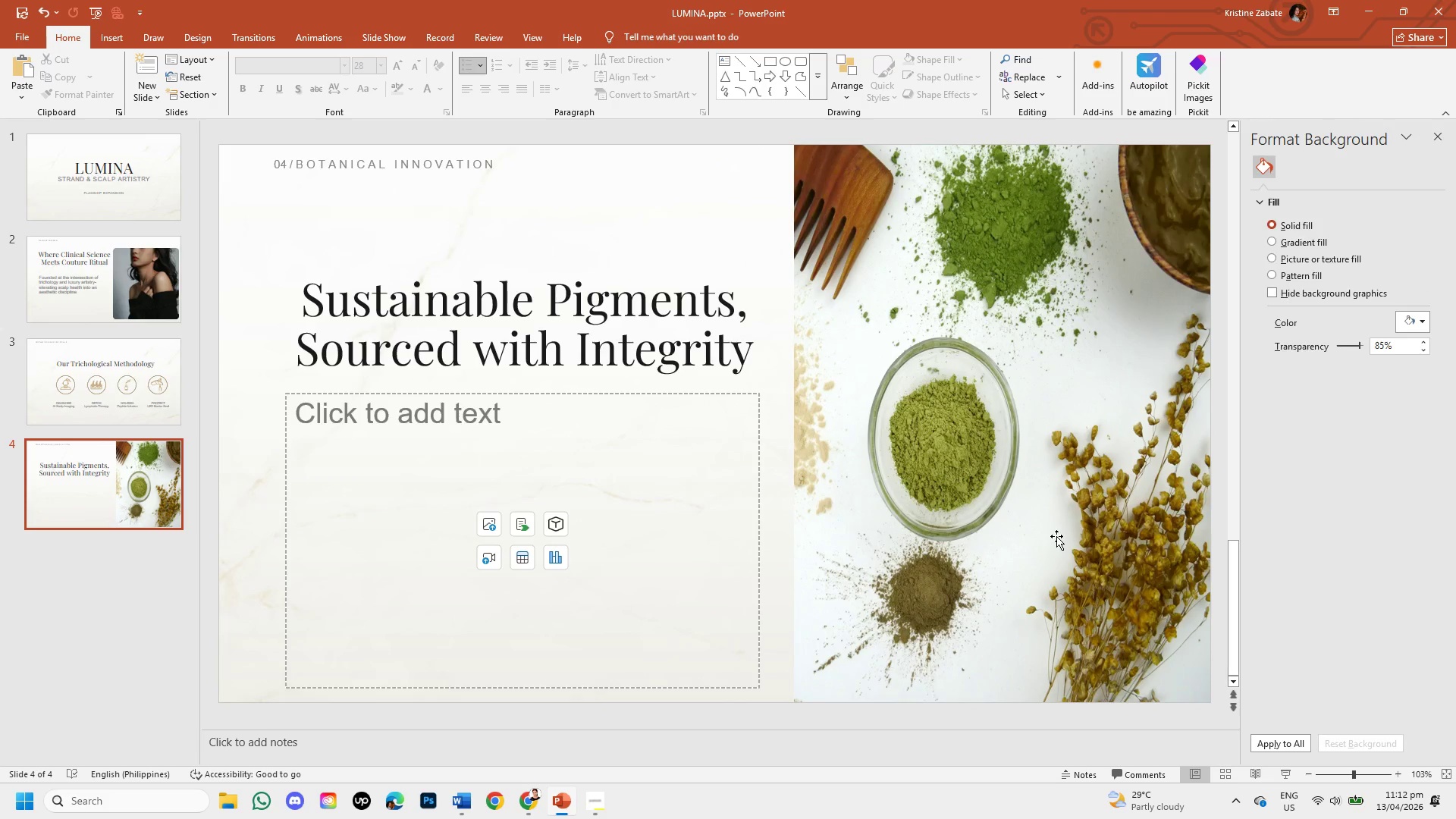 
left_click_drag(start_coordinate=[1056, 536], to_coordinate=[1143, 255])
 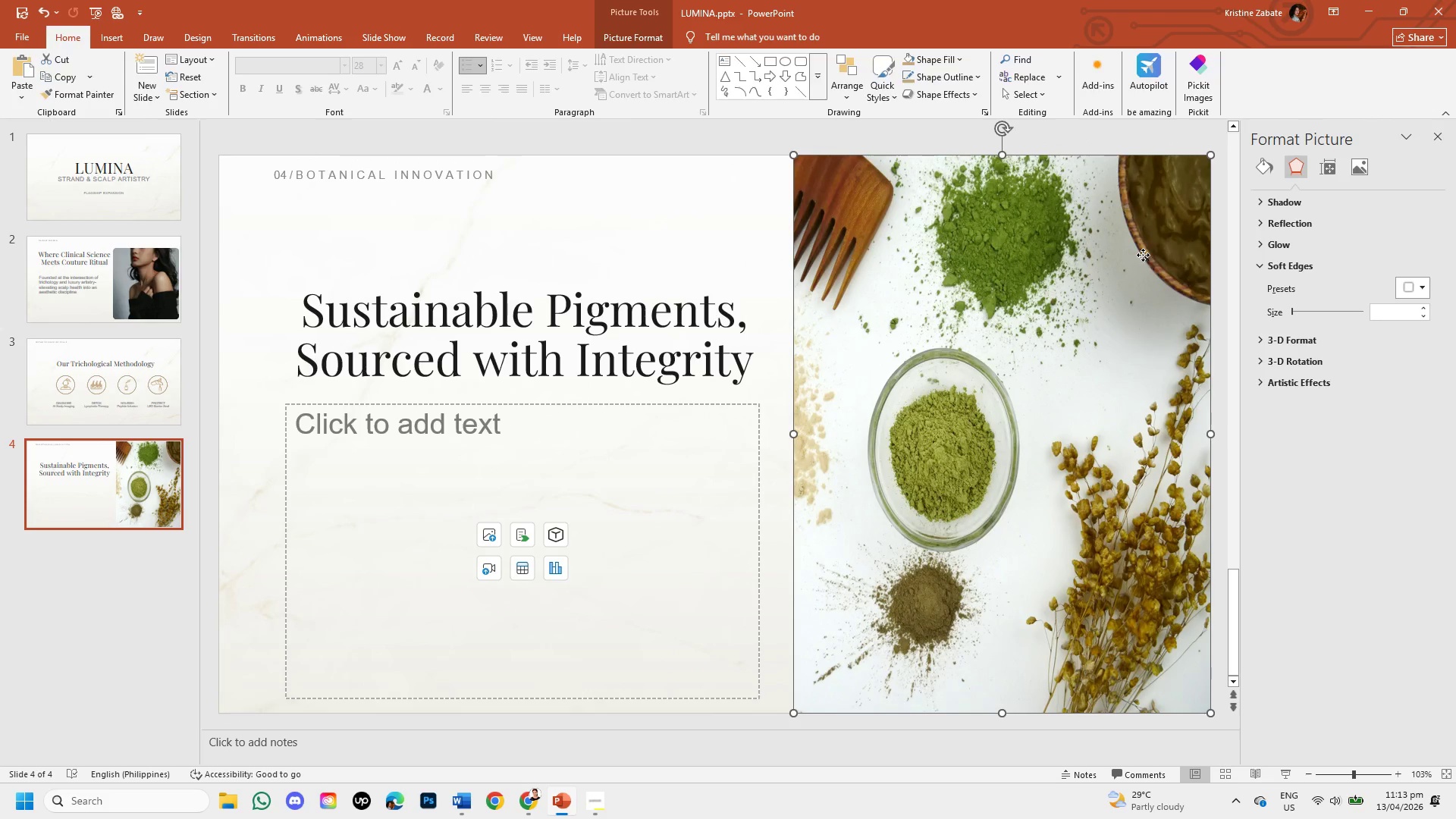 
double_click([1143, 255])
 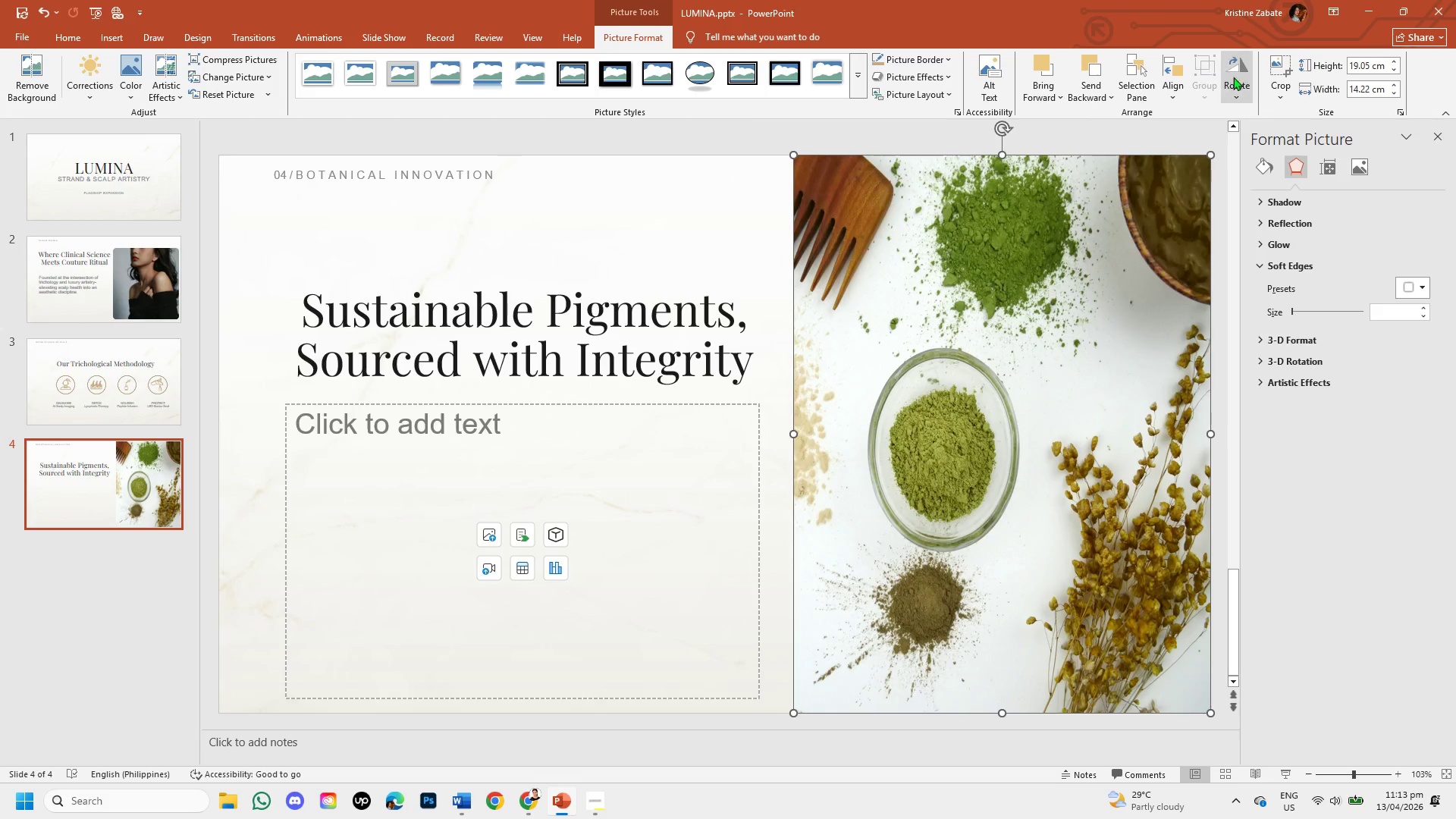 
left_click([1273, 92])
 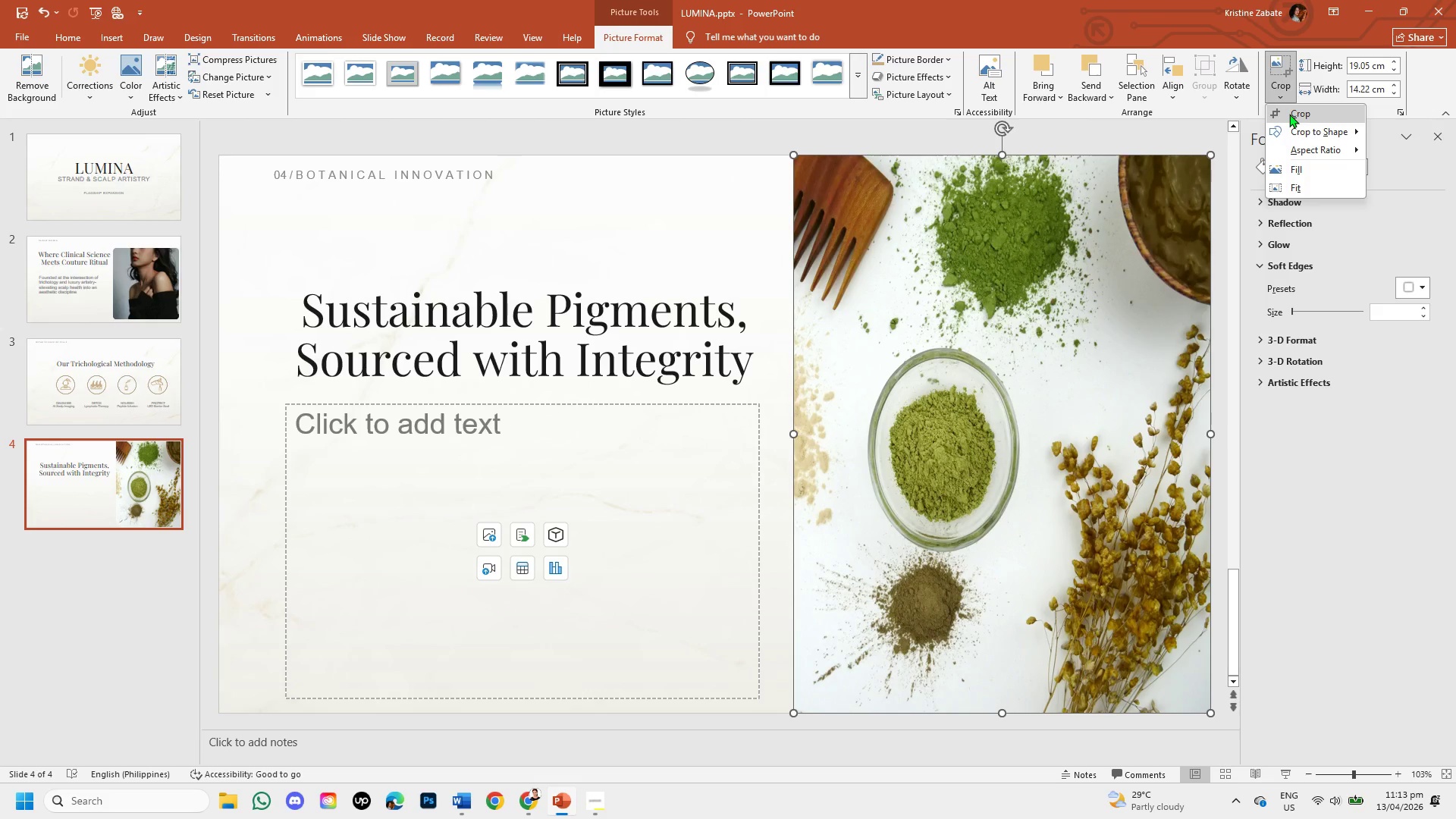 
left_click([1289, 114])
 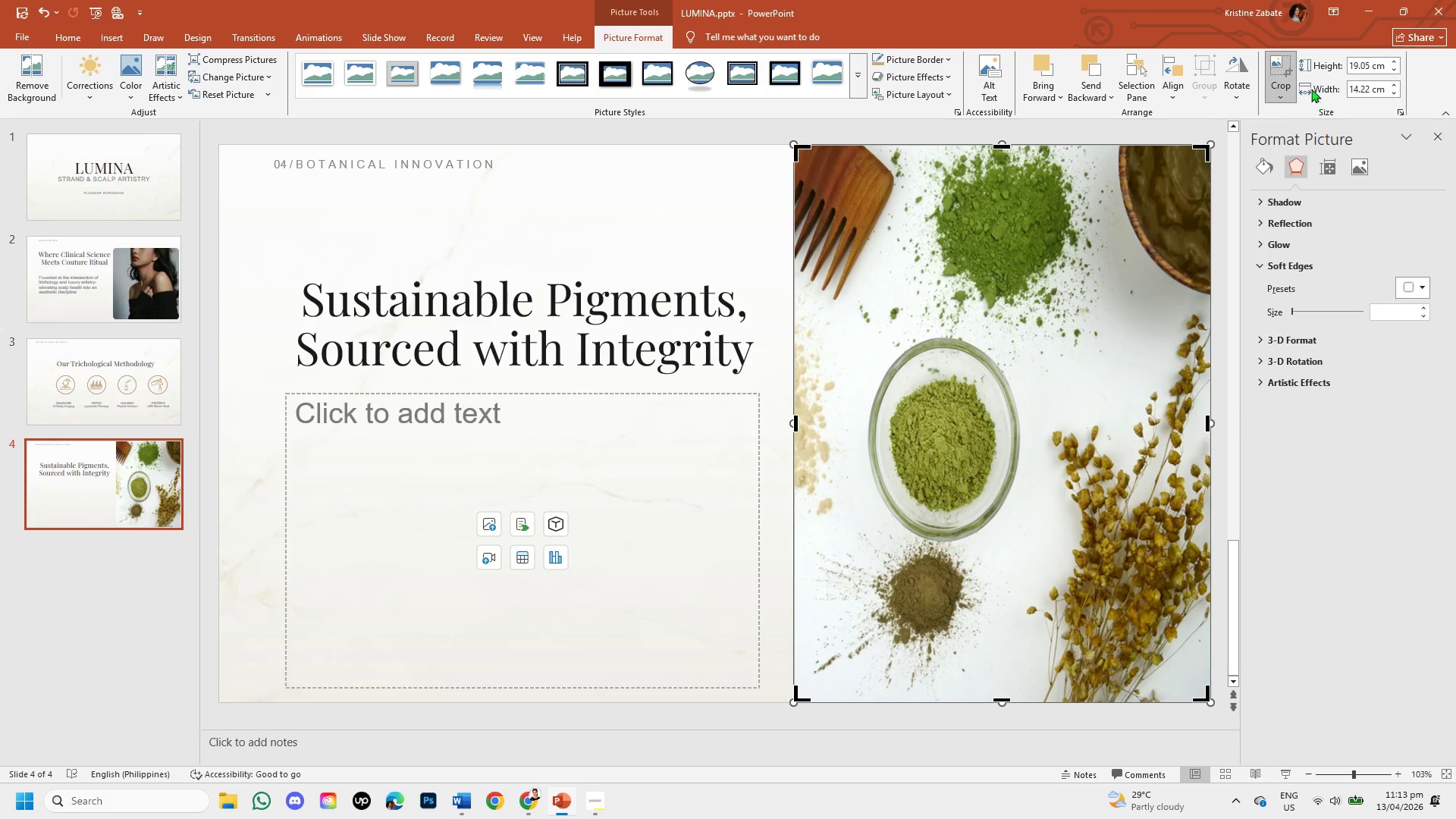 
left_click([1290, 84])
 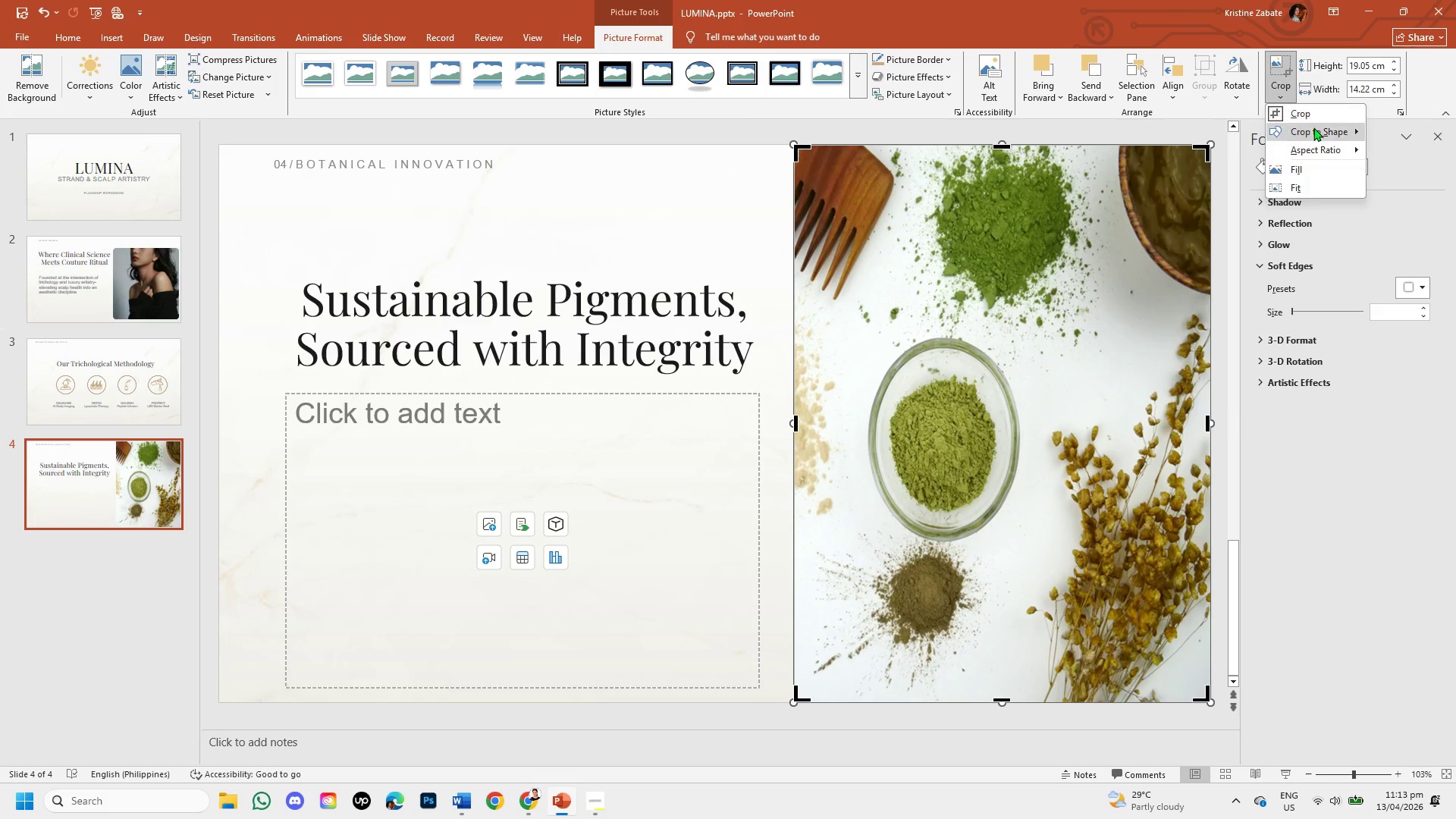 
left_click([1313, 127])
 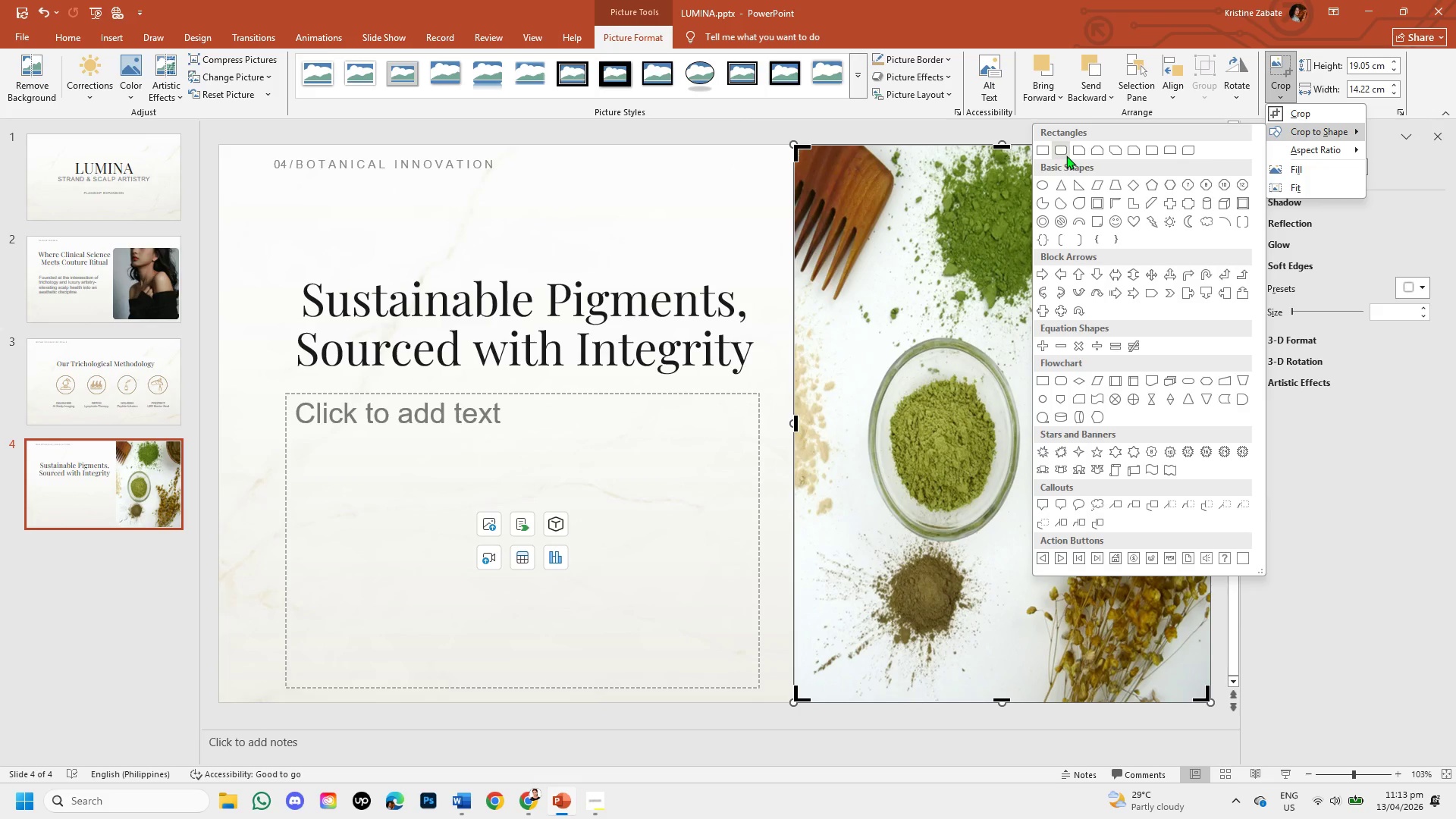 
left_click([1062, 149])
 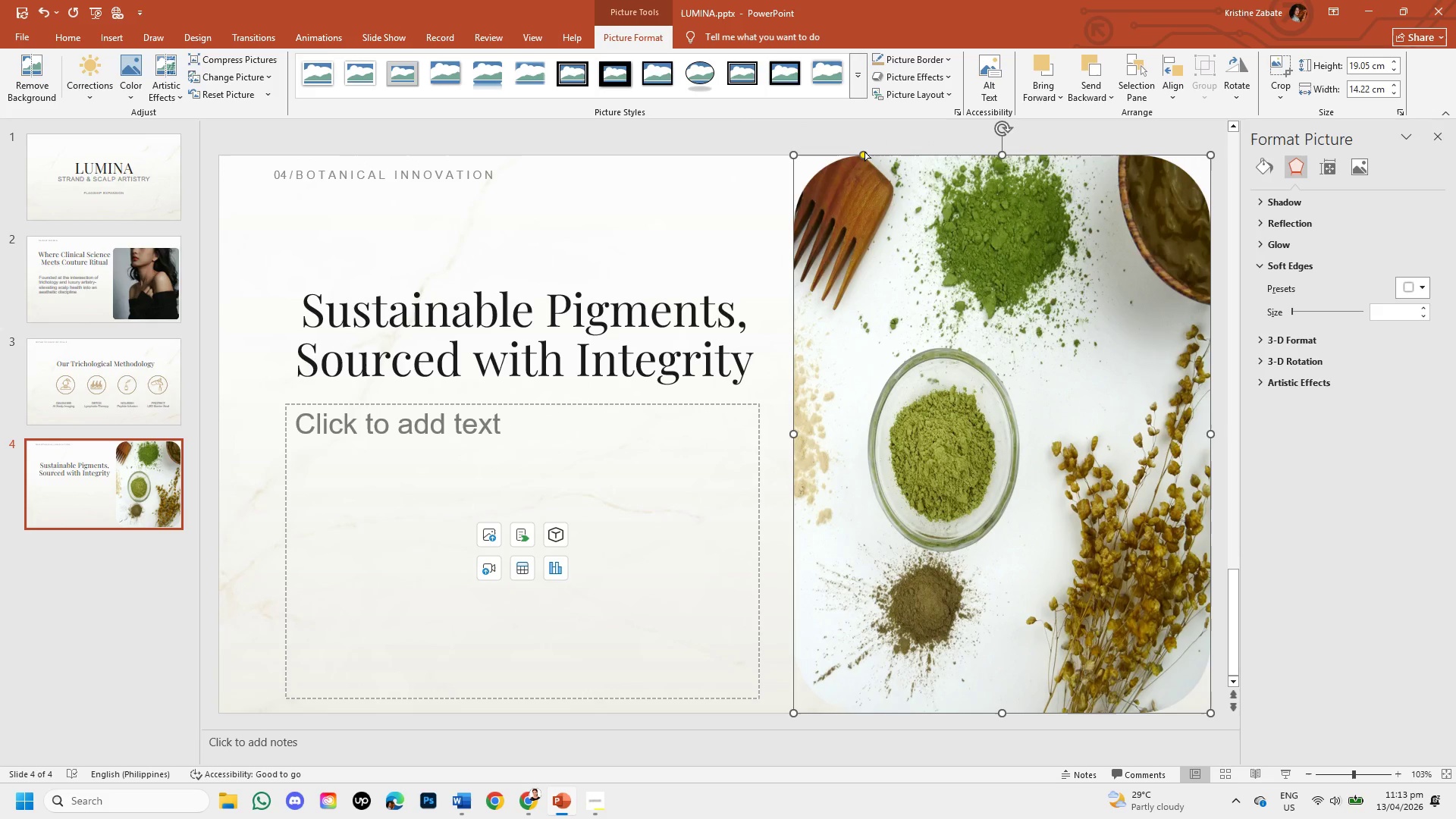 
left_click_drag(start_coordinate=[863, 152], to_coordinate=[804, 125])
 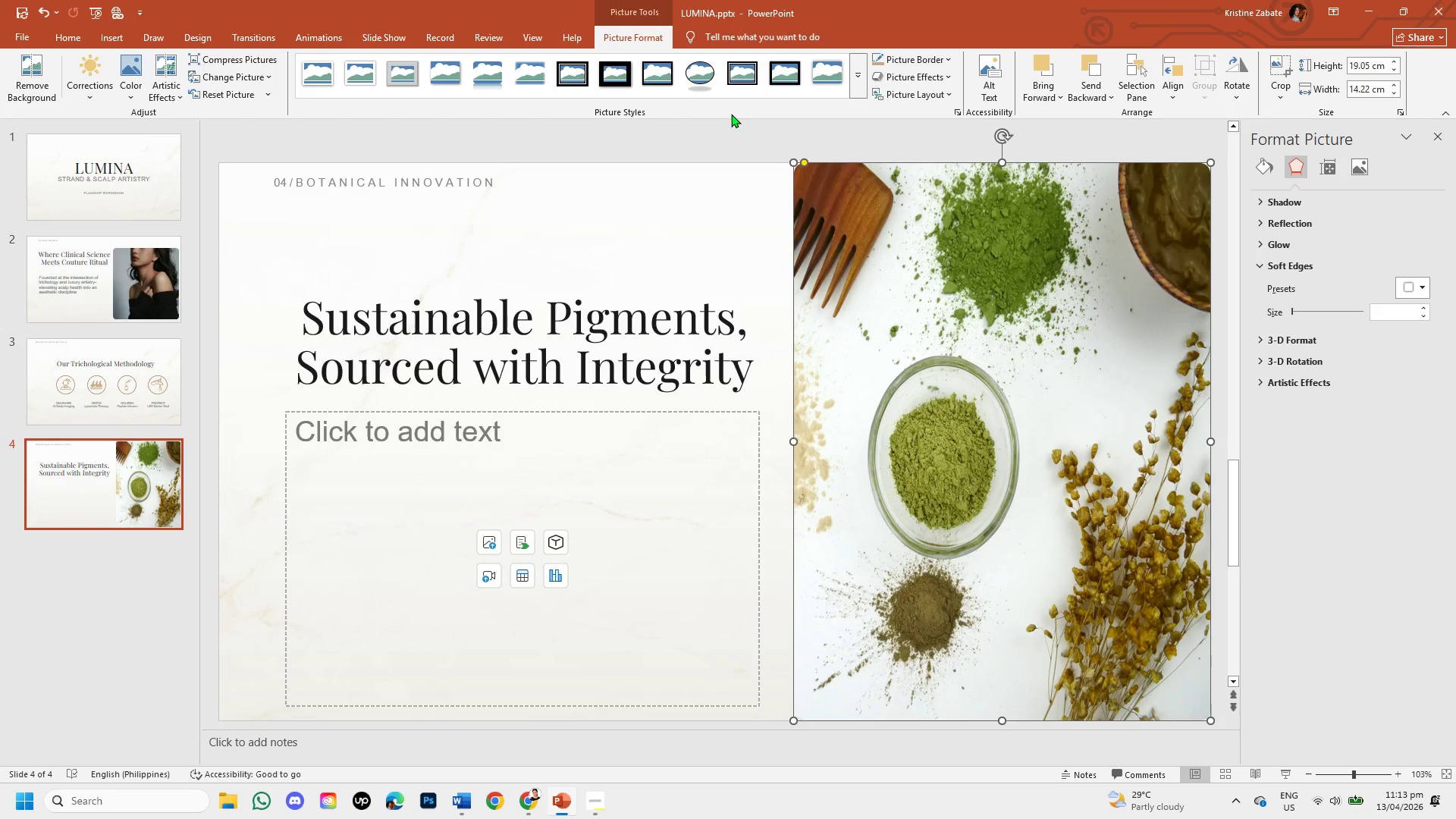 
left_click([731, 114])
 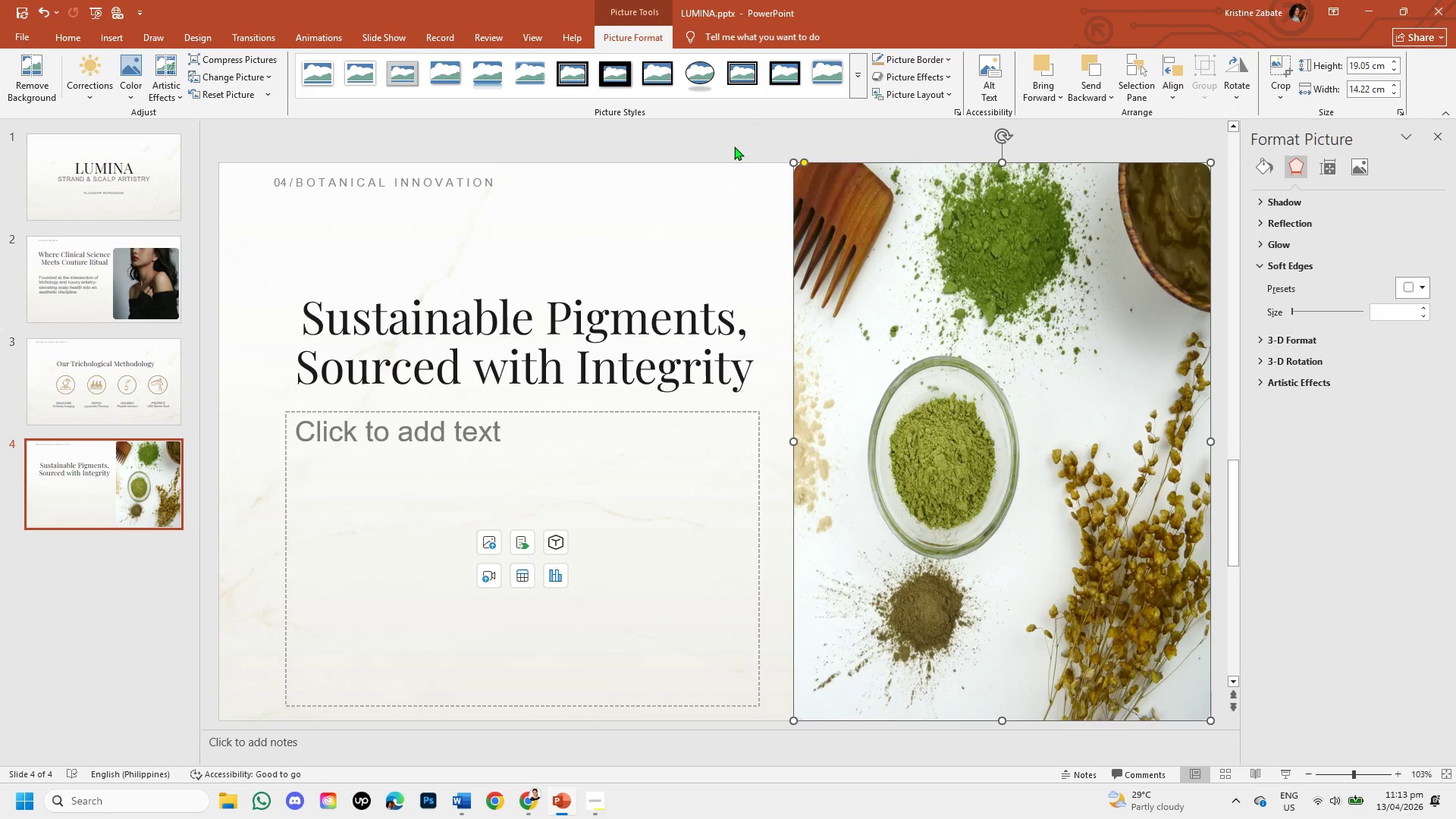 
left_click([733, 146])
 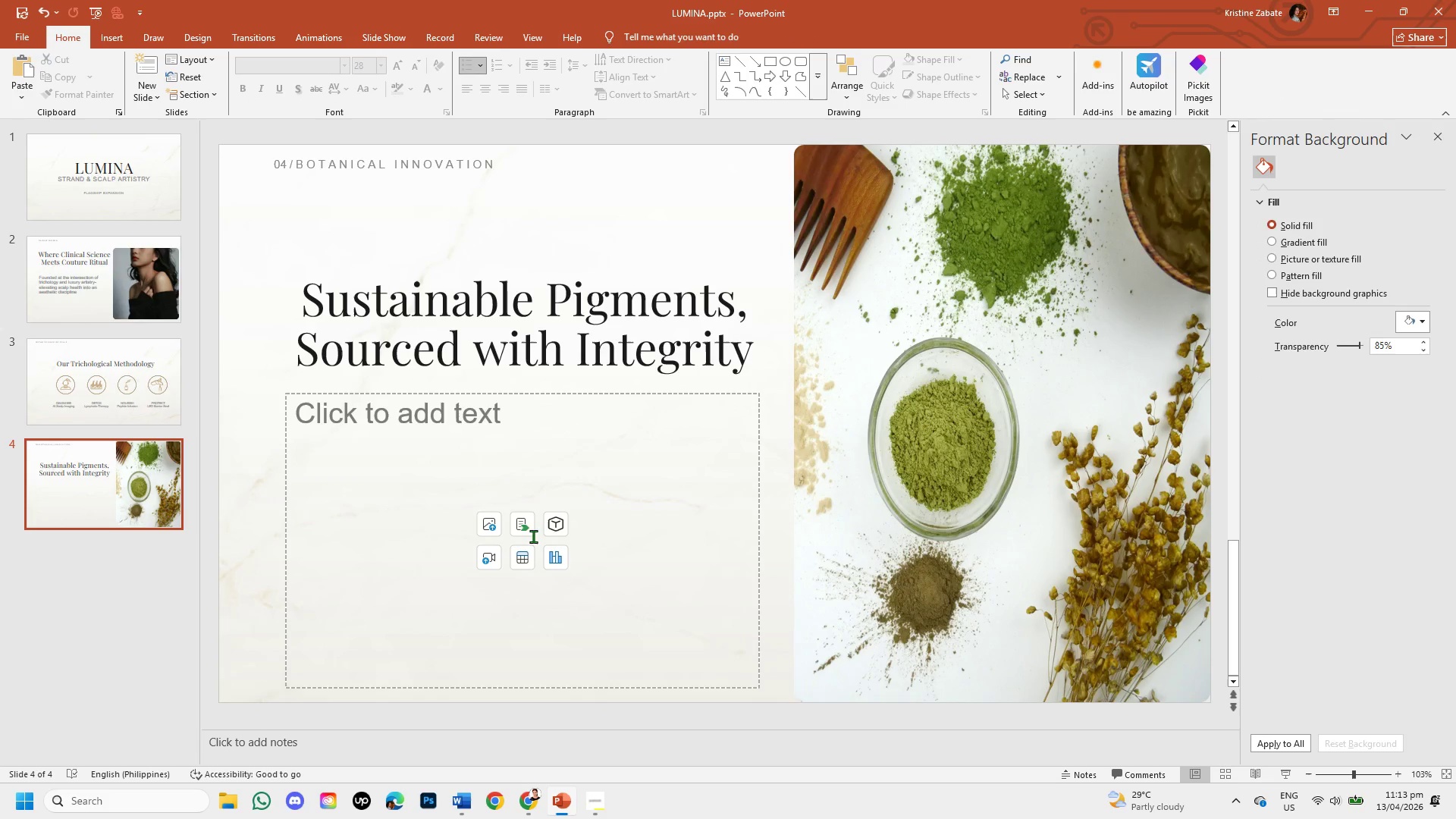 
left_click([477, 416])
 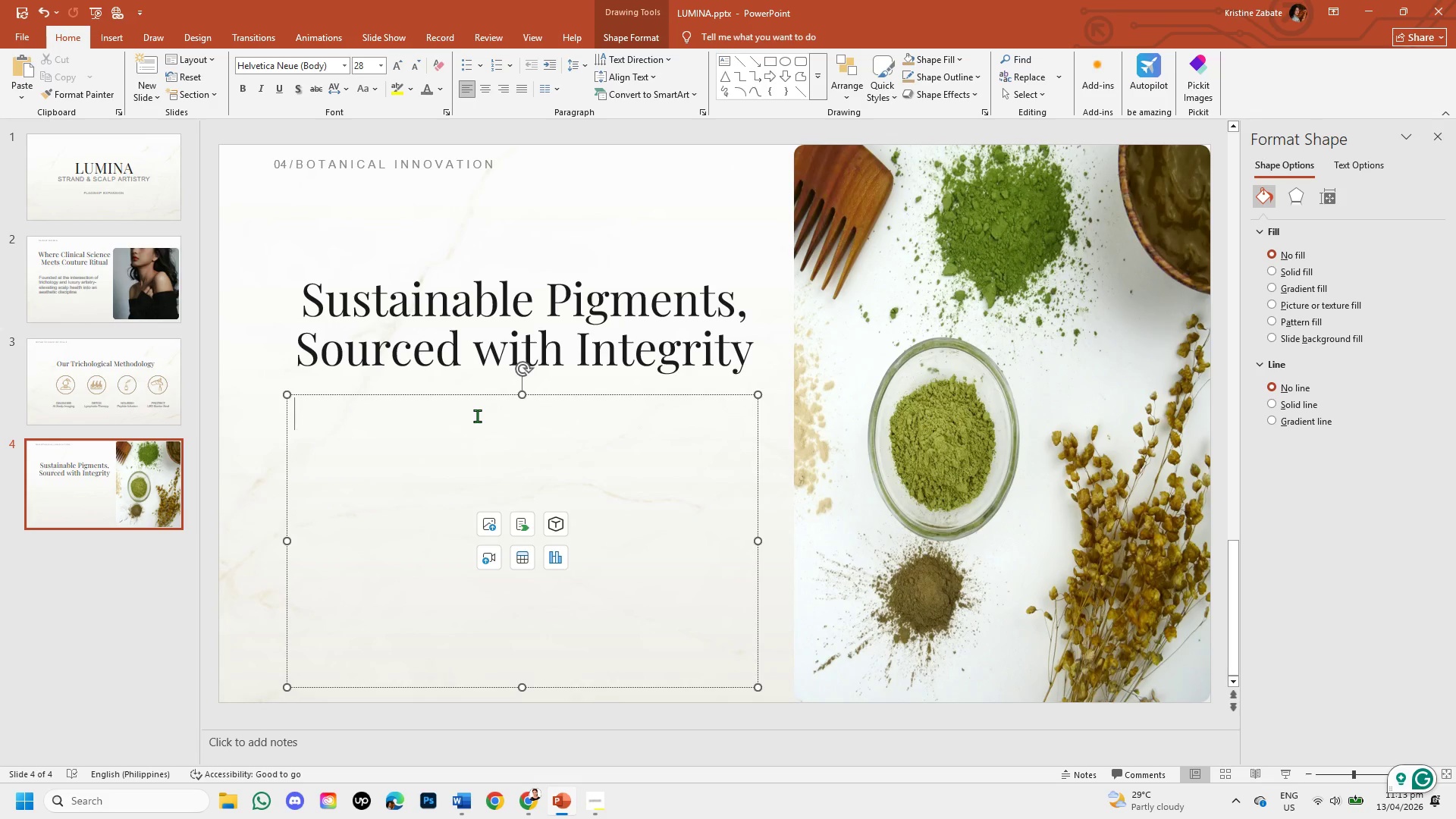 
wait(6.88)
 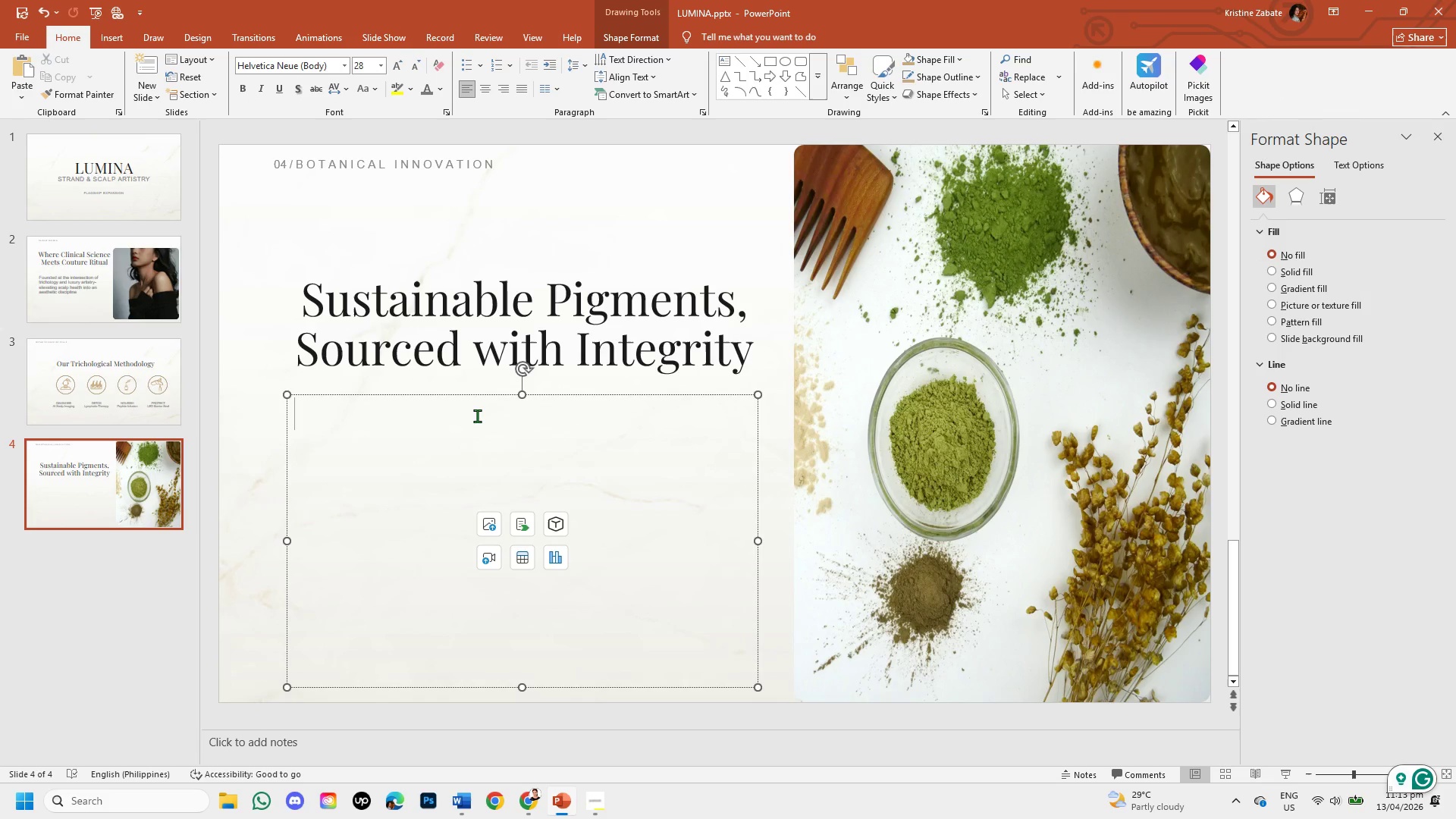 
type(Plant-Derived Minerals)
 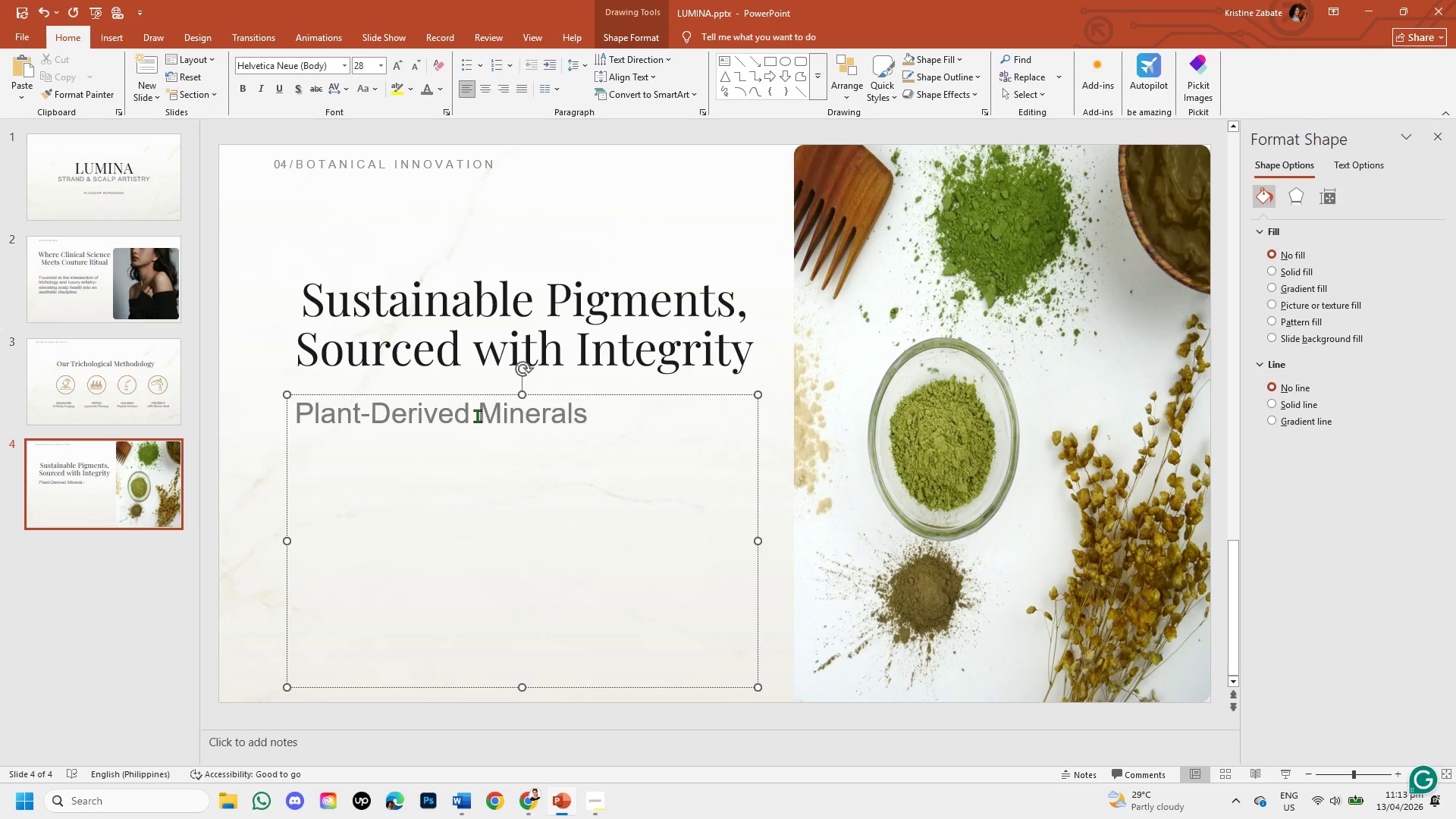 
key(Enter)
 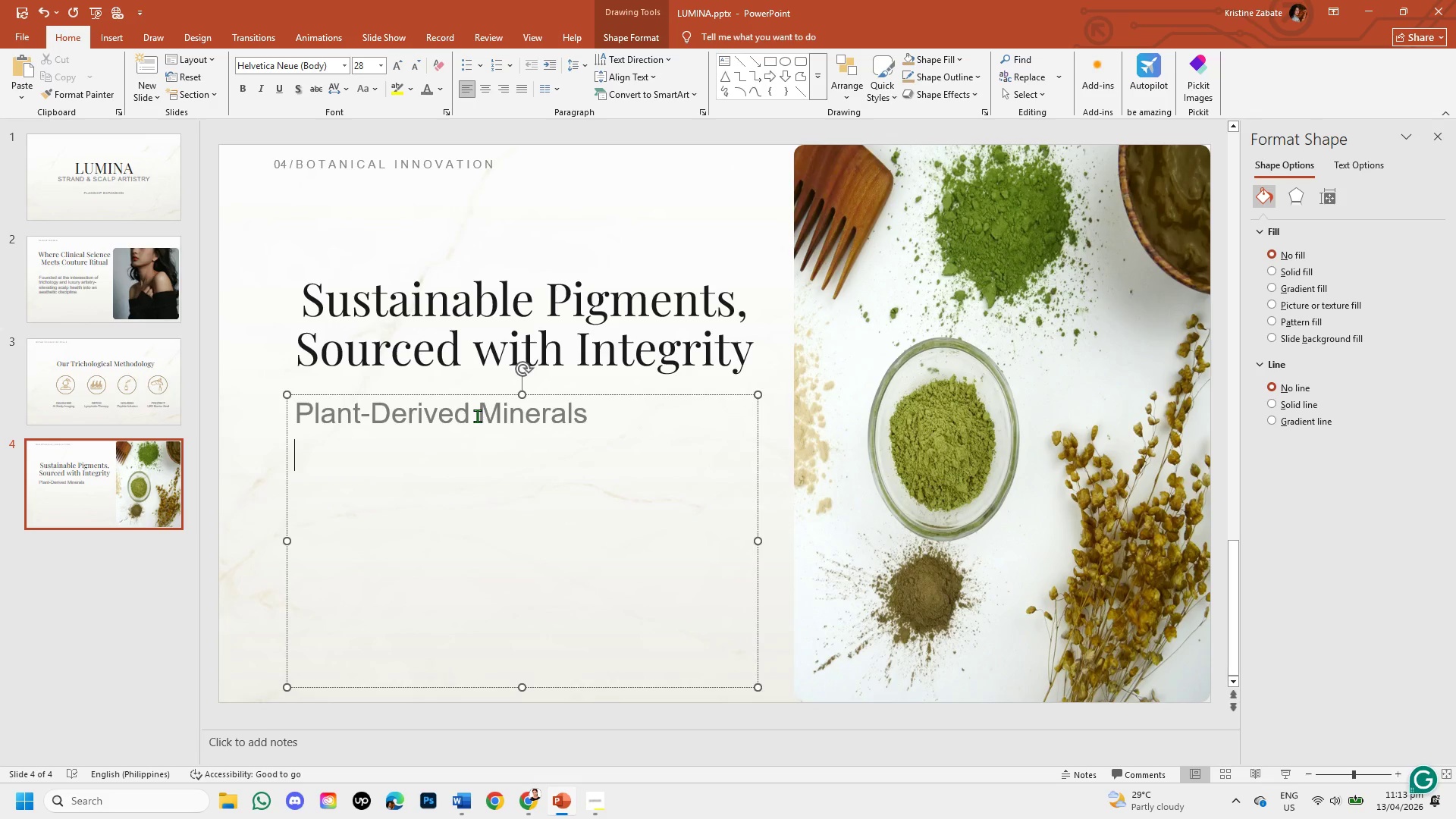 
type(X)
key(Backspace)
type(Zero Ammonia Formulations )
 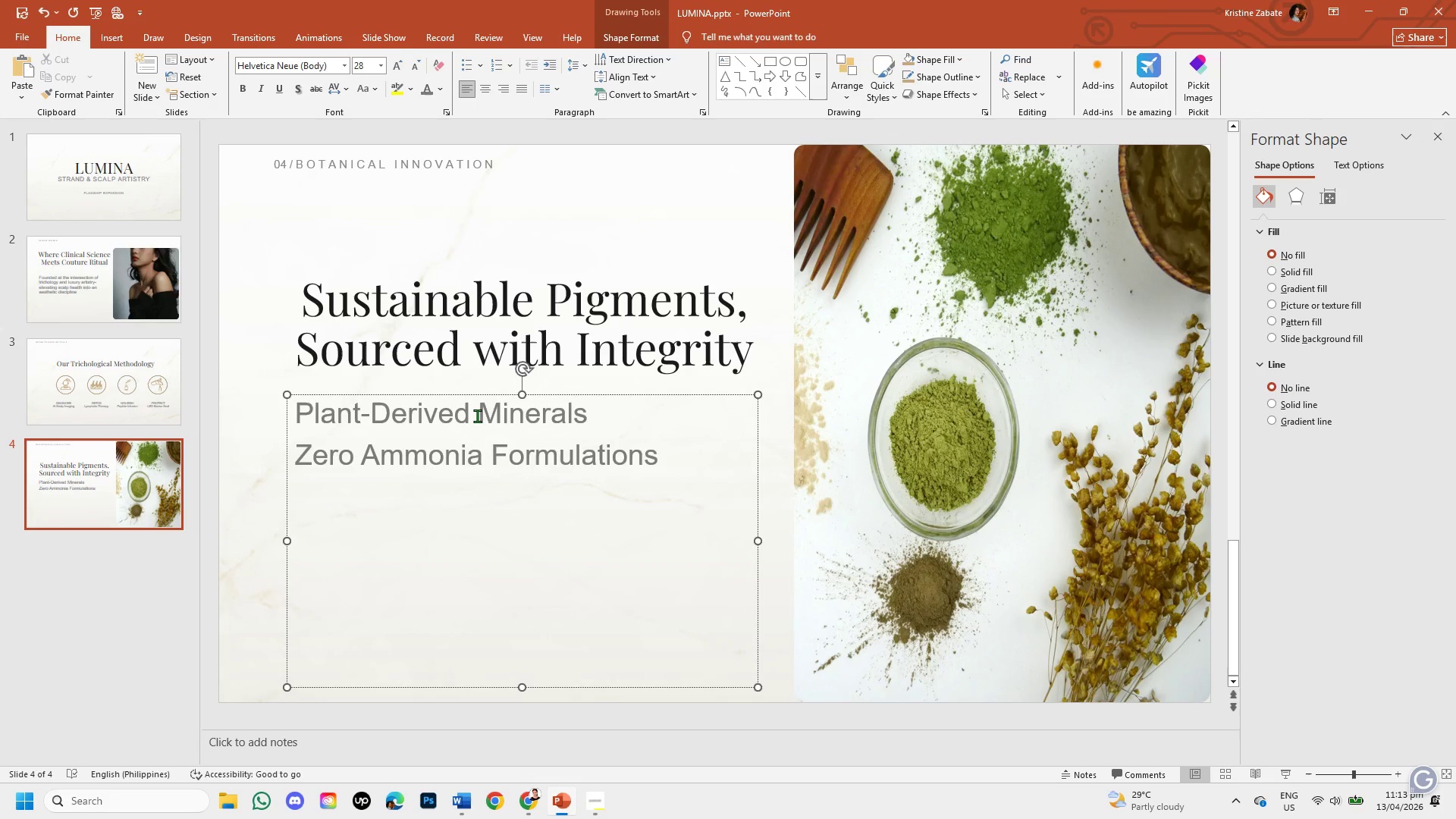 
key(Enter)
 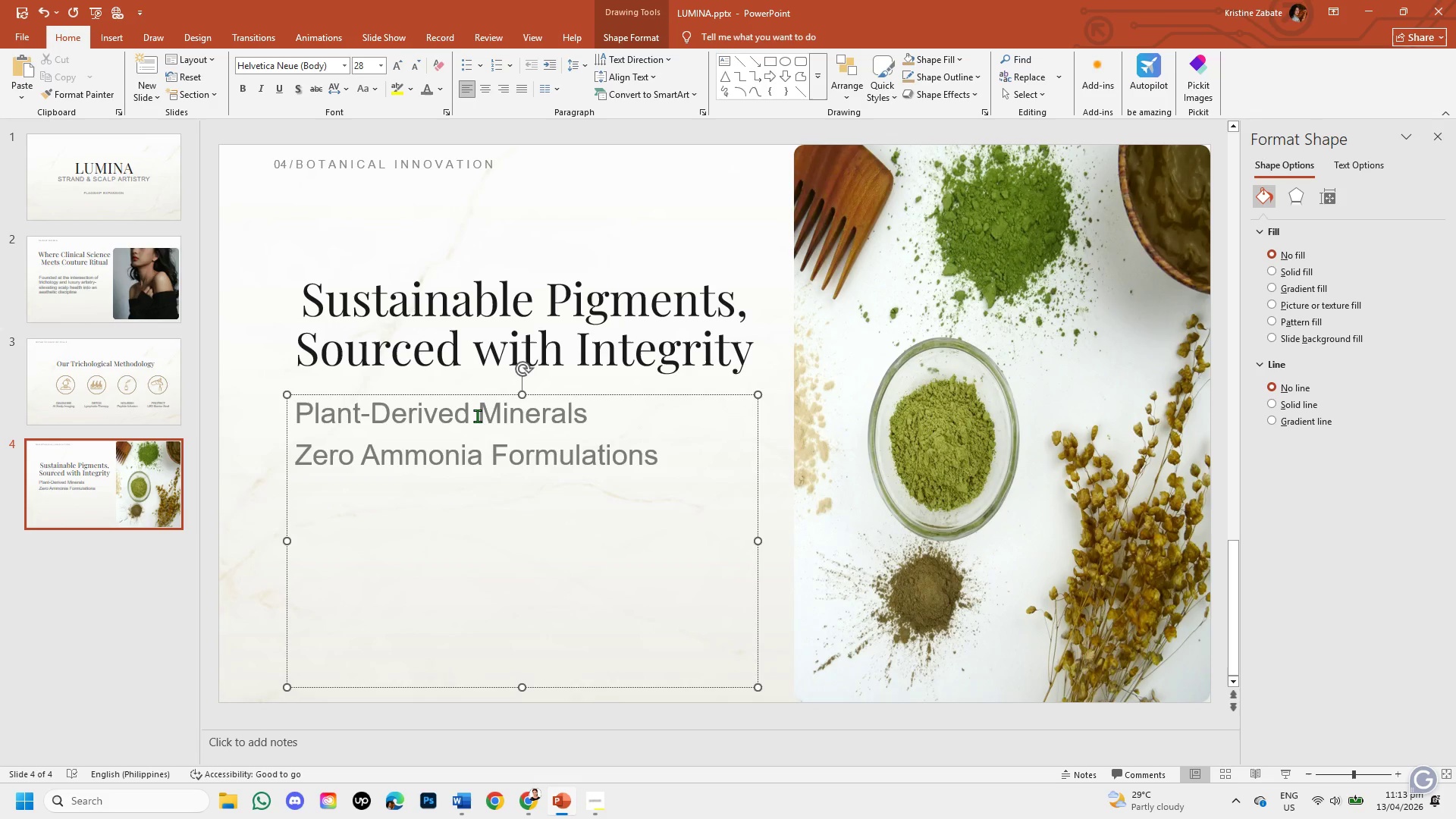 
type(Eco-Conscious Supply Chasi)
key(Backspace)
key(Backspace)
type(in )
 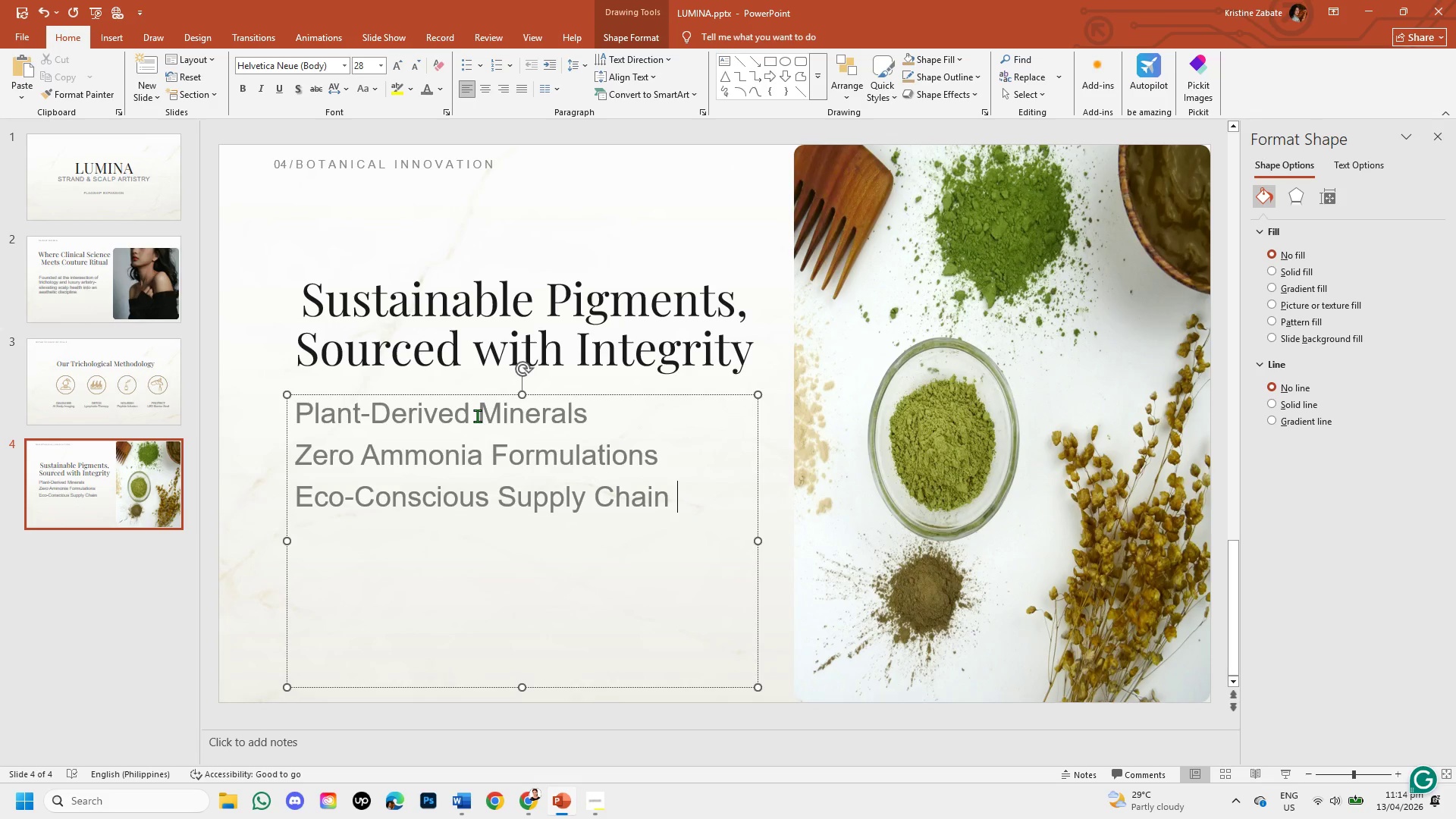 
wait(11.83)
 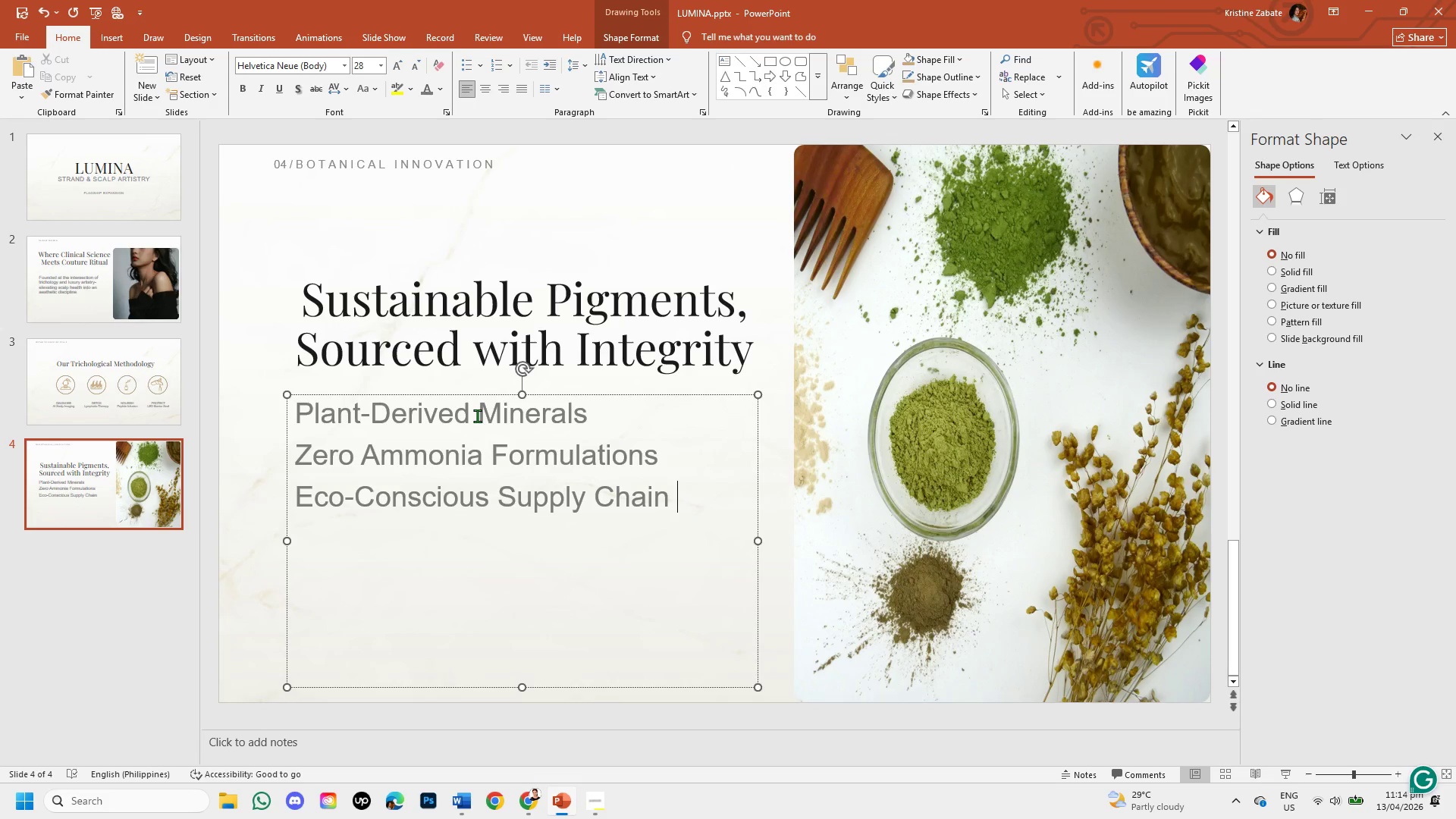 
left_click([297, 411])
 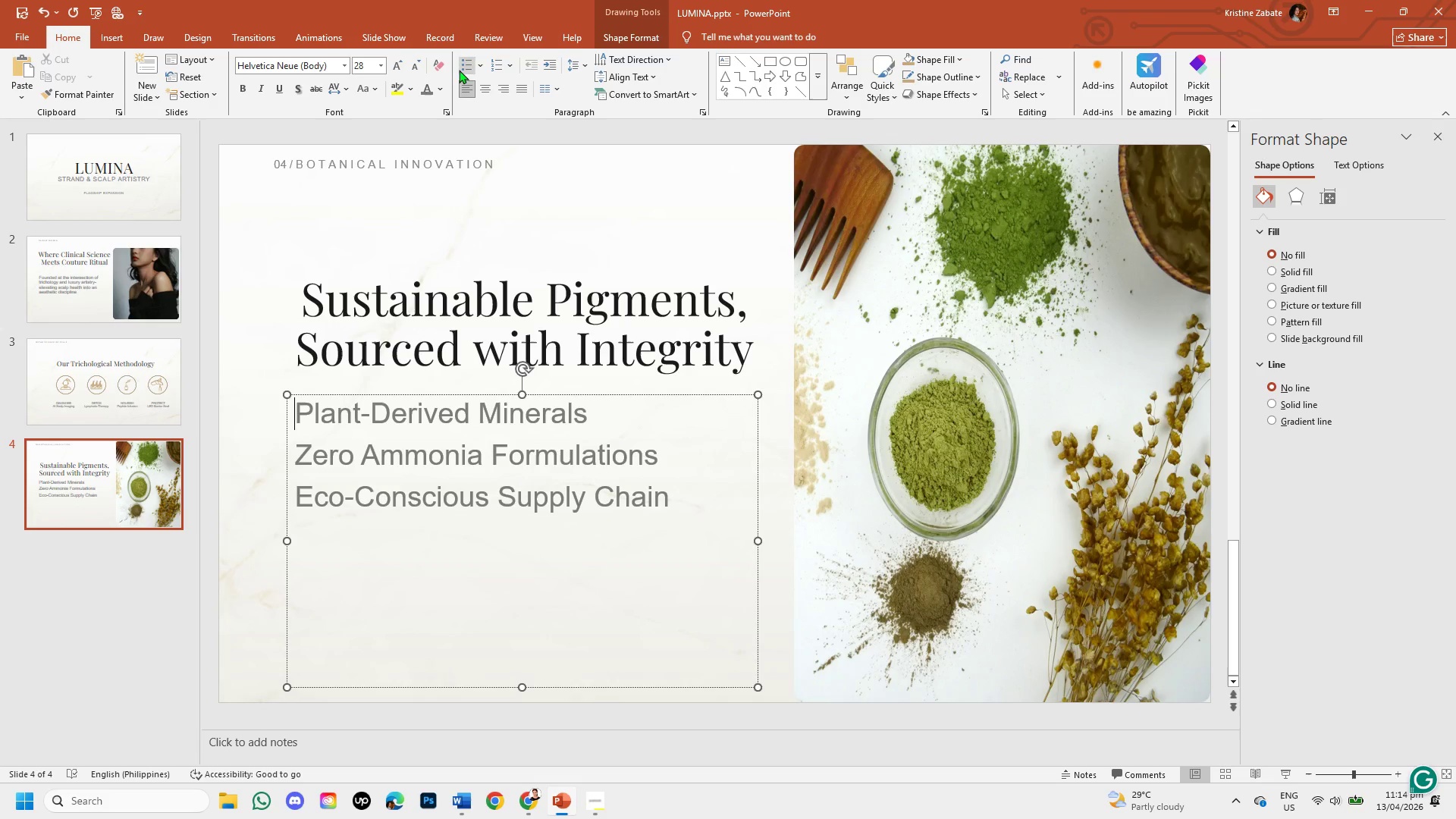 
left_click([478, 67])
 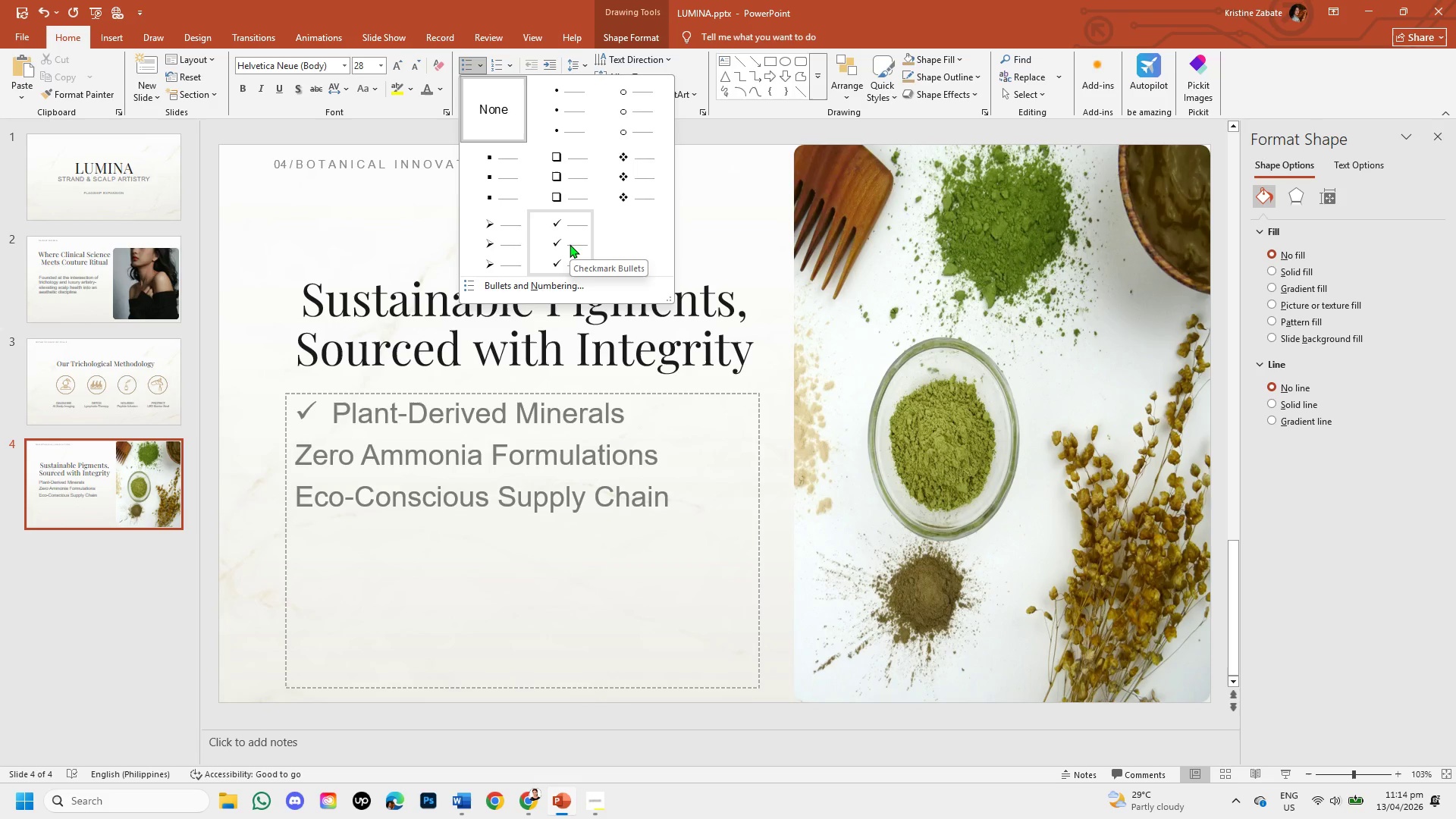 
left_click([570, 244])
 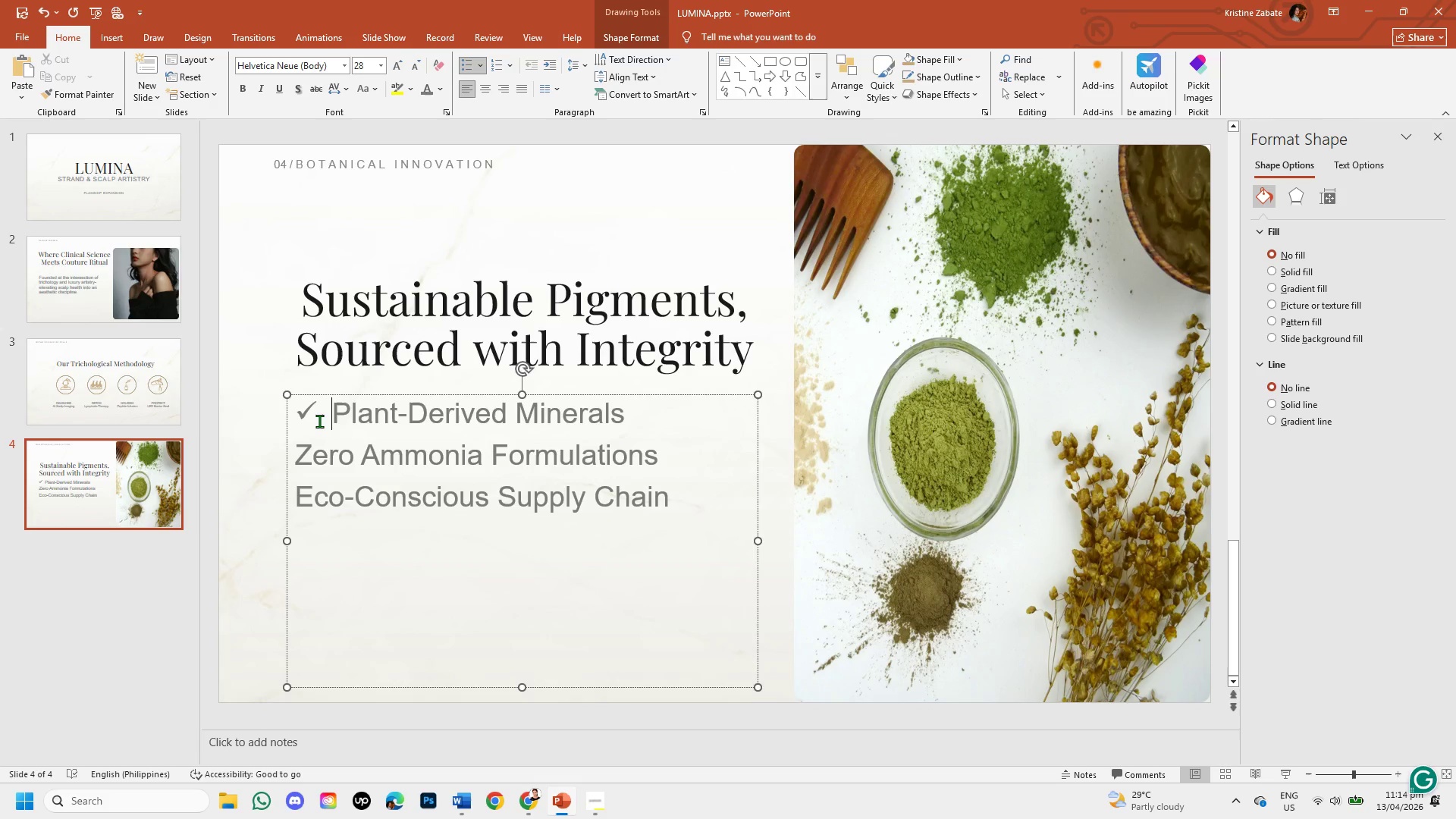 
key(Backspace)
 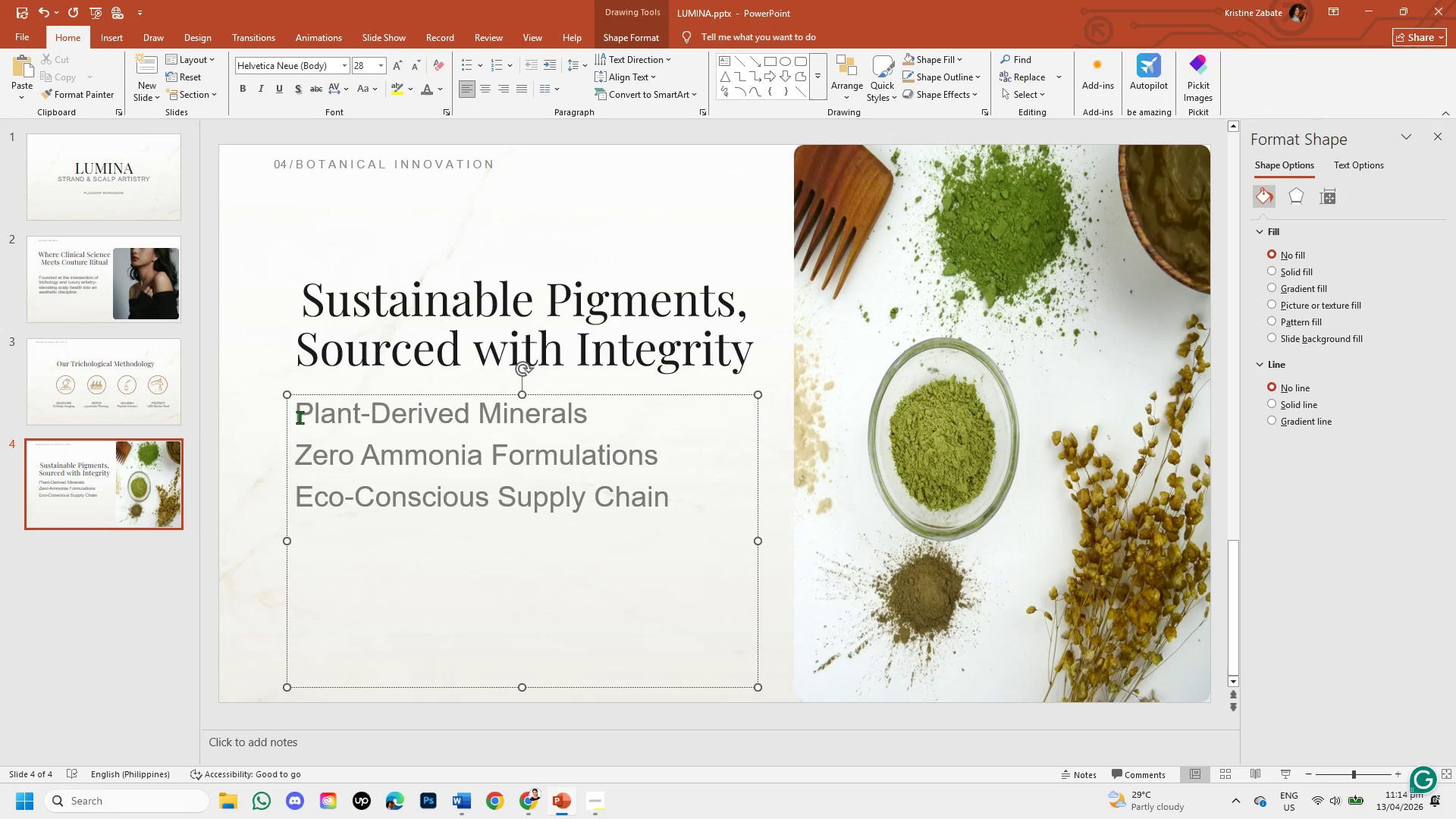 
left_click_drag(start_coordinate=[299, 418], to_coordinate=[776, 515])
 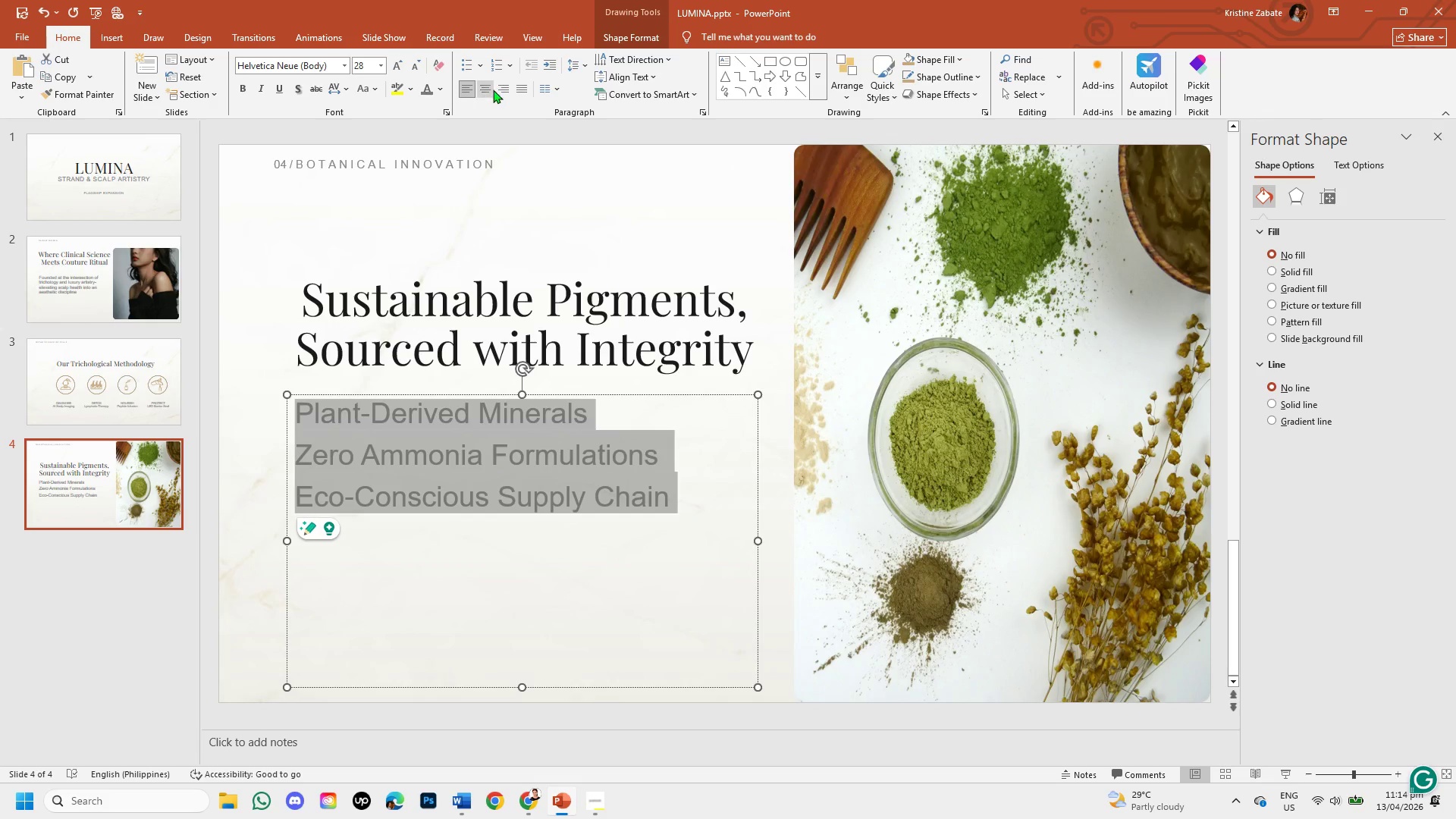 
left_click([491, 90])
 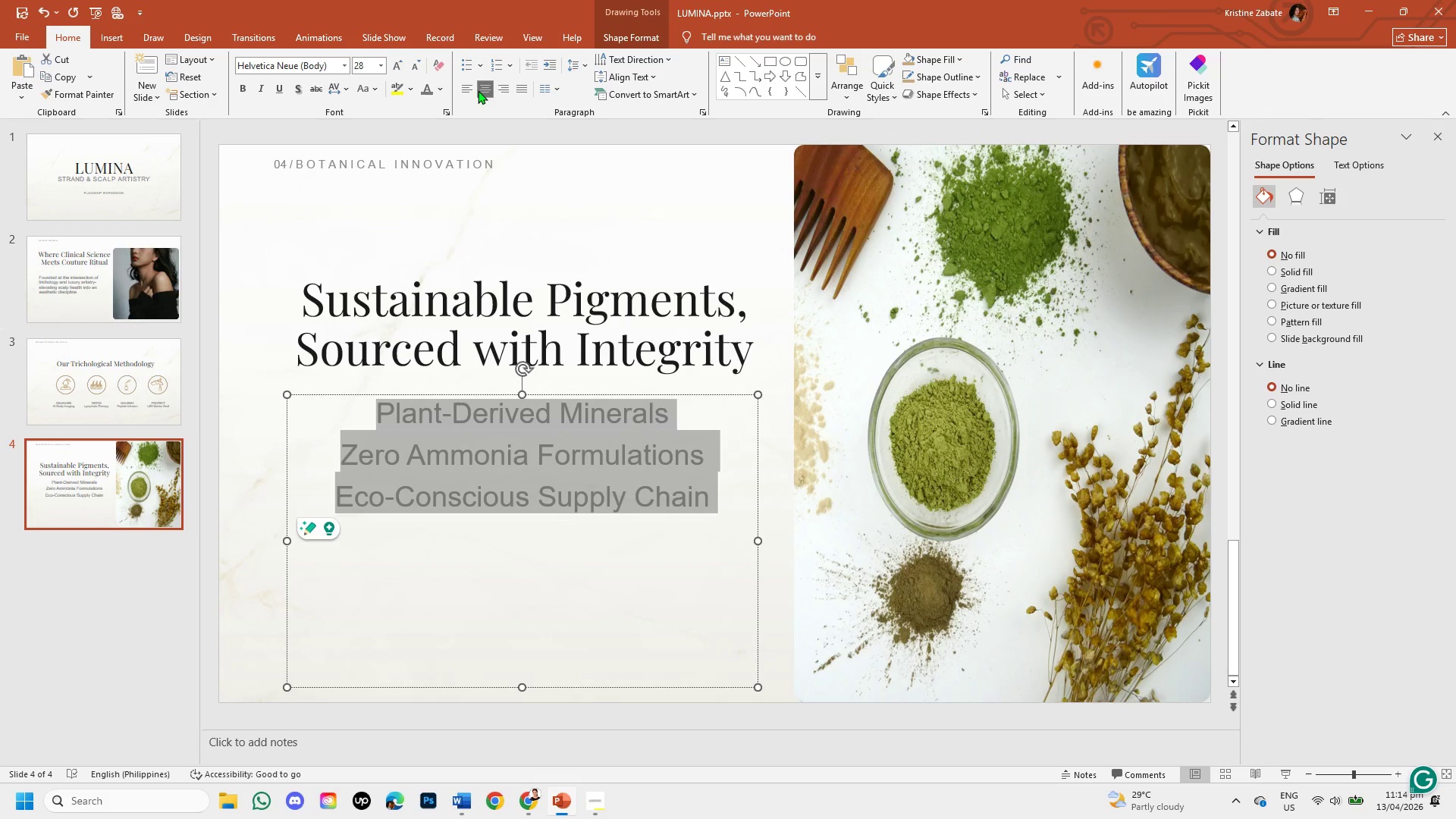 
left_click([462, 89])
 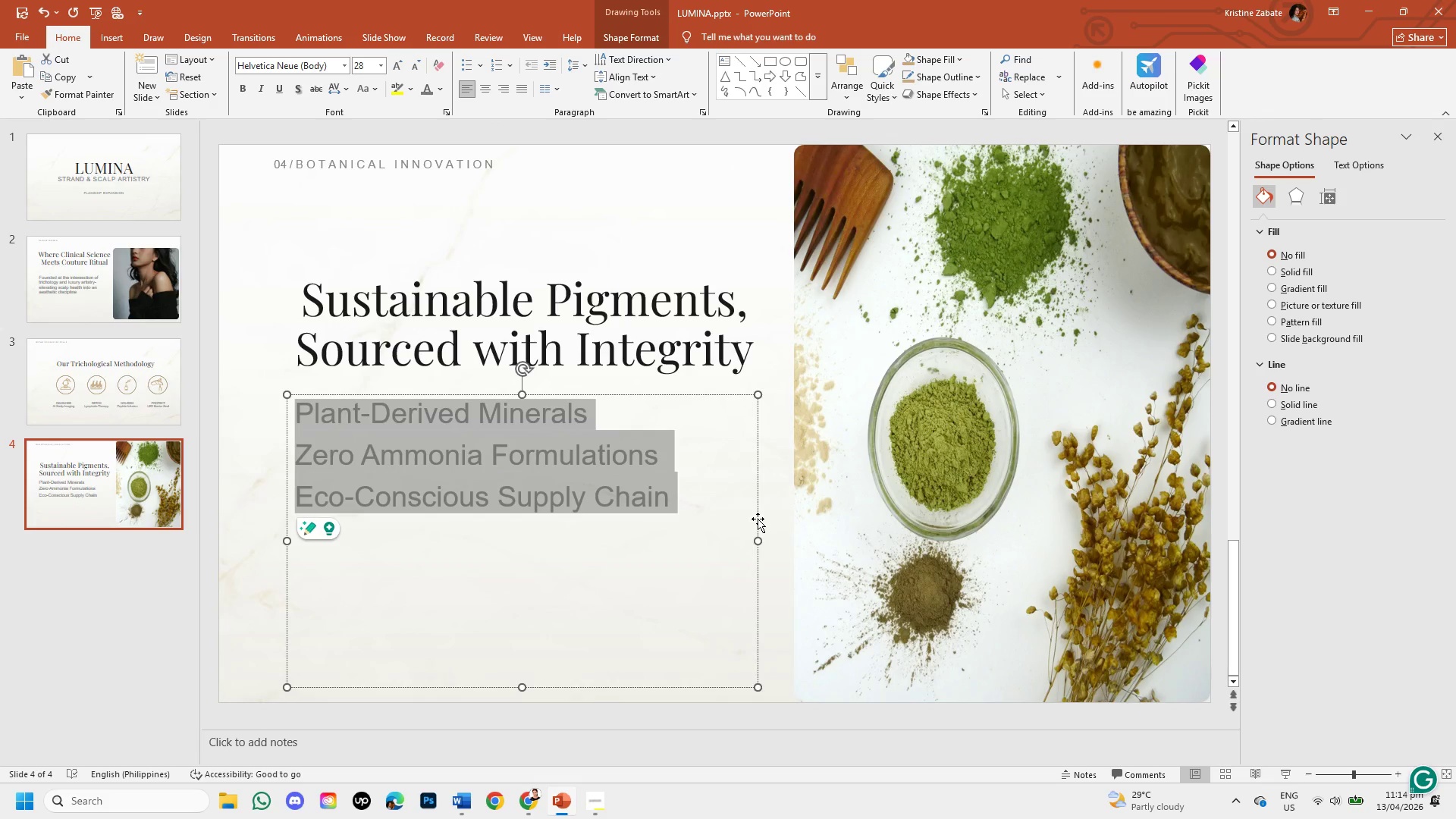 
left_click_drag(start_coordinate=[758, 519], to_coordinate=[814, 525])
 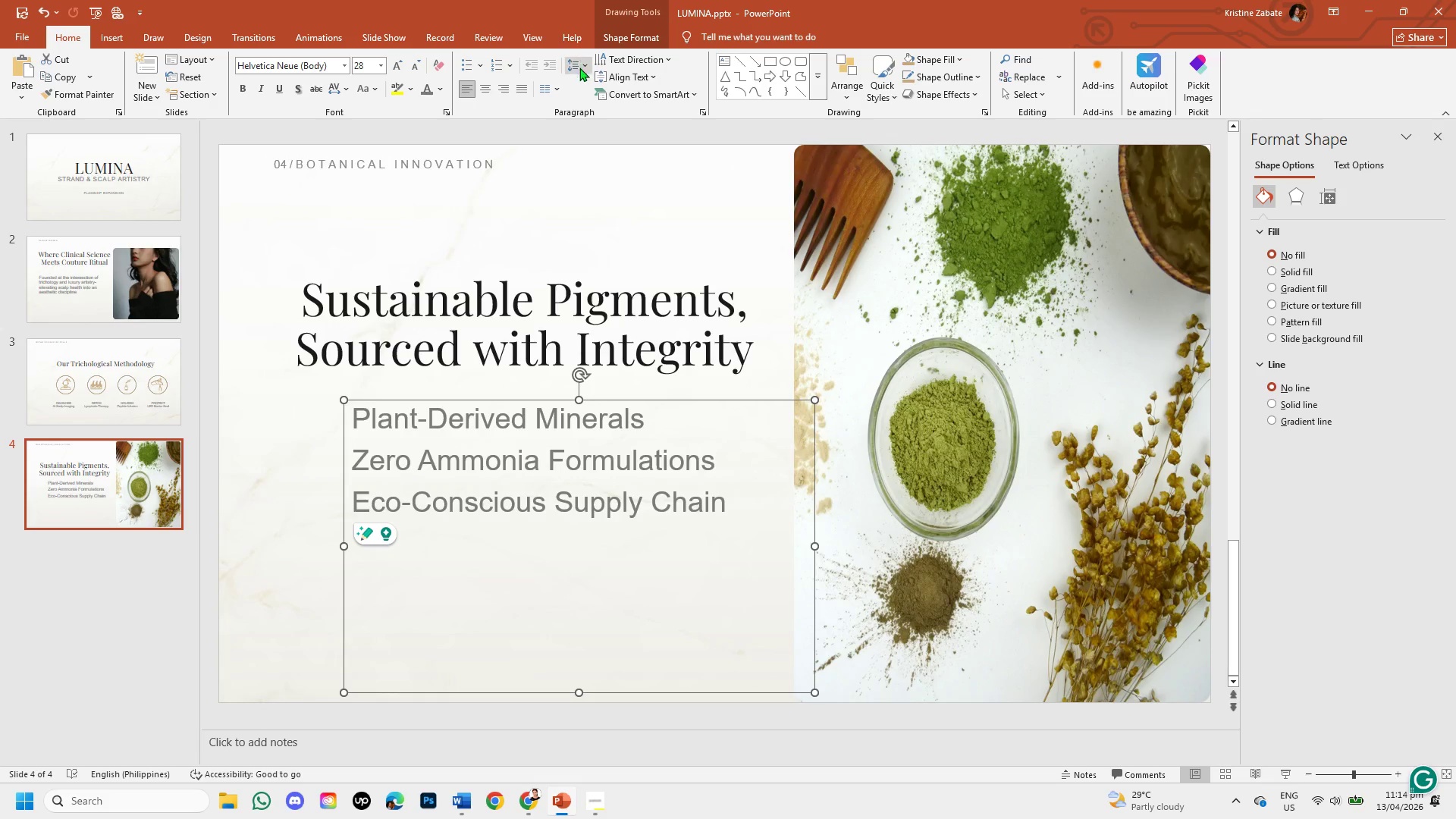 
left_click([579, 74])
 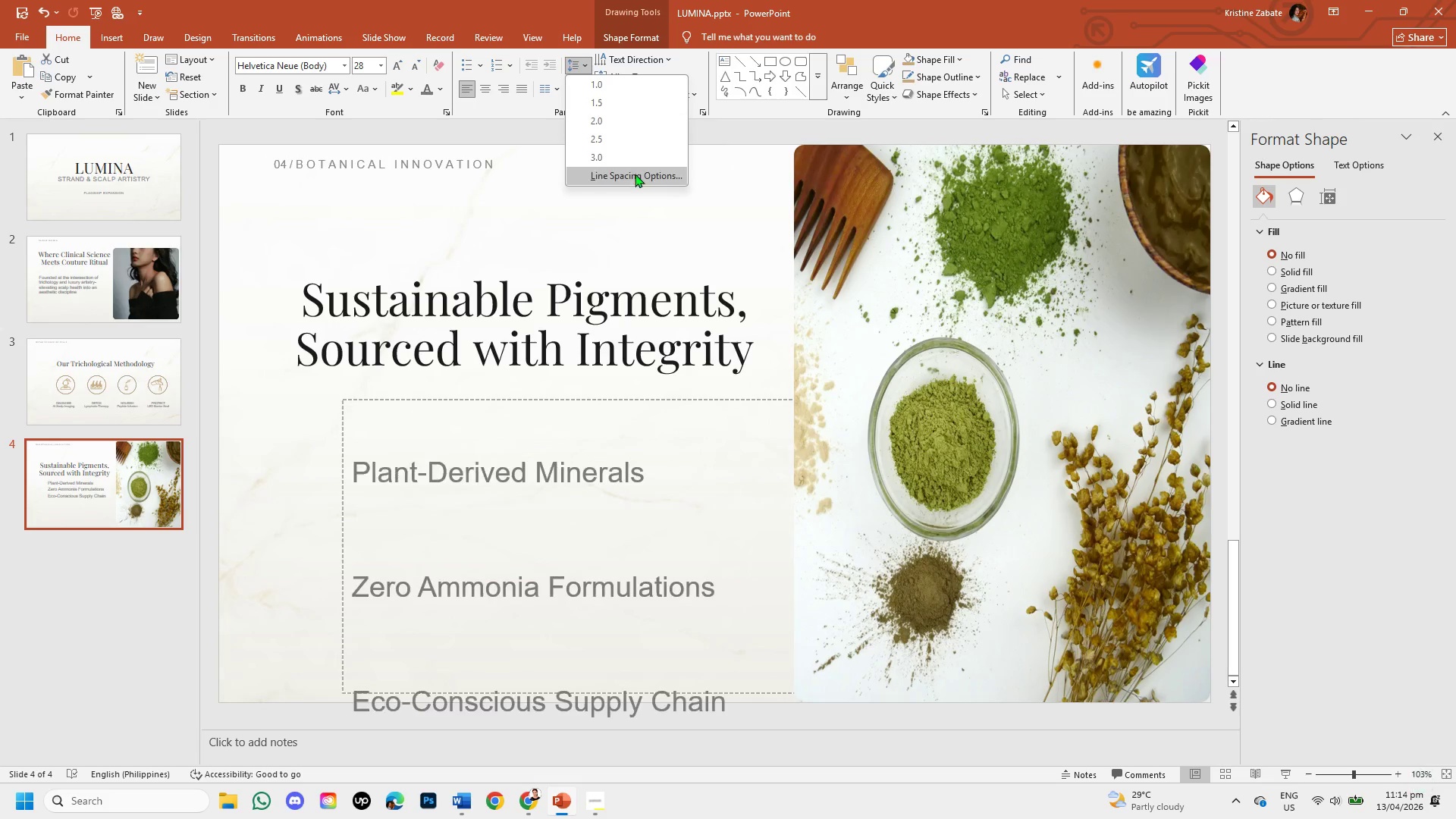 
left_click([637, 177])
 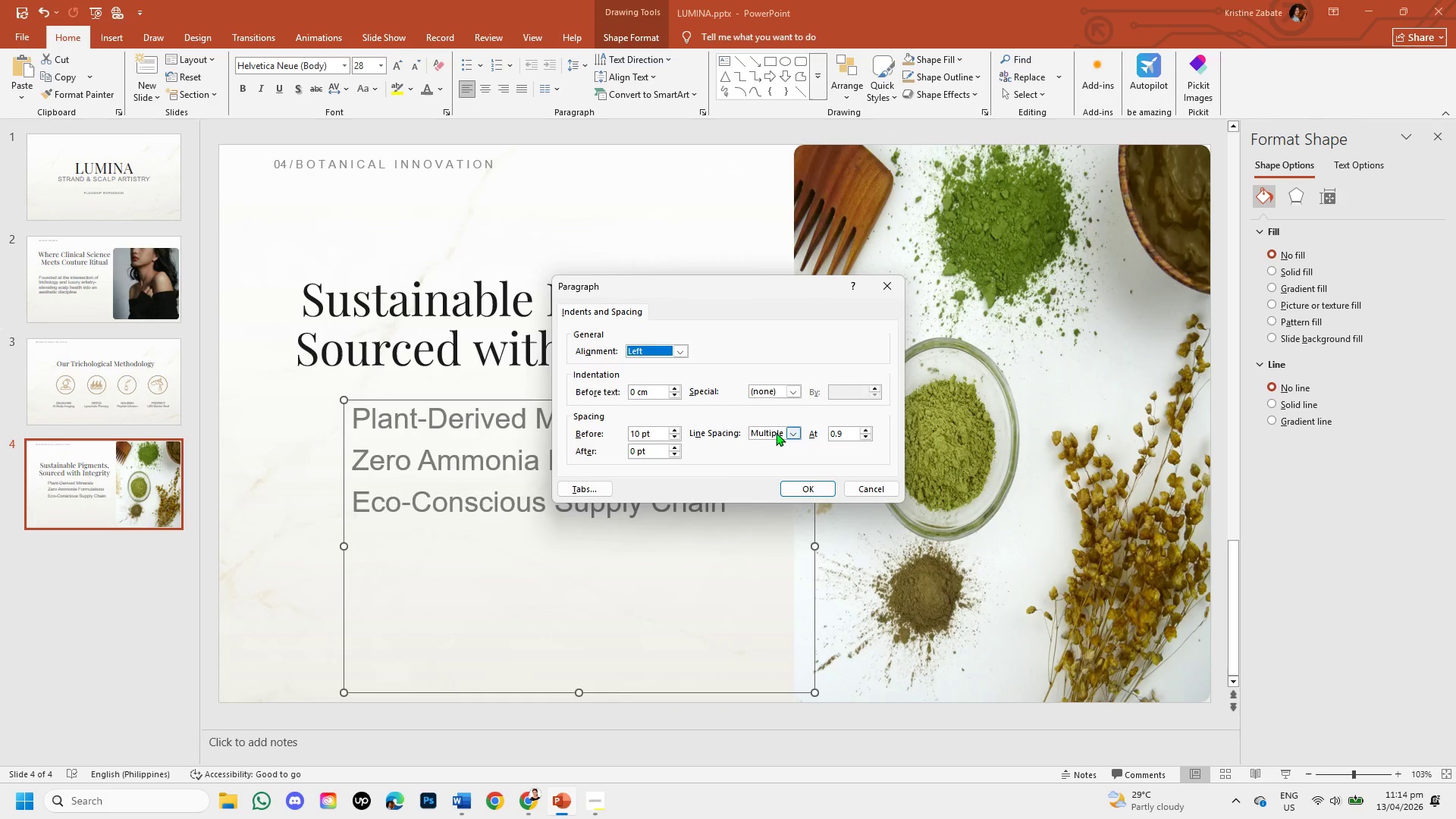 
left_click([791, 432])
 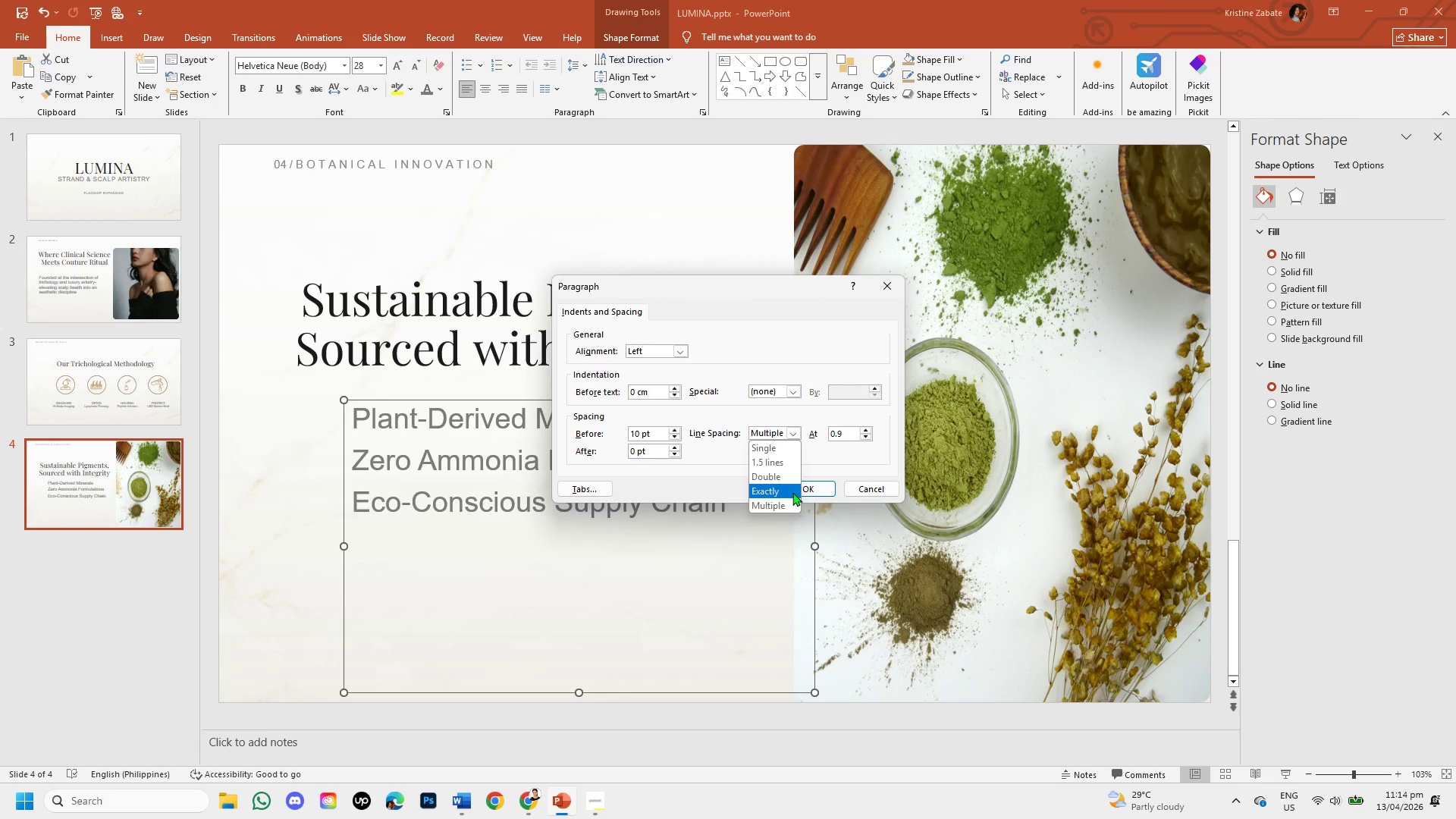 
left_click([790, 494])
 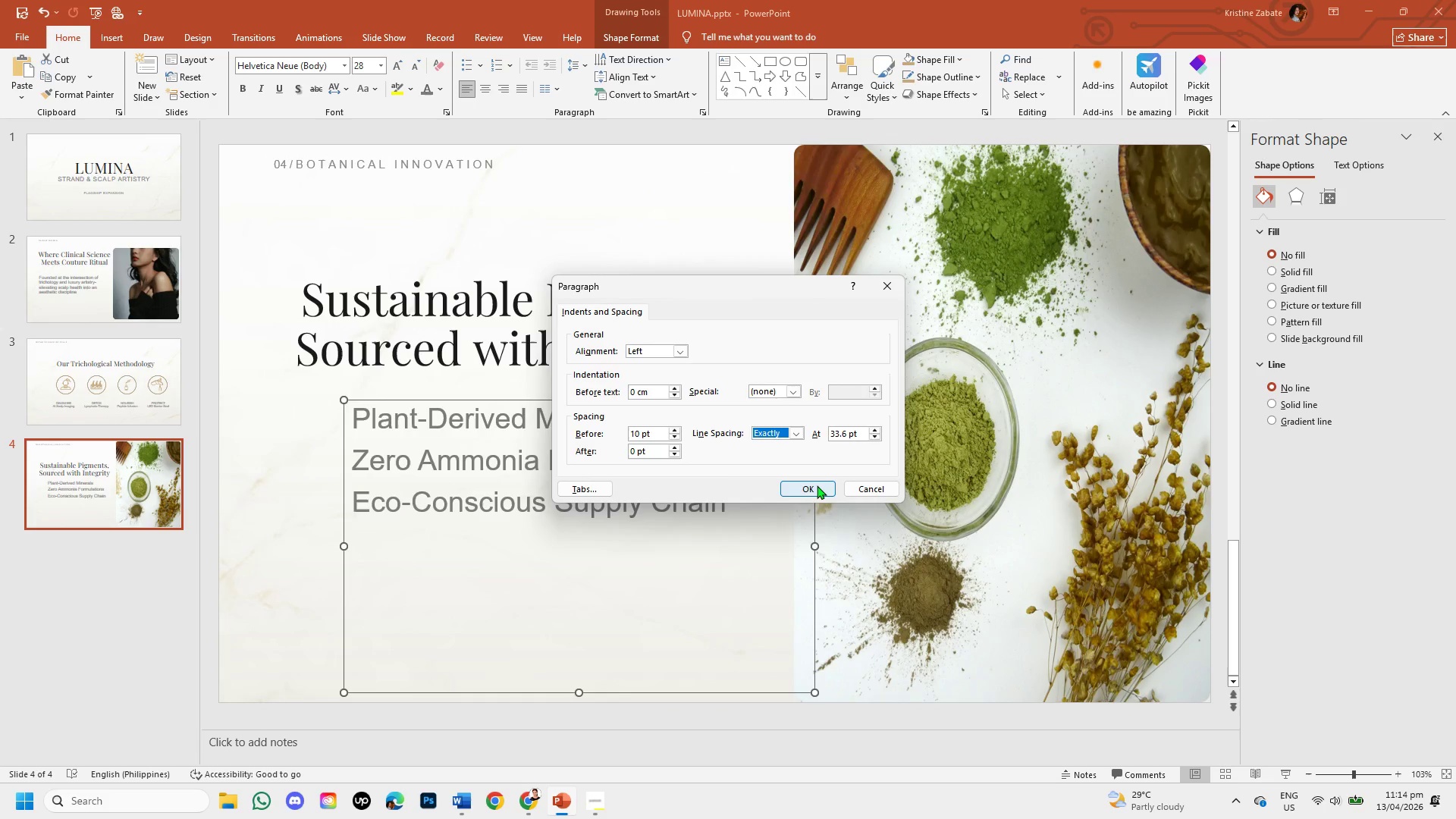 
left_click([817, 487])
 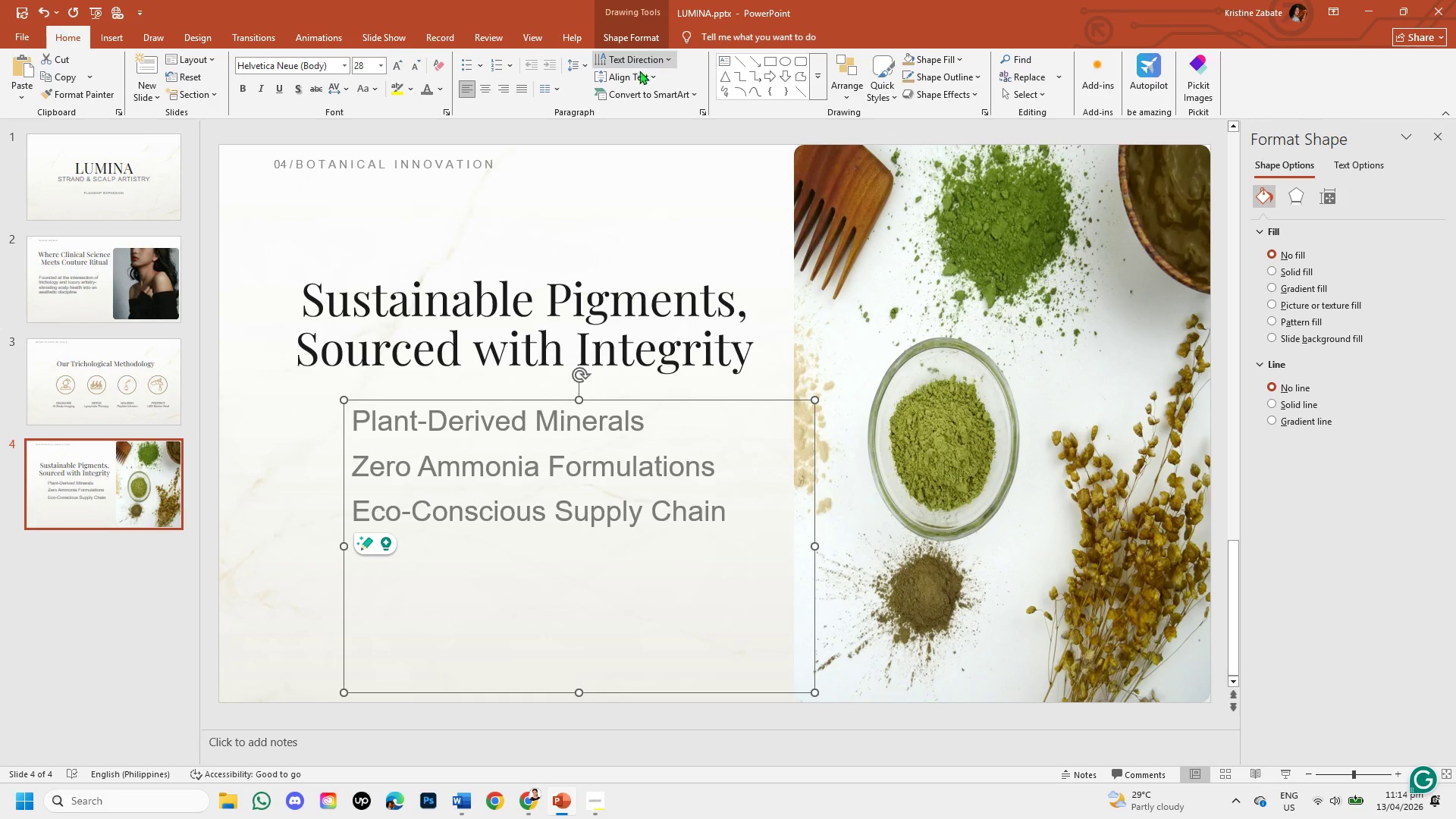 
left_click([579, 61])
 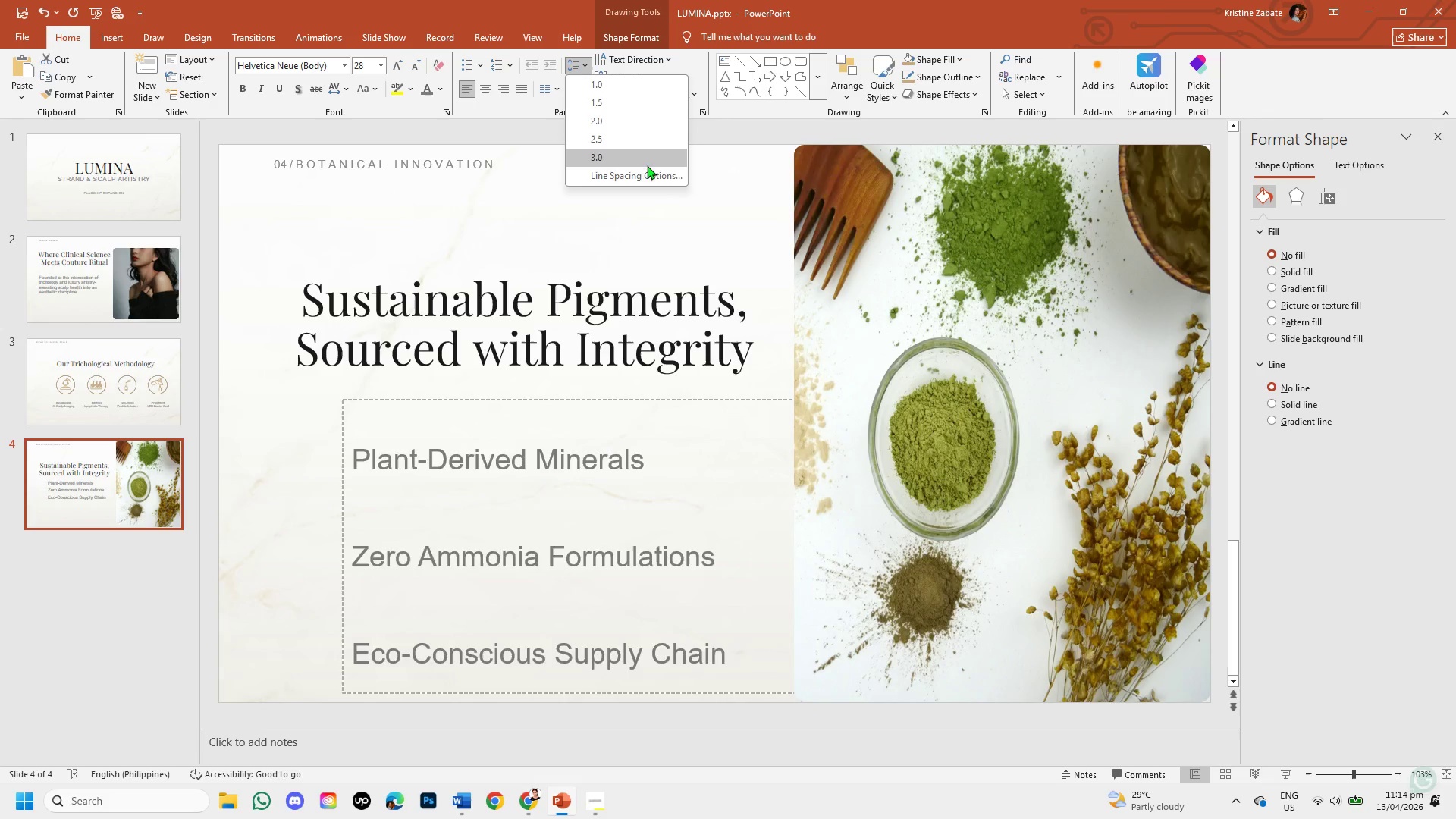 
left_click([649, 175])
 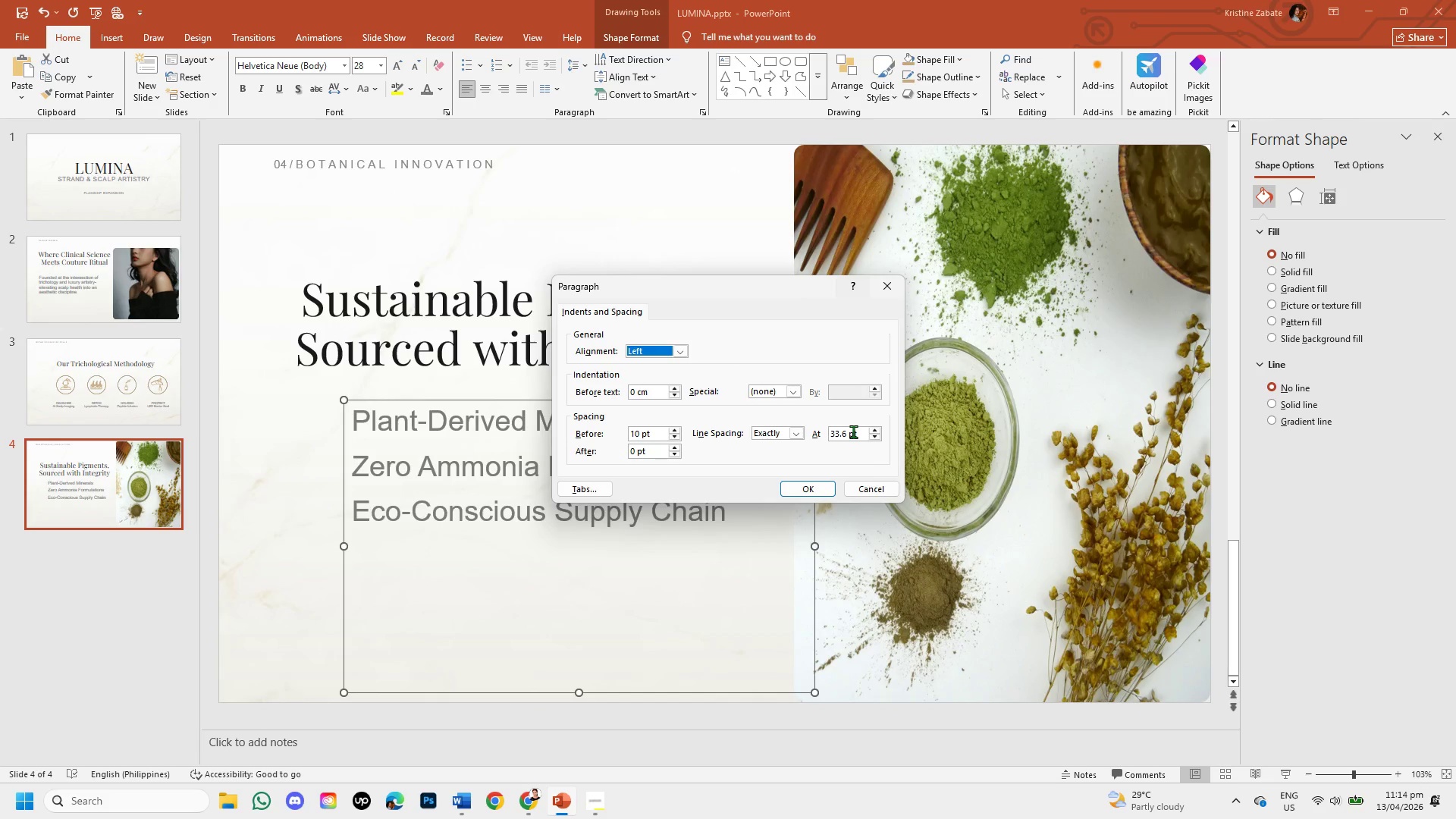 
left_click([847, 432])
 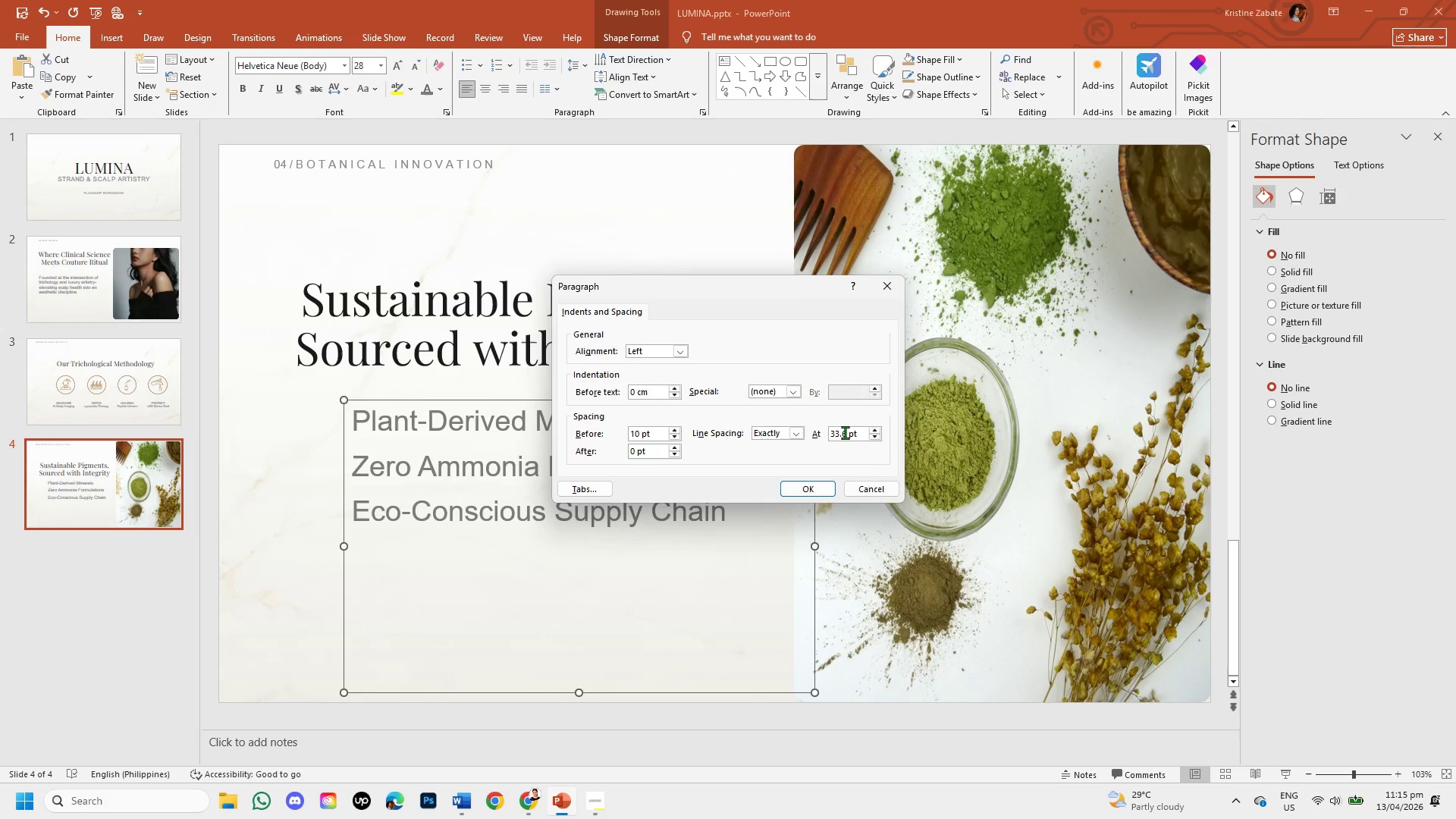 
key(Backspace)
 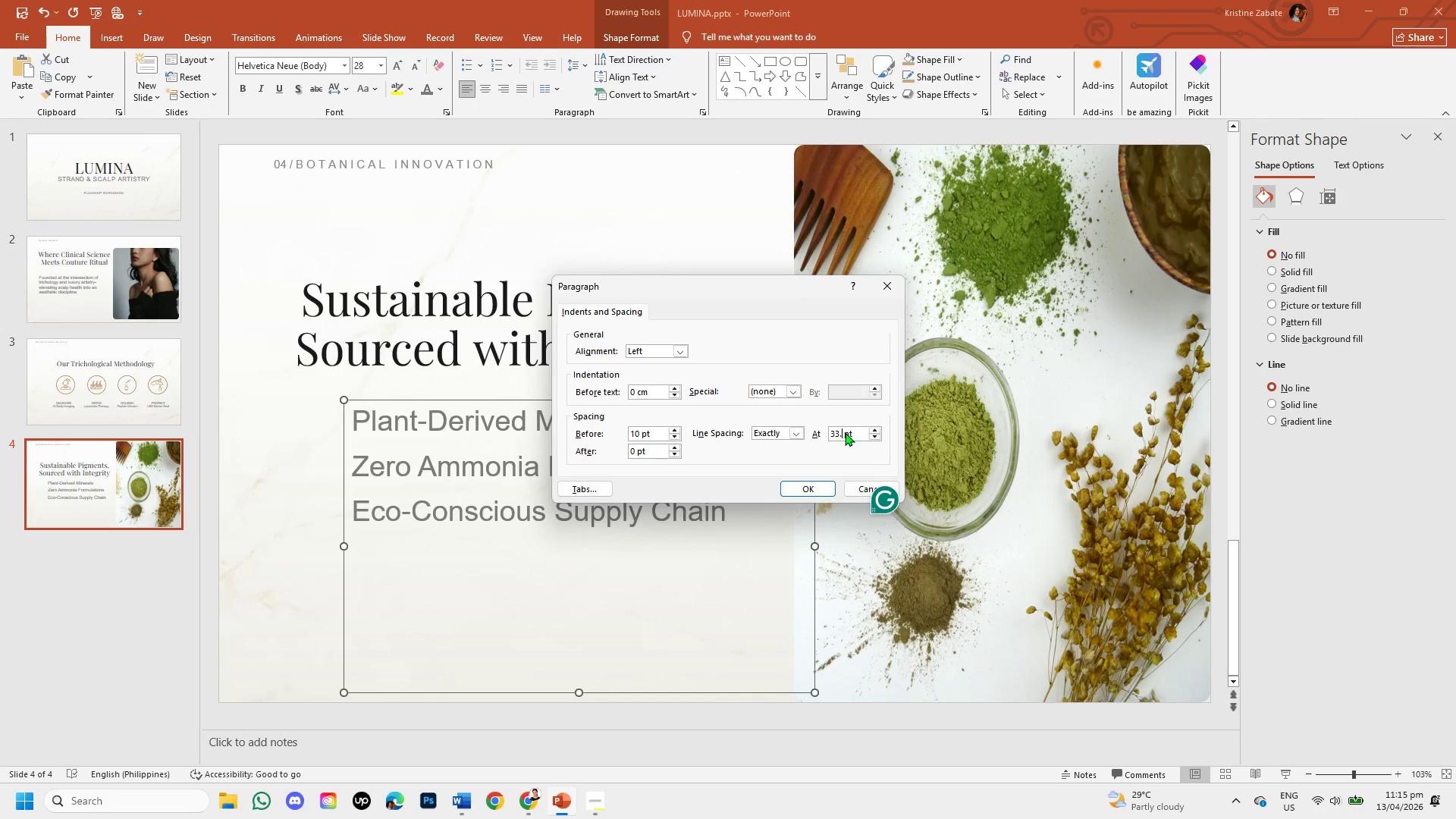 
key(Backspace)
 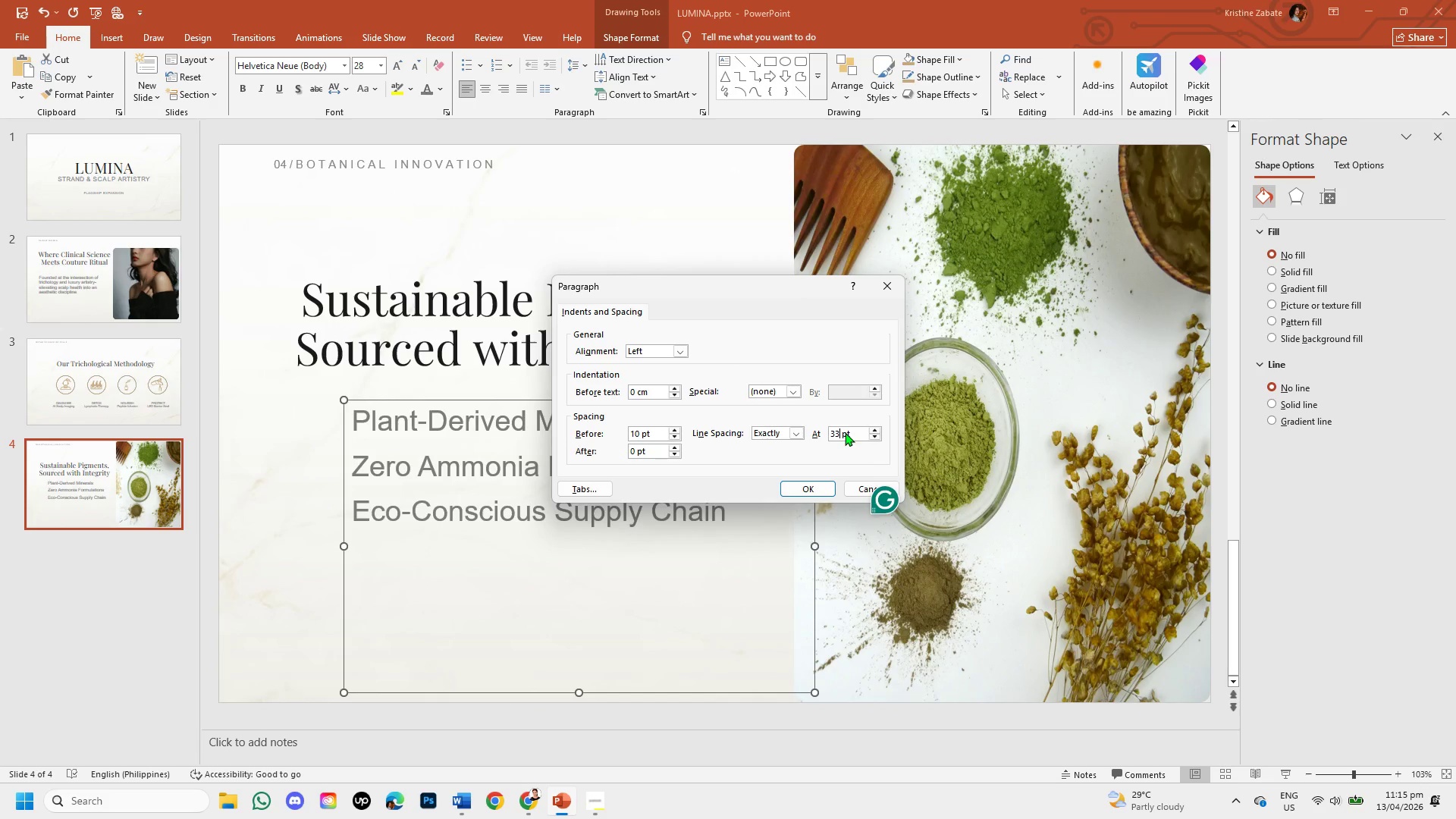 
key(Backspace)
 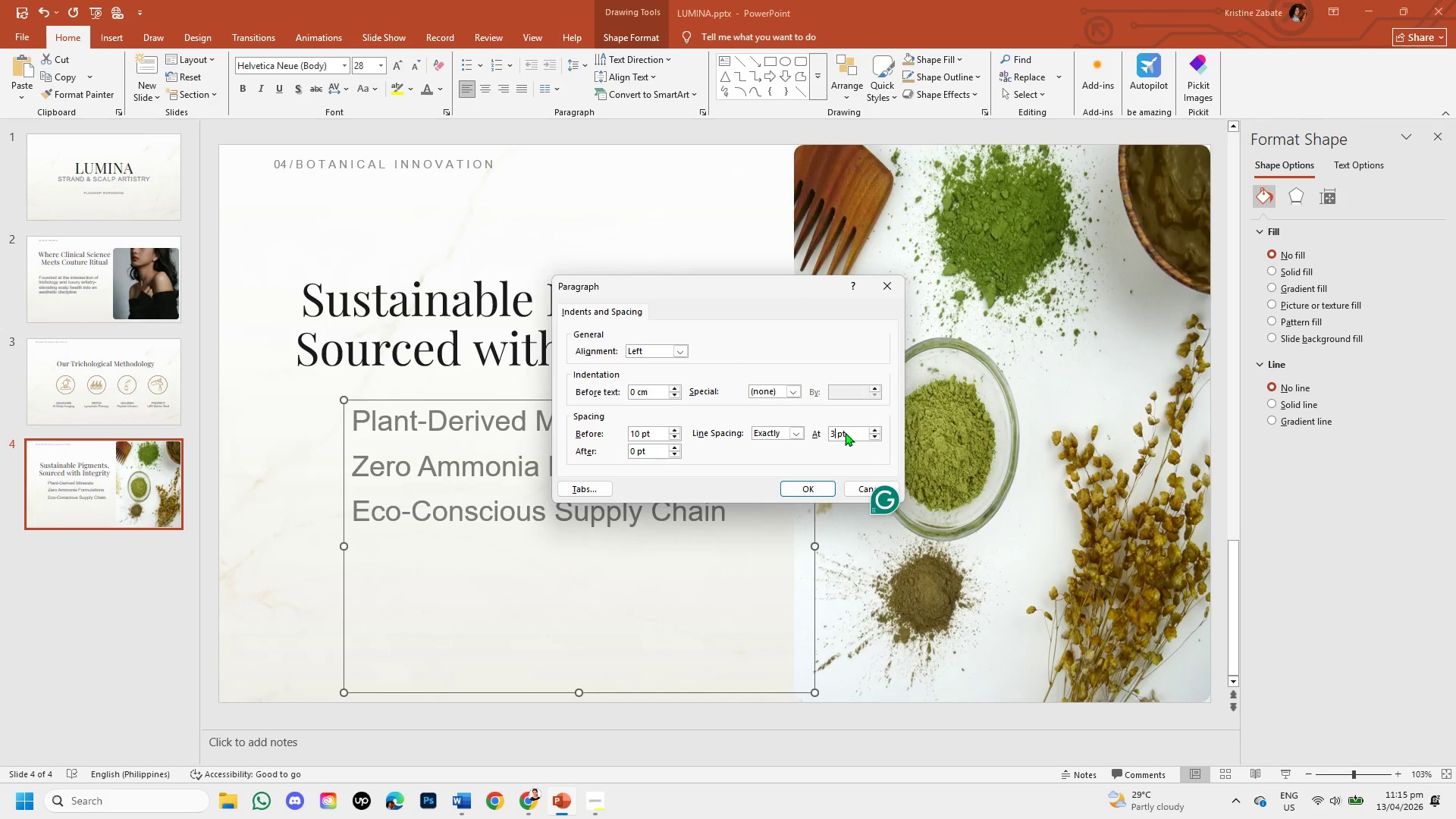 
key(Backspace)
 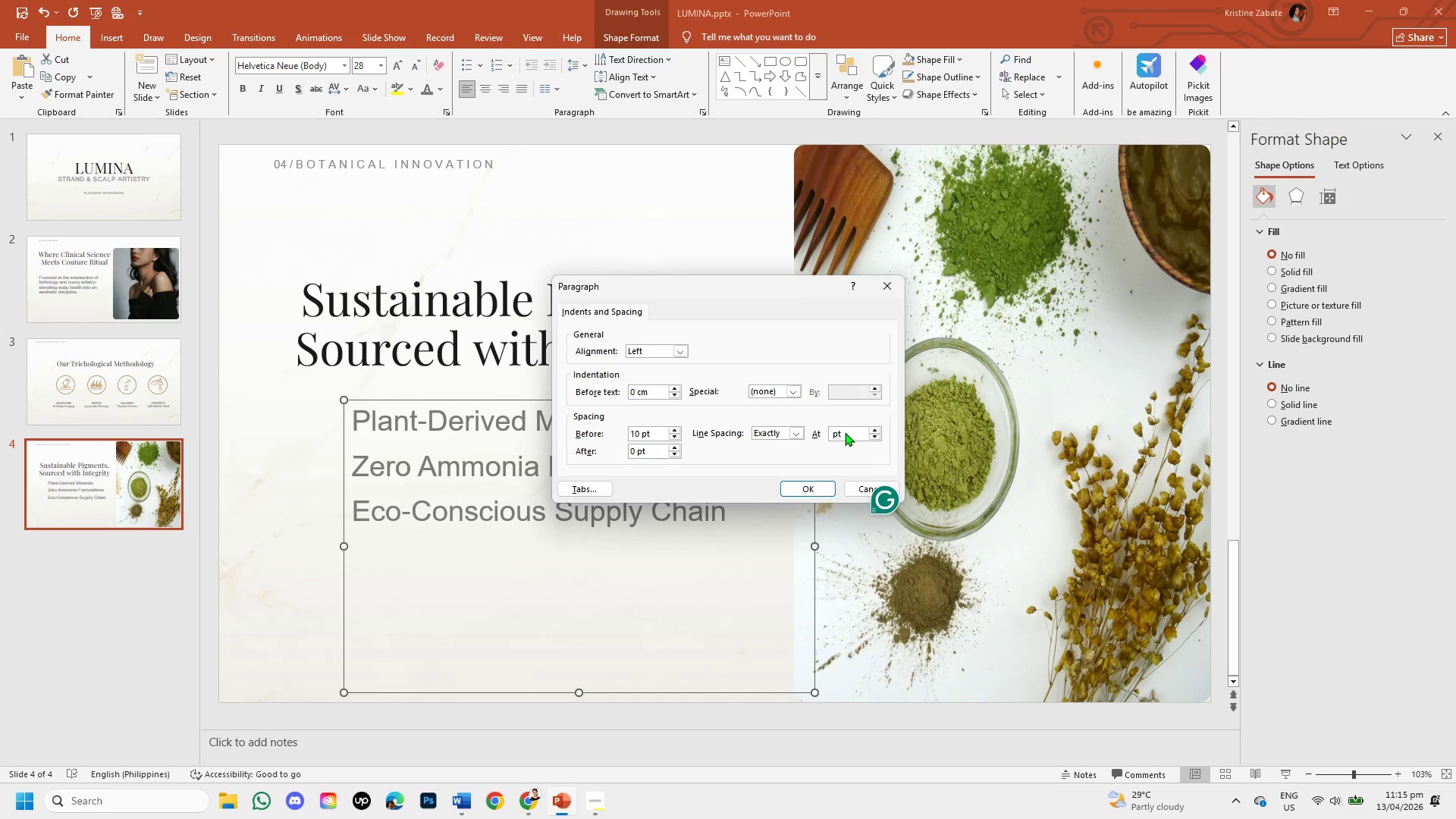 
key(Numpad4)
 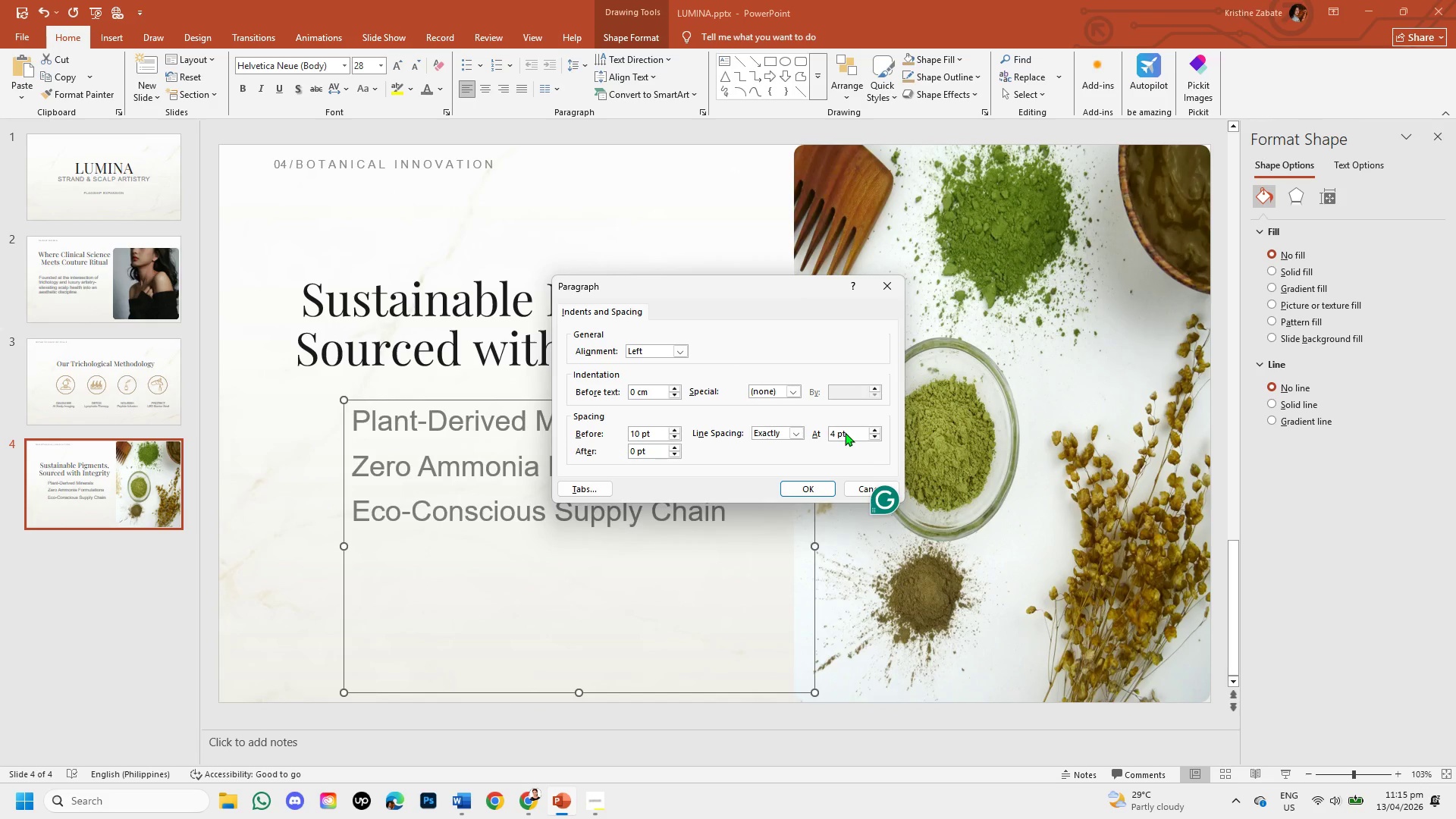 
key(Numpad5)
 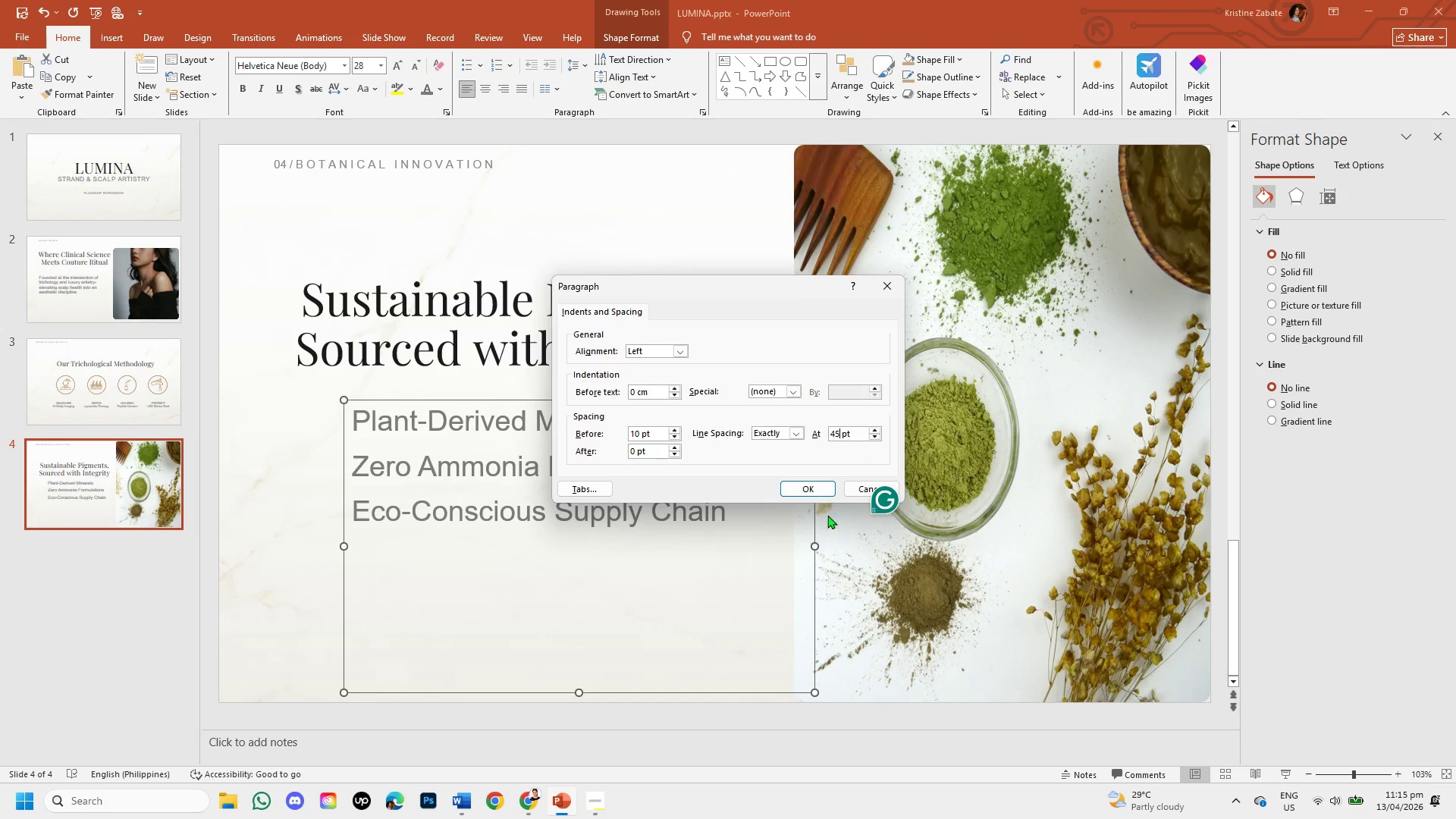 
left_click([815, 485])
 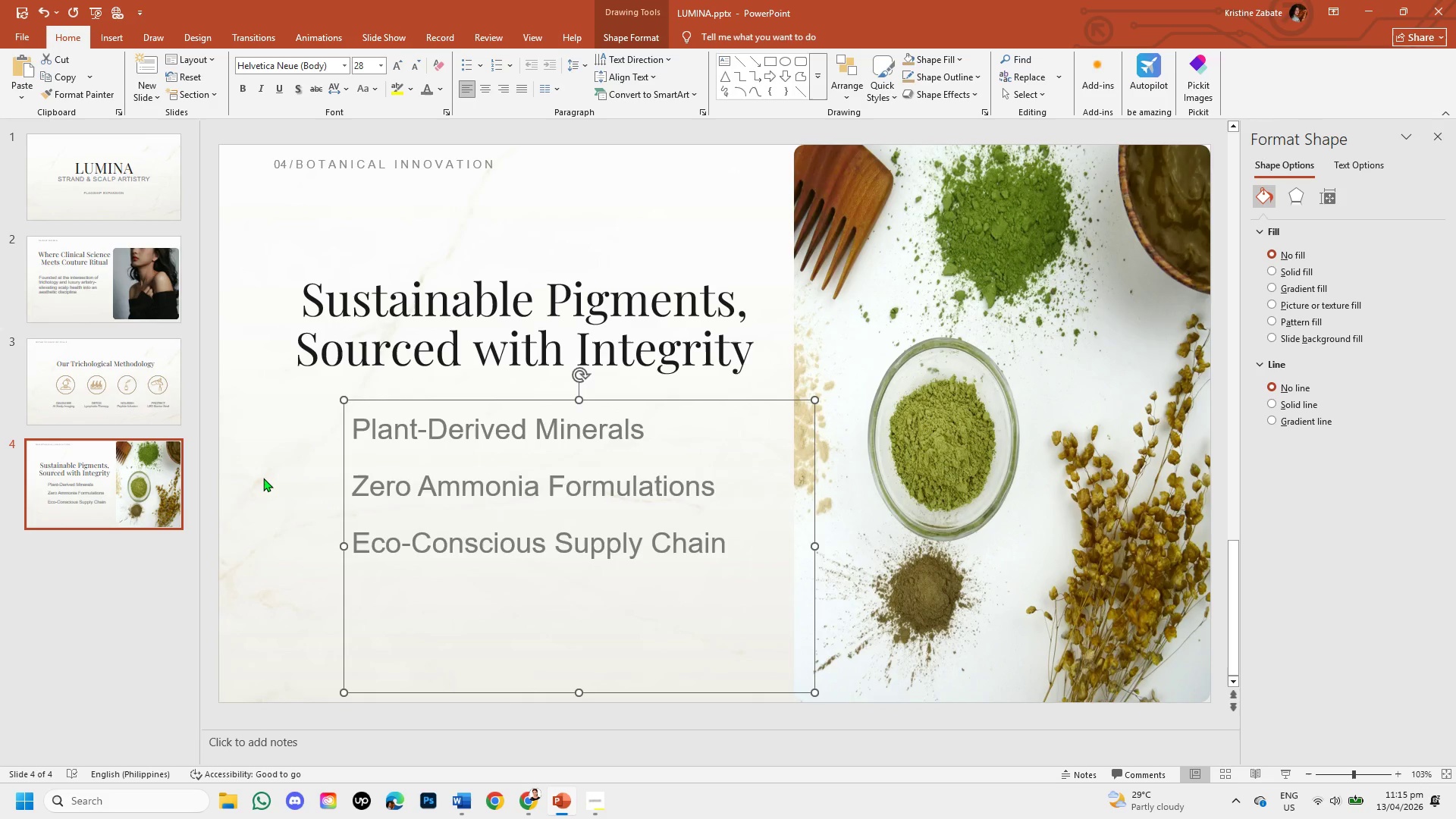 
left_click([256, 476])
 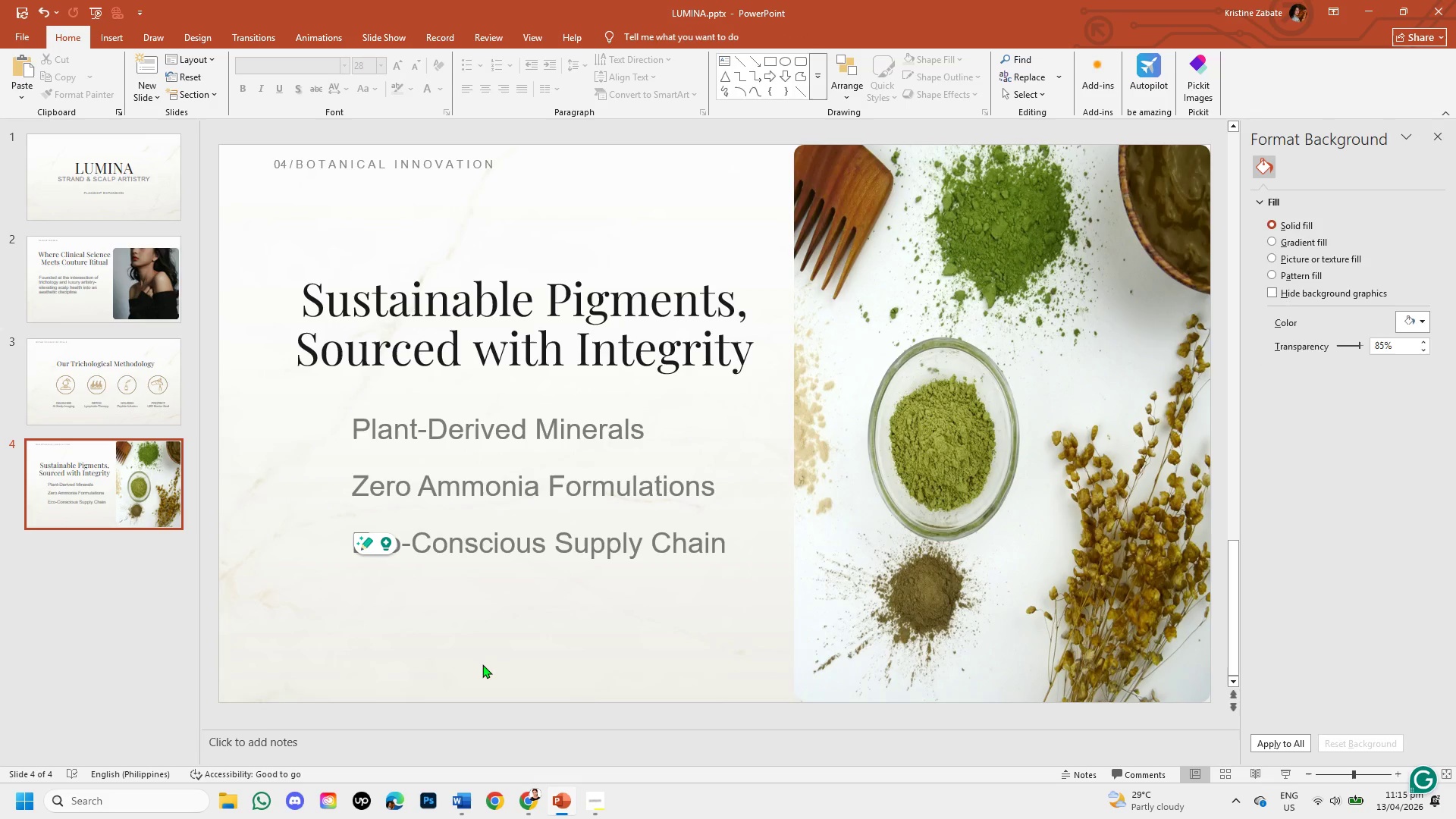 
left_click([522, 799])
 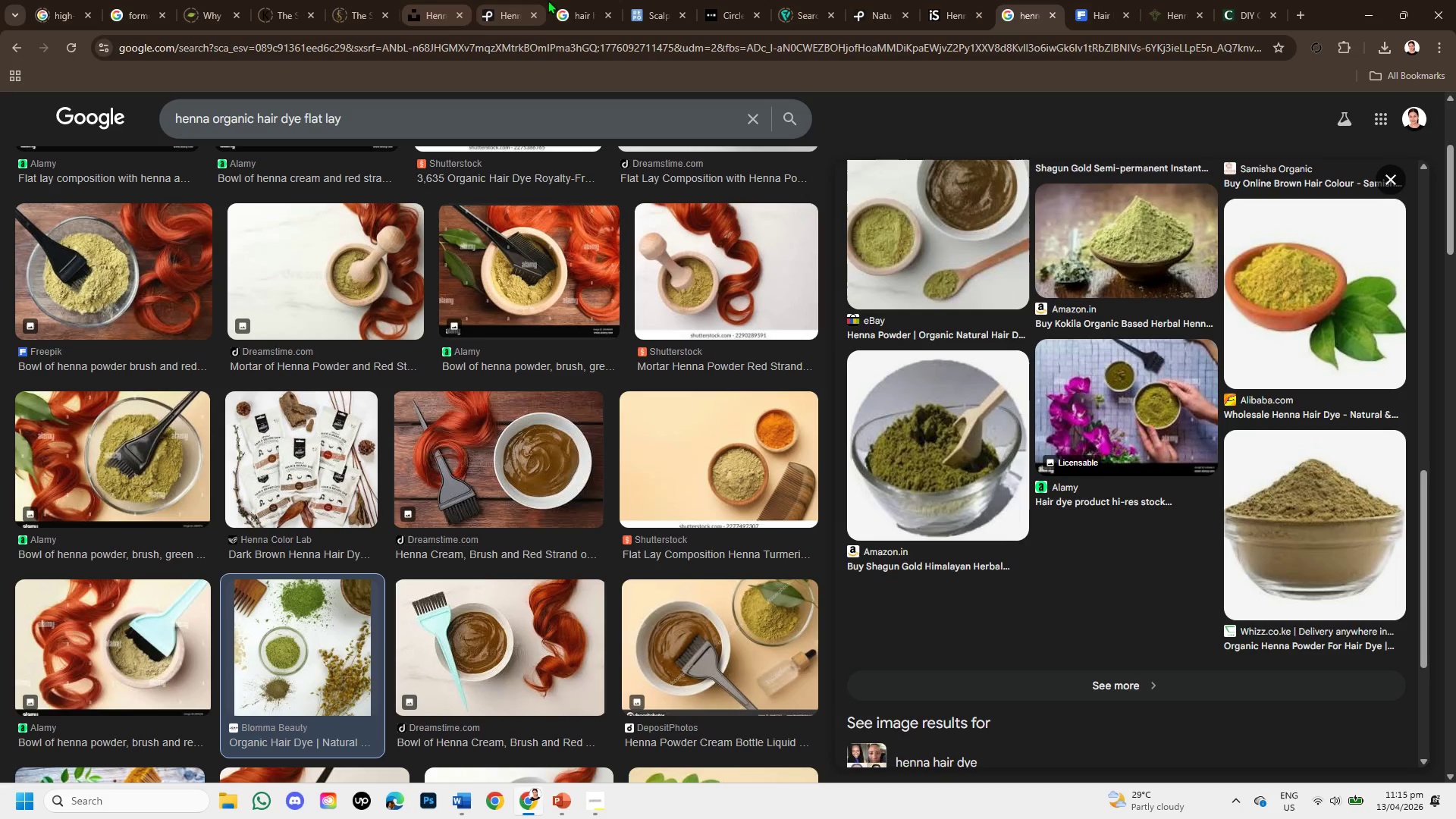 
left_click([648, 8])
 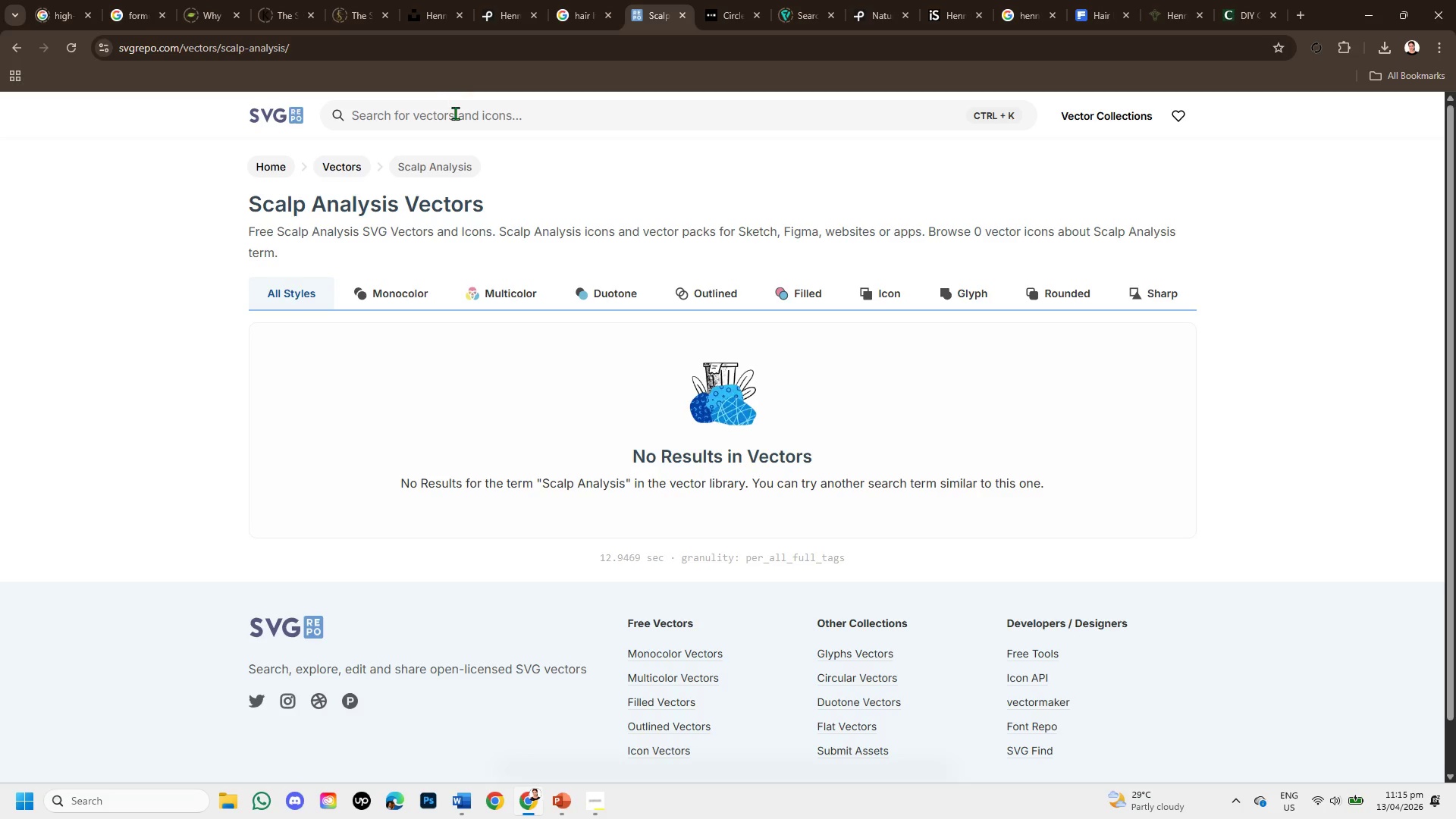 
left_click([455, 113])
 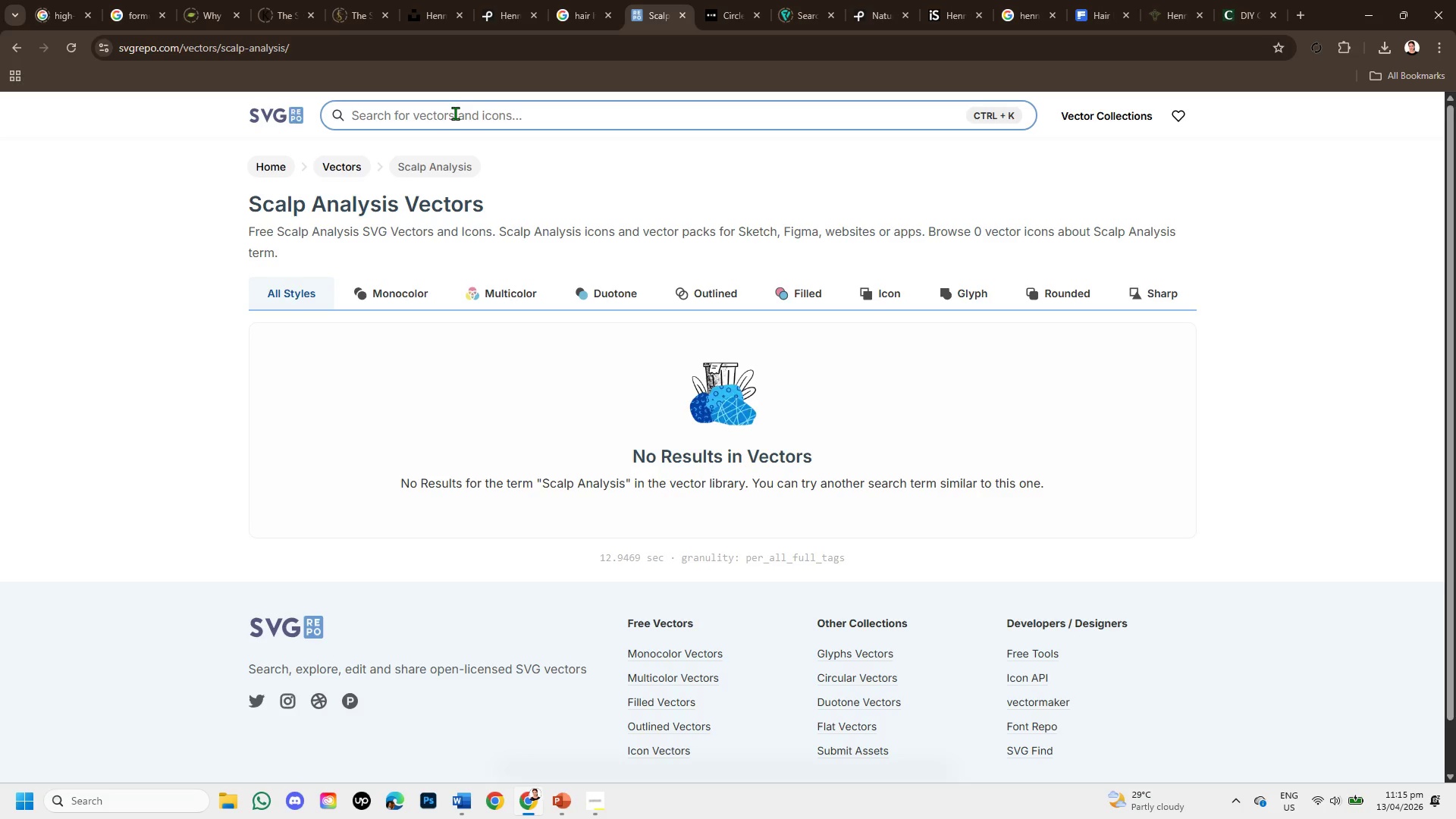 
type(check )
 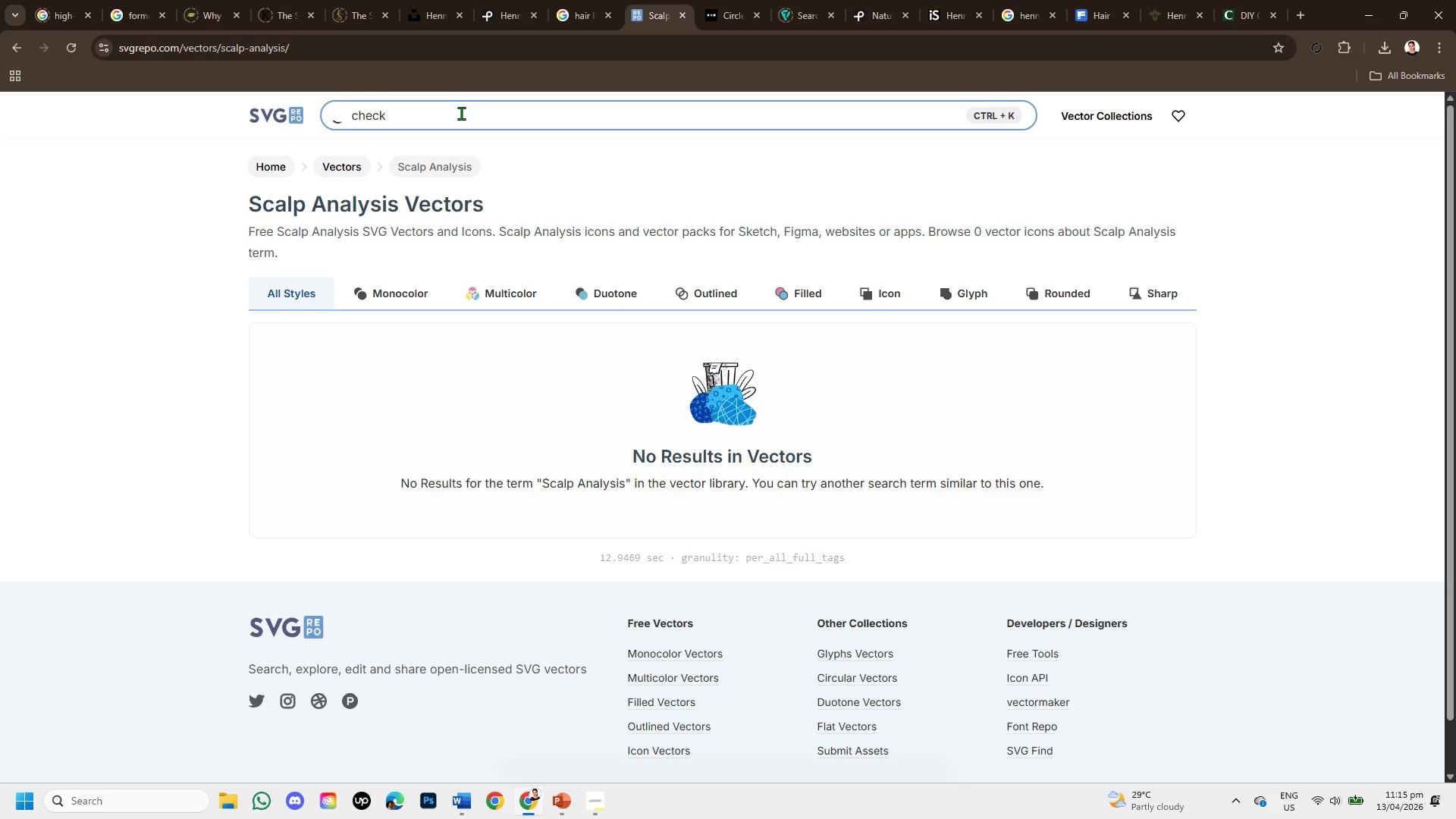 
key(Enter)
 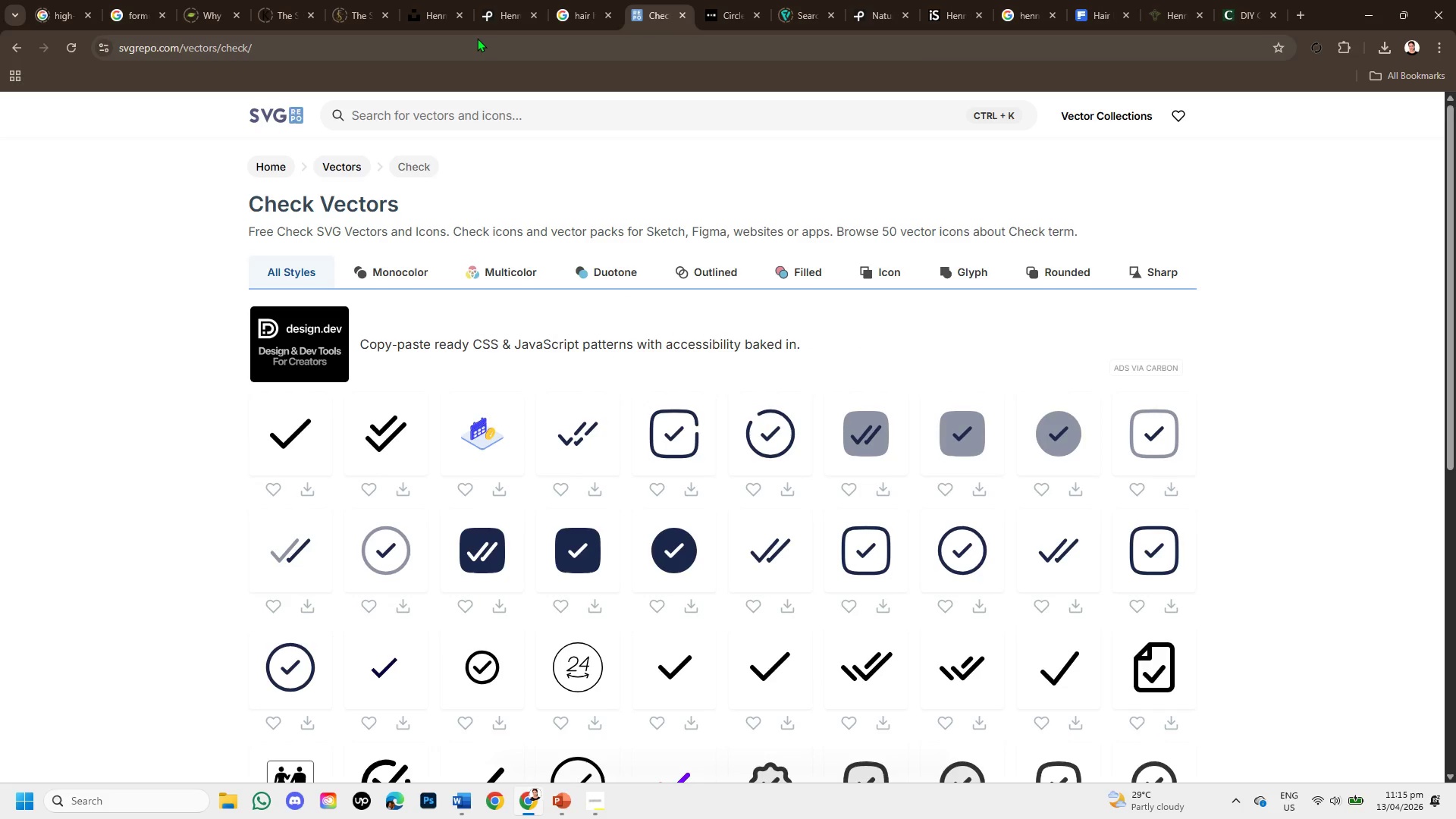 
wait(17.03)
 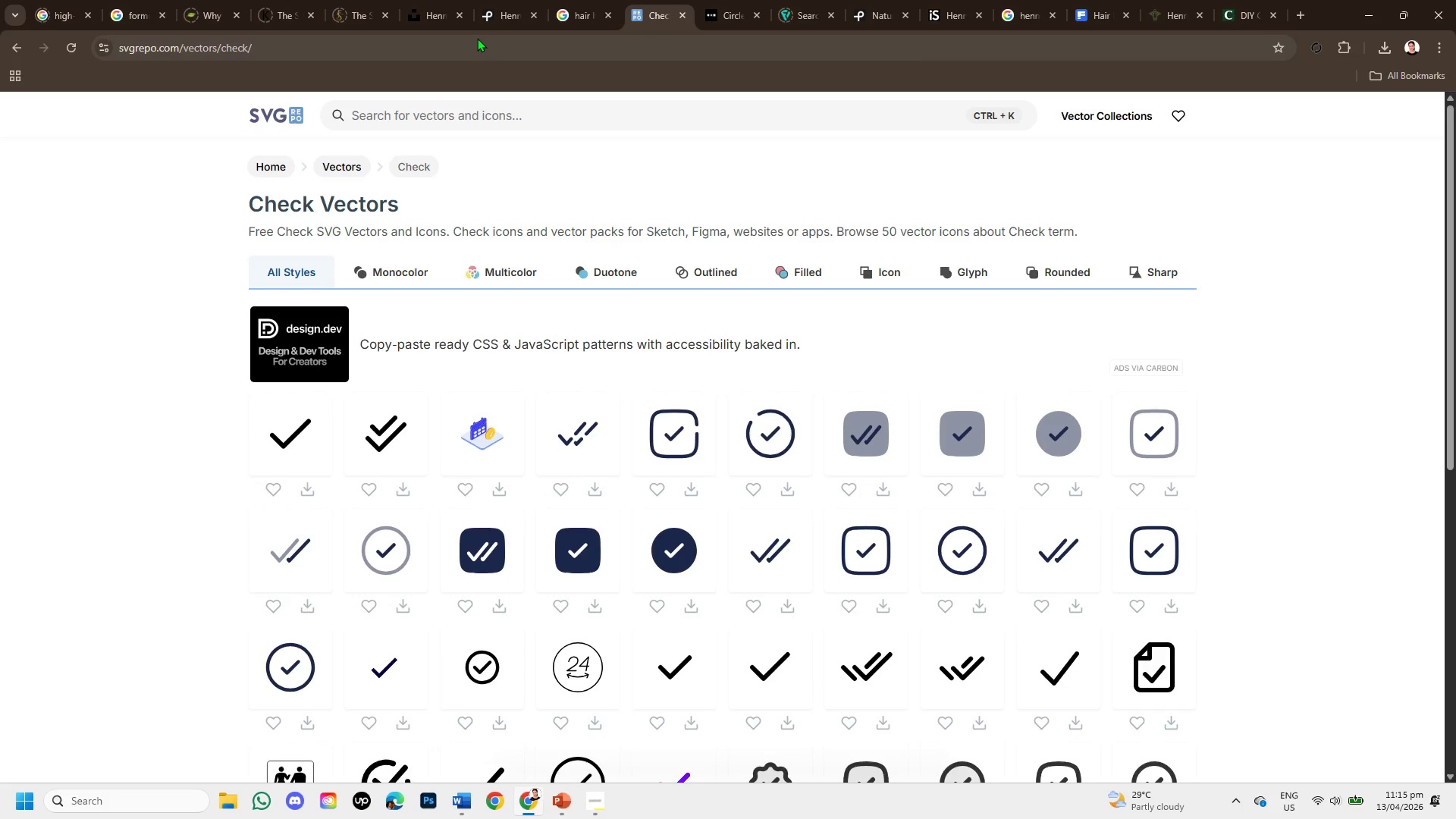 
left_click([562, 805])
 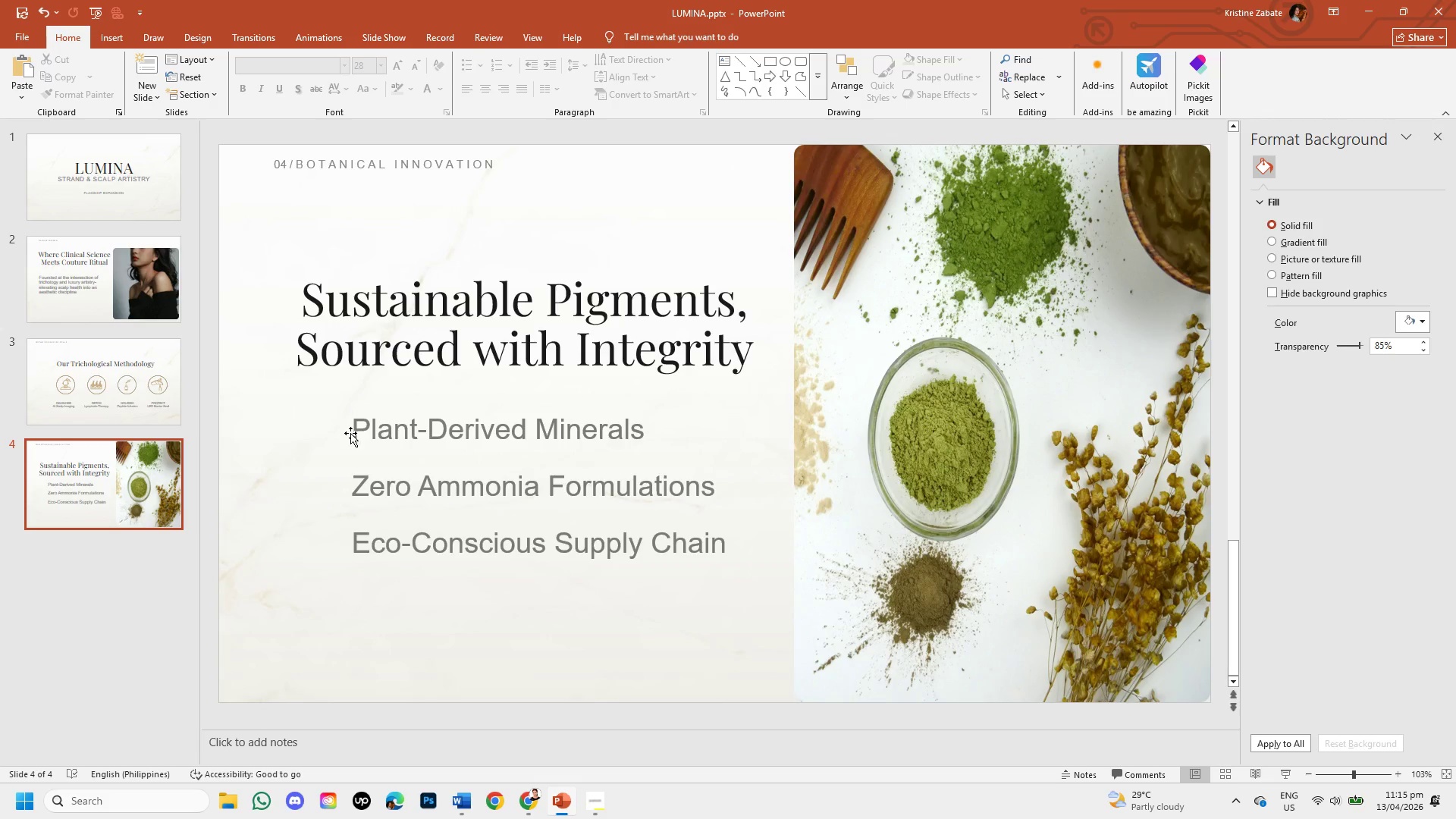 
left_click([356, 425])
 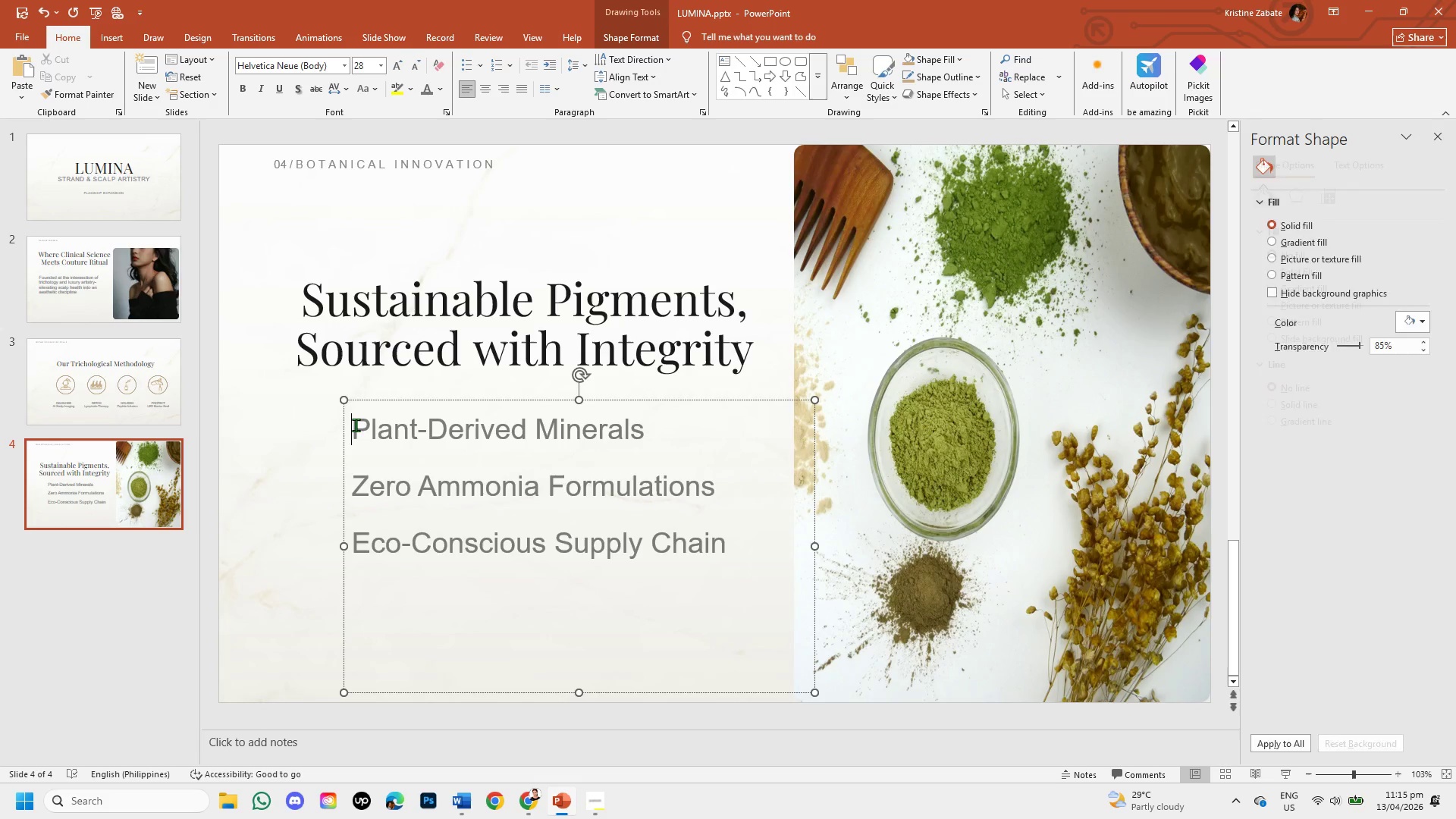 
left_click_drag(start_coordinate=[356, 425], to_coordinate=[647, 434])
 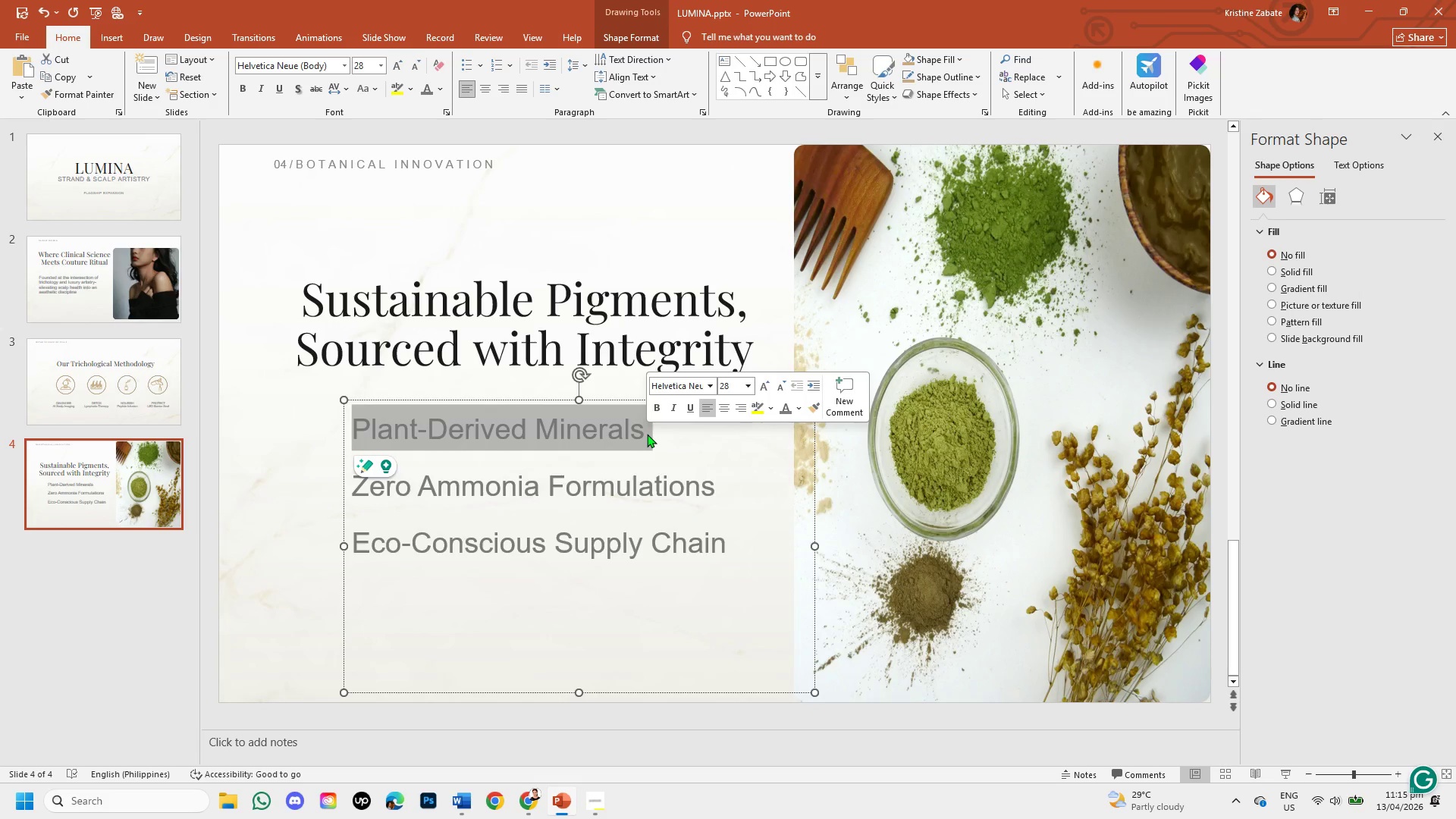 
key(Control+C)
 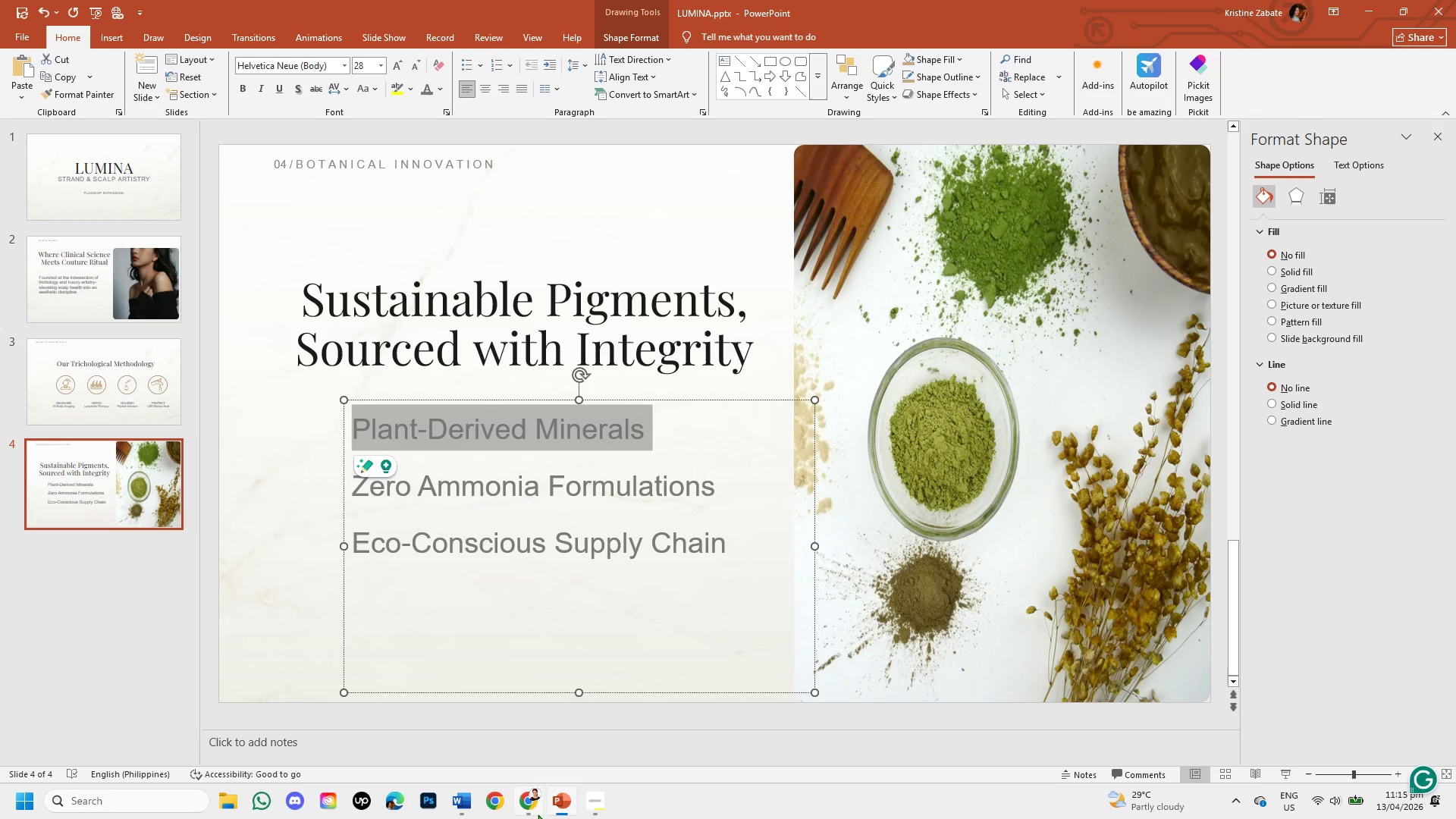 
left_click([534, 809])
 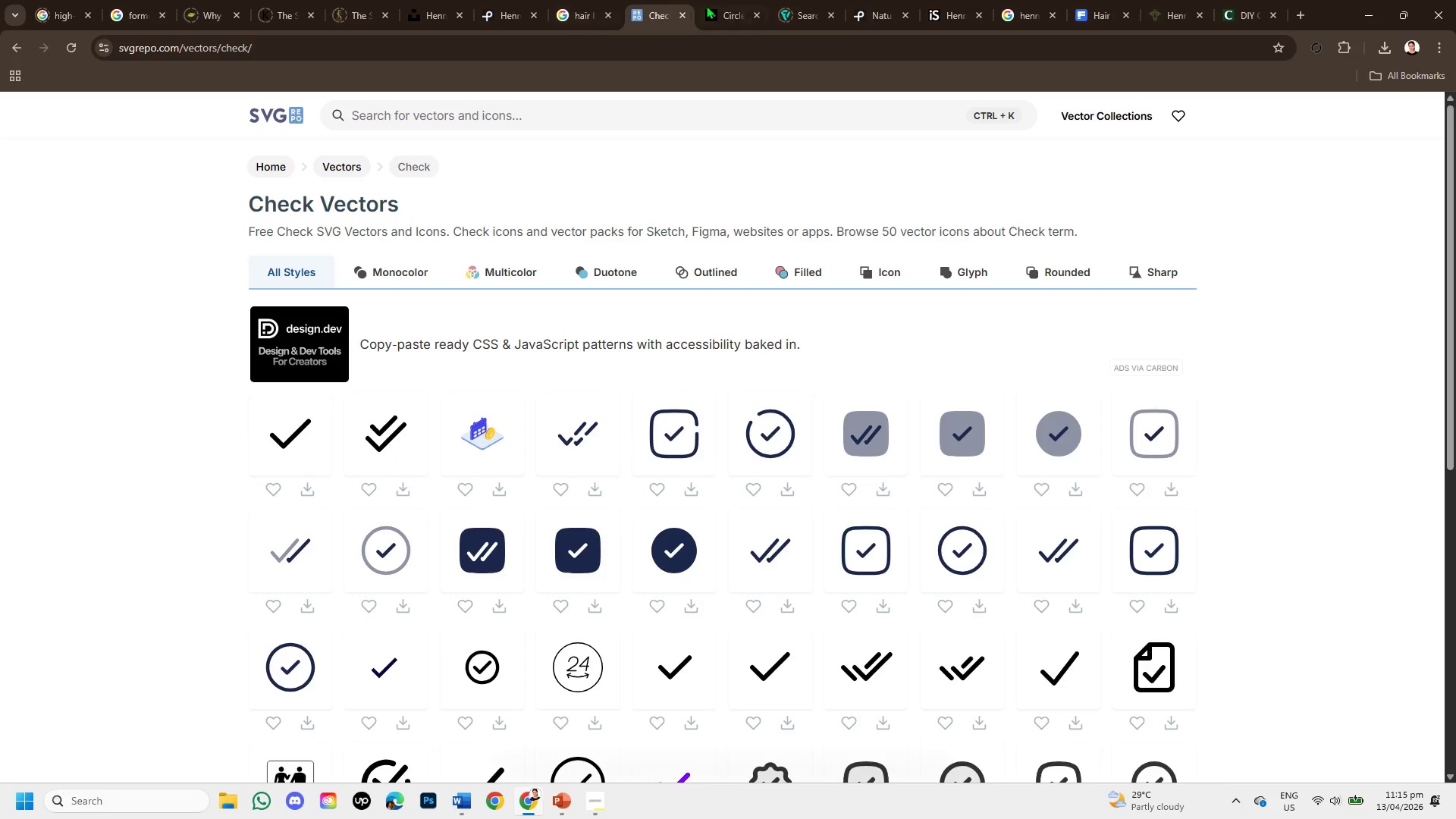 
left_click([710, 4])
 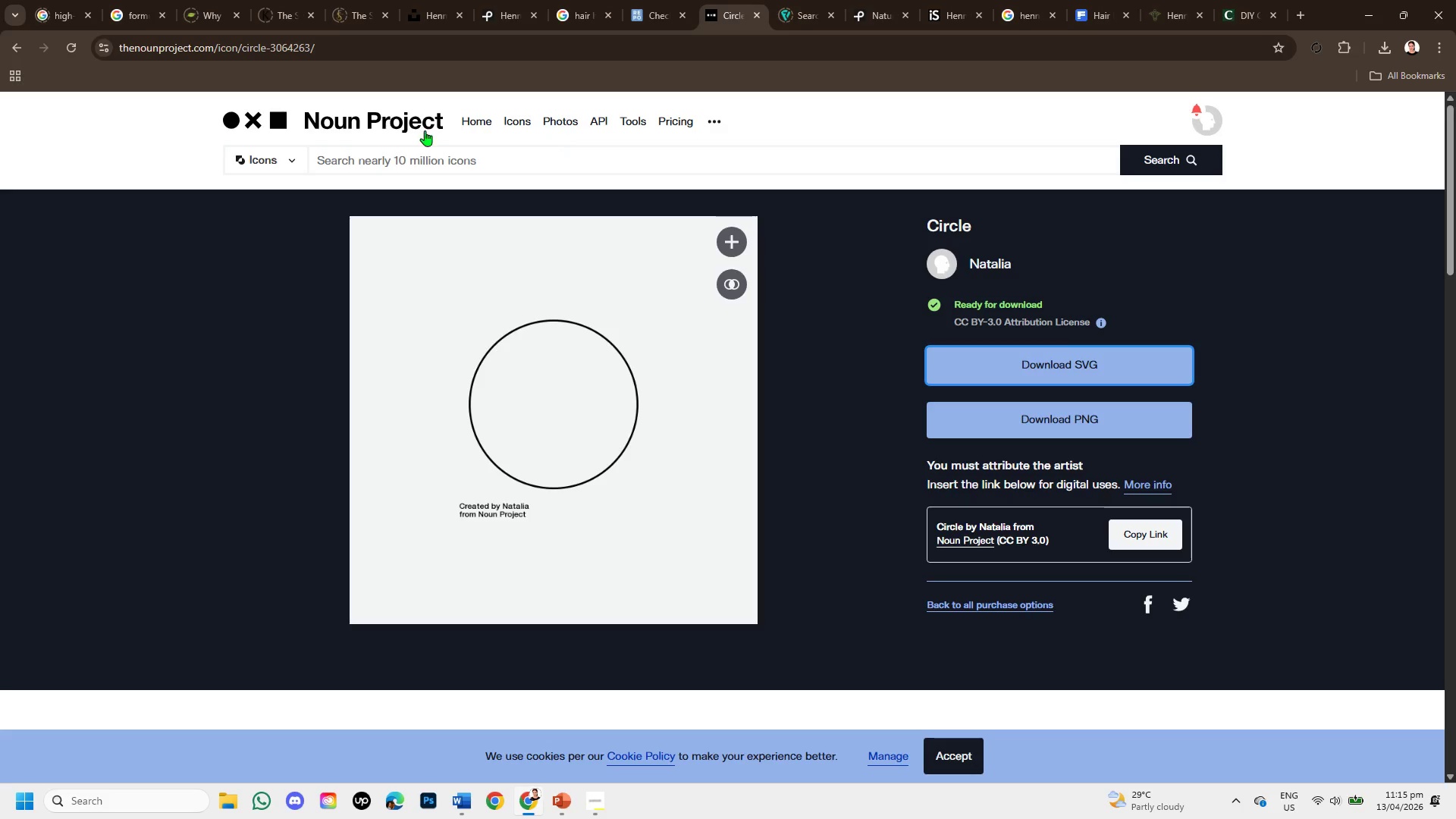 
left_click([353, 164])
 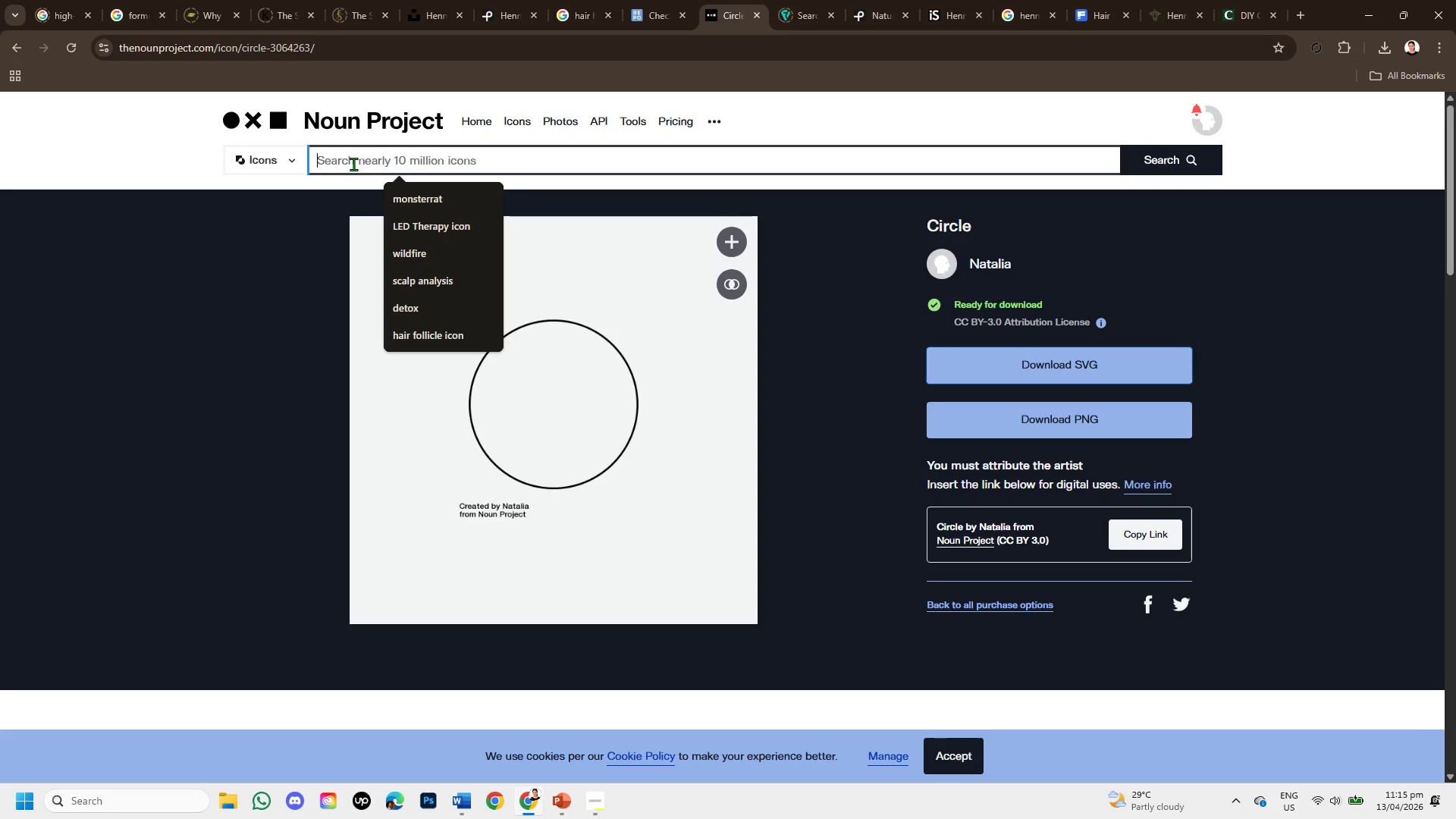 
key(Control+V)
 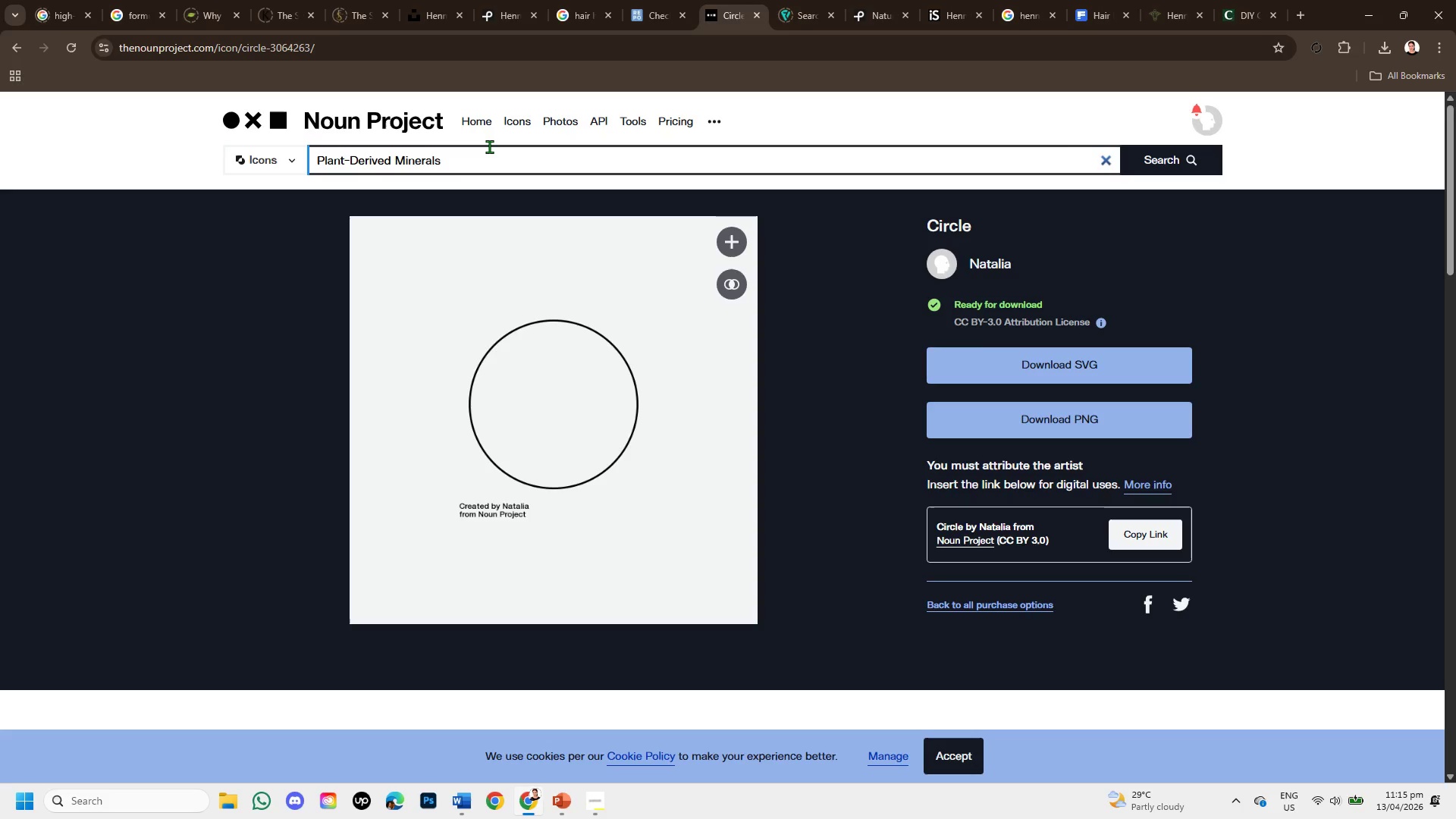 
key(Enter)
 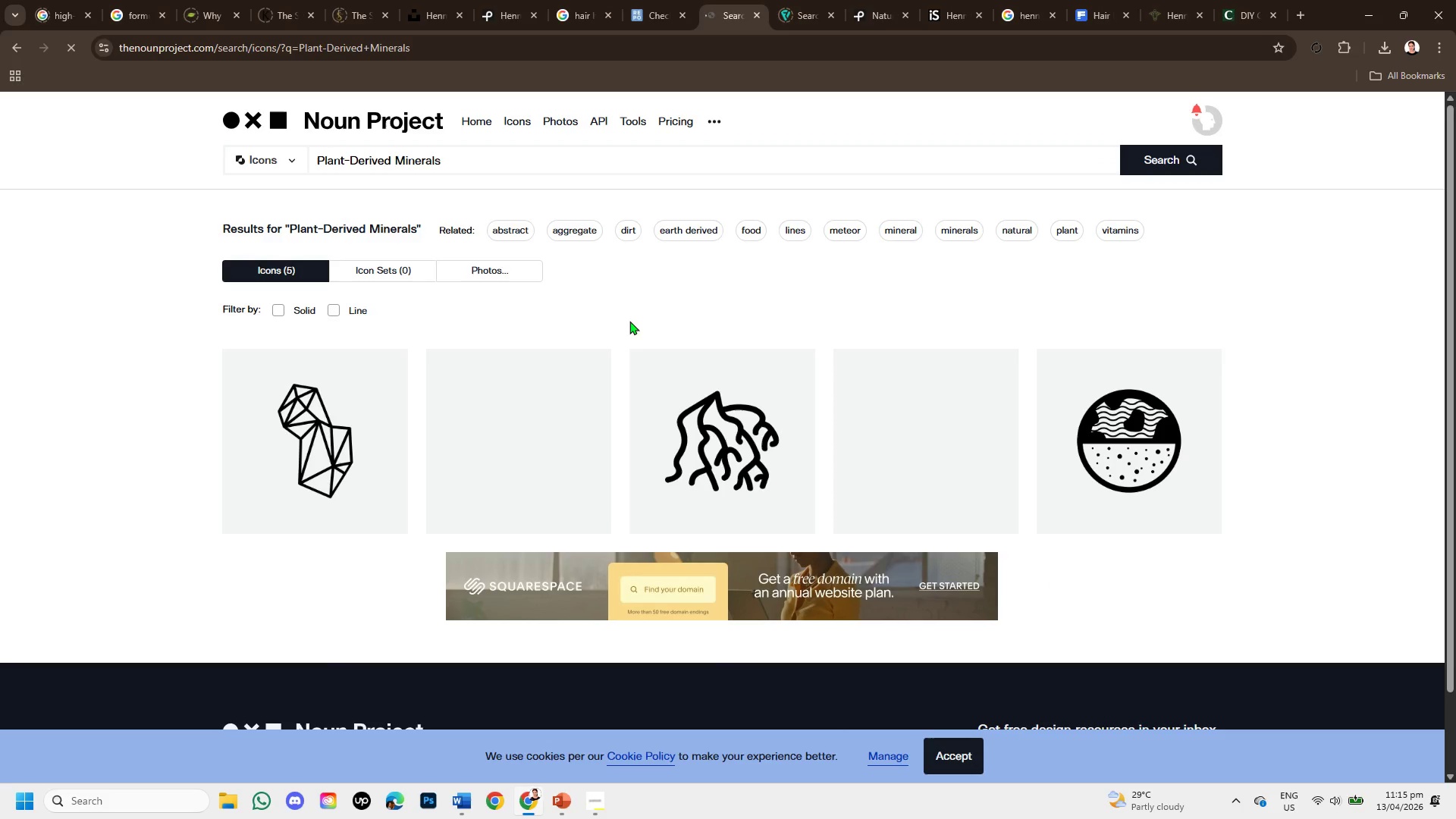 
wait(5.31)
 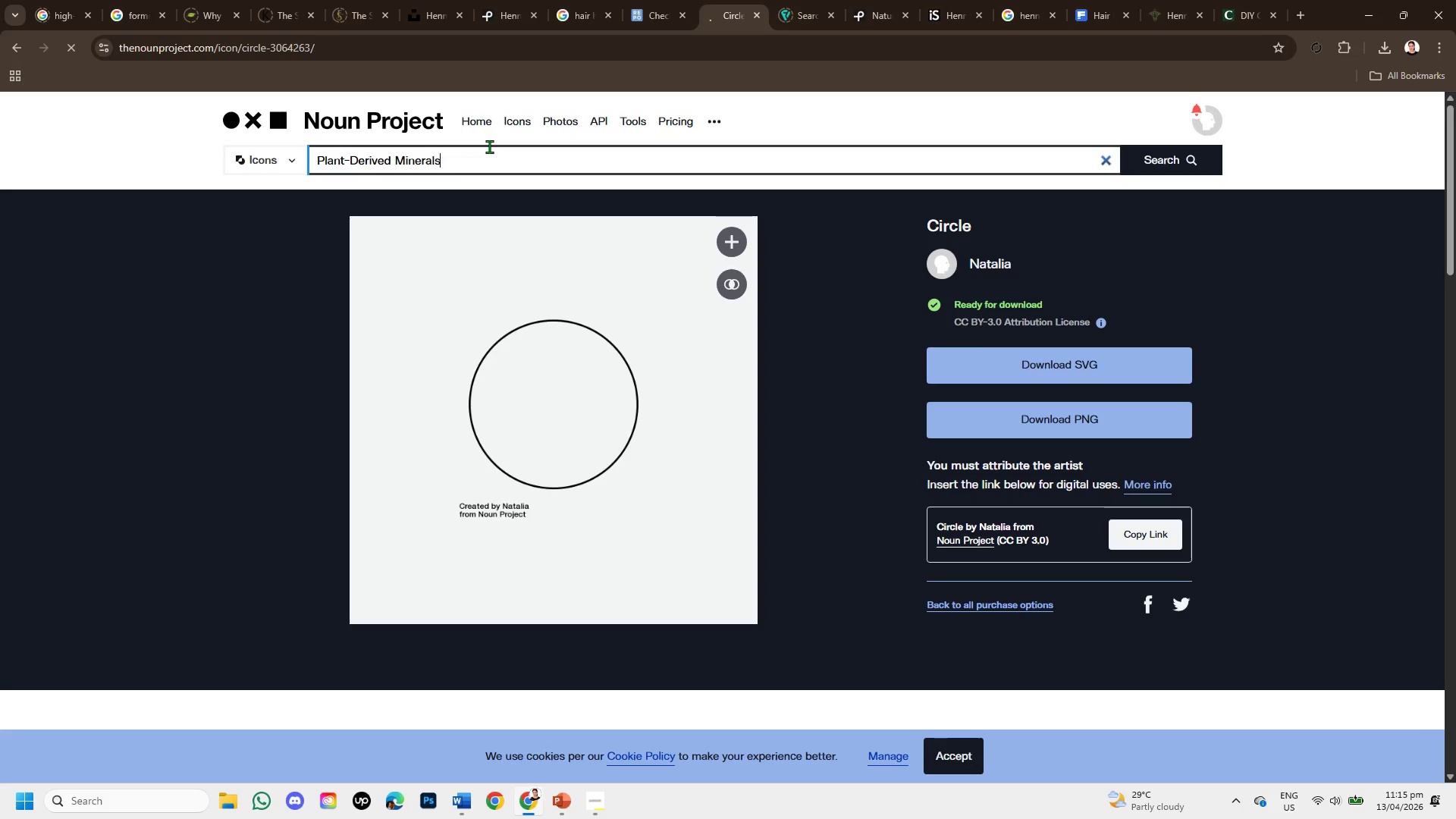 
scroll: coordinate [893, 485], scroll_direction: down, amount: 2.0
 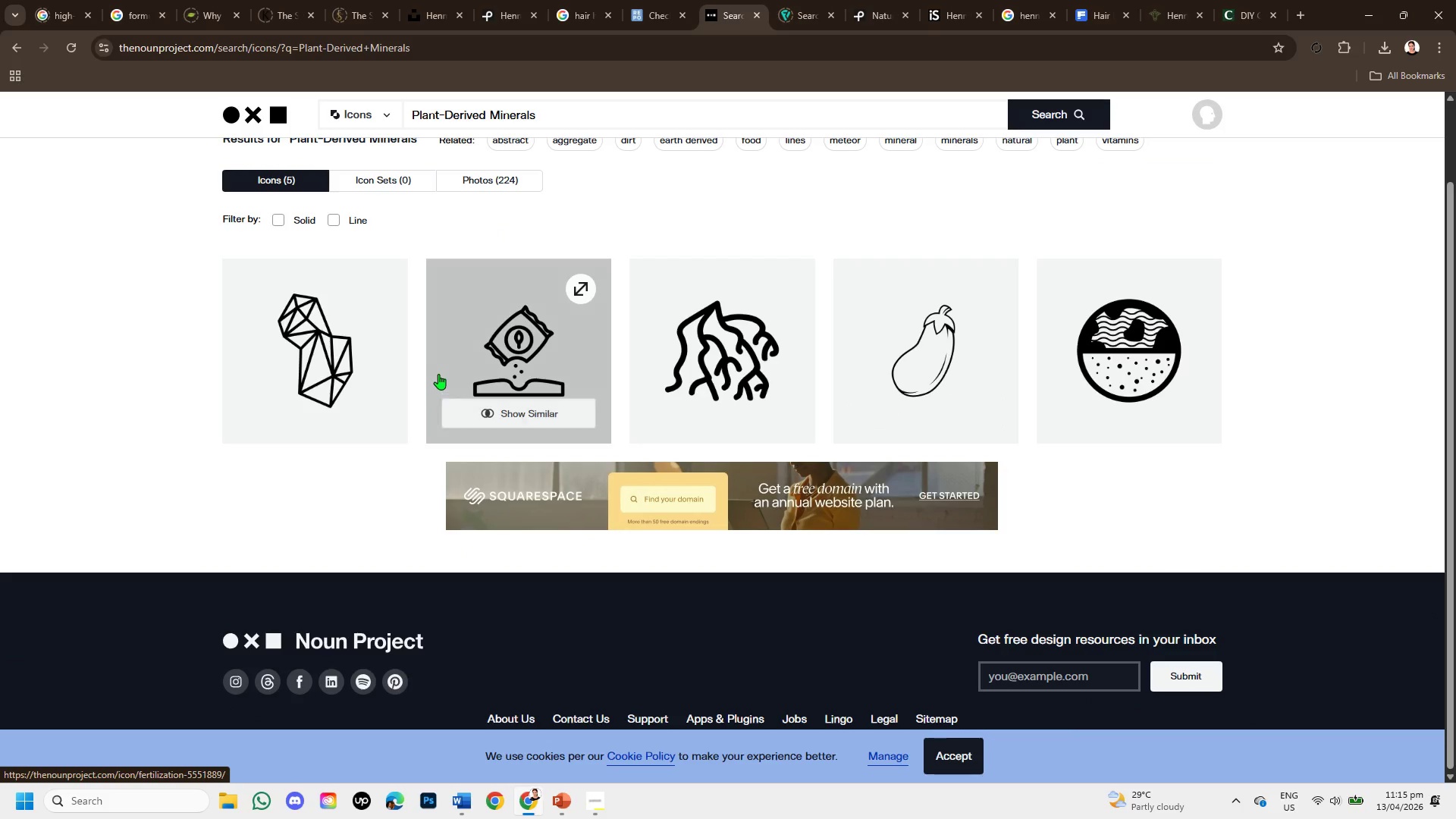 
scroll: coordinate [476, 283], scroll_direction: up, amount: 3.0
 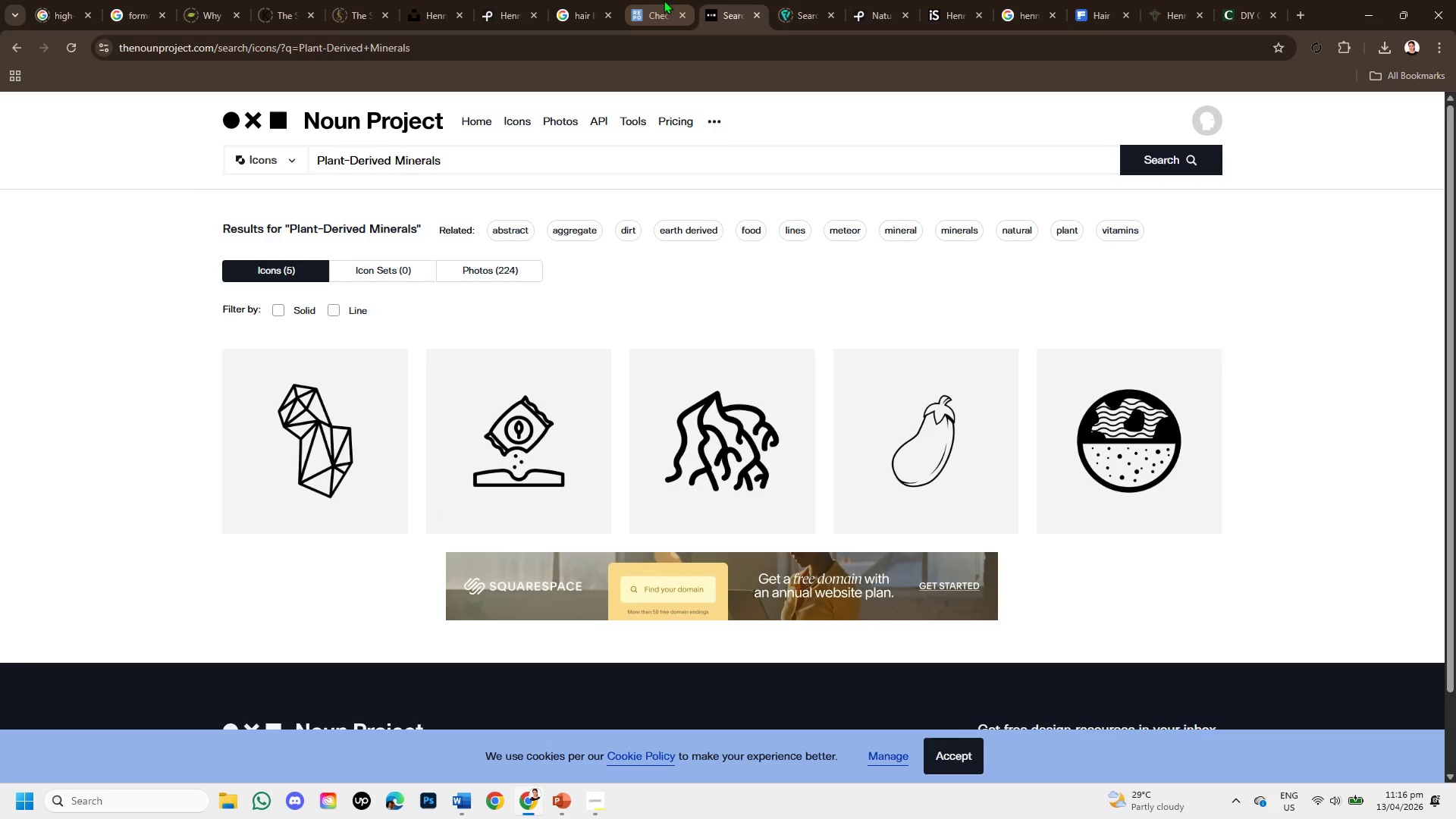 
left_click([663, 0])
 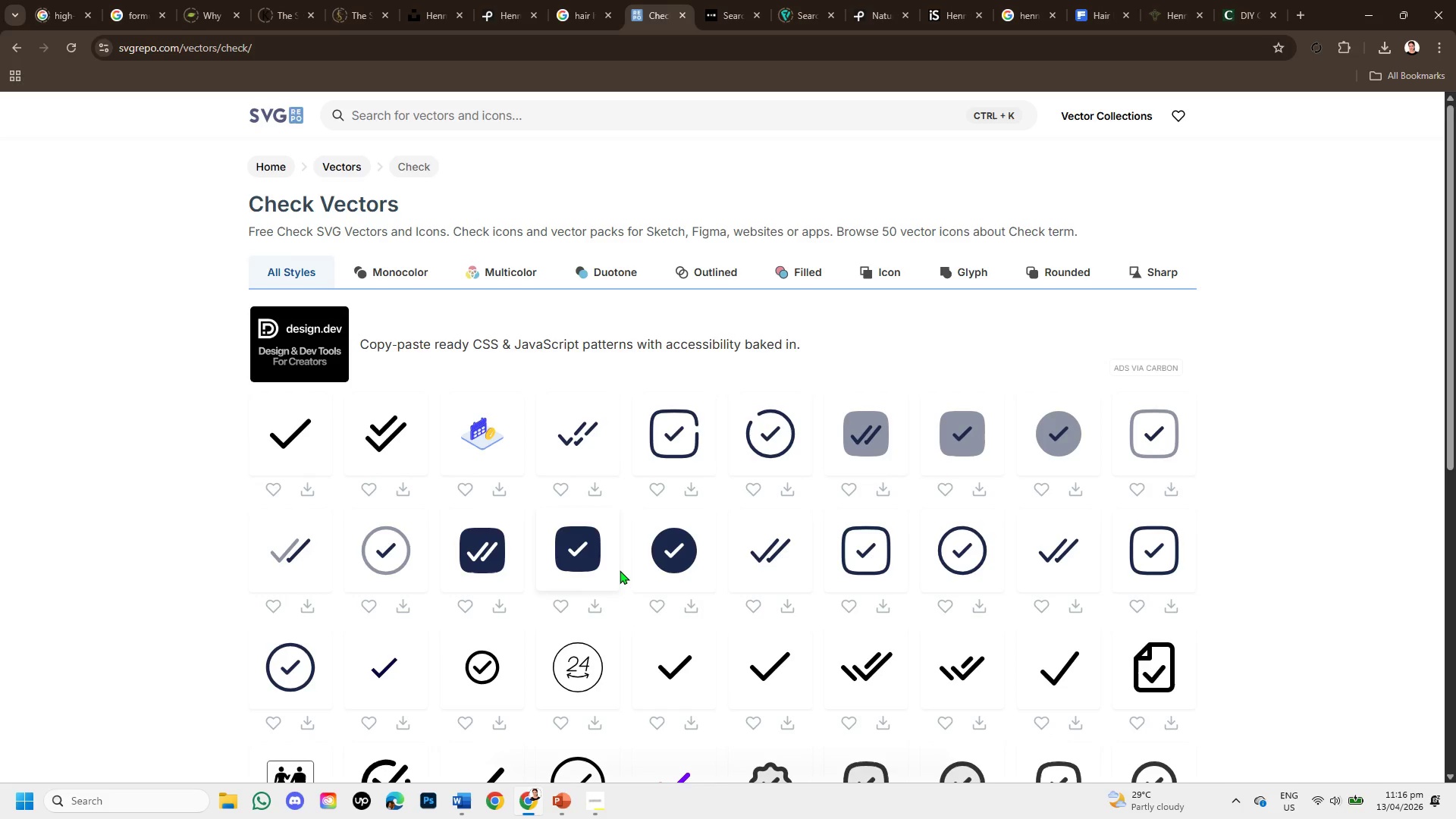 
scroll: coordinate [613, 564], scroll_direction: down, amount: 2.0
 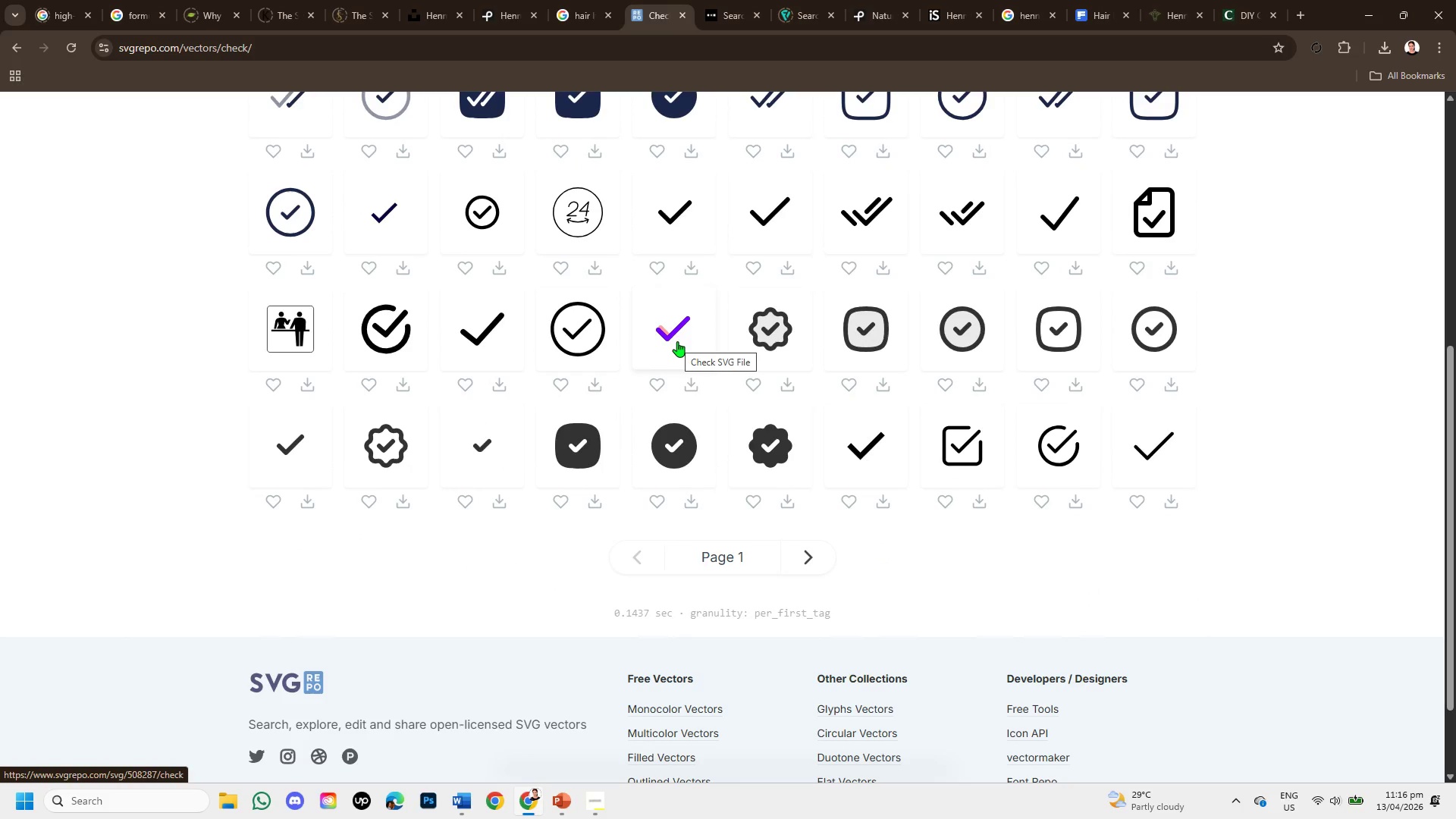 
left_click([677, 341])
 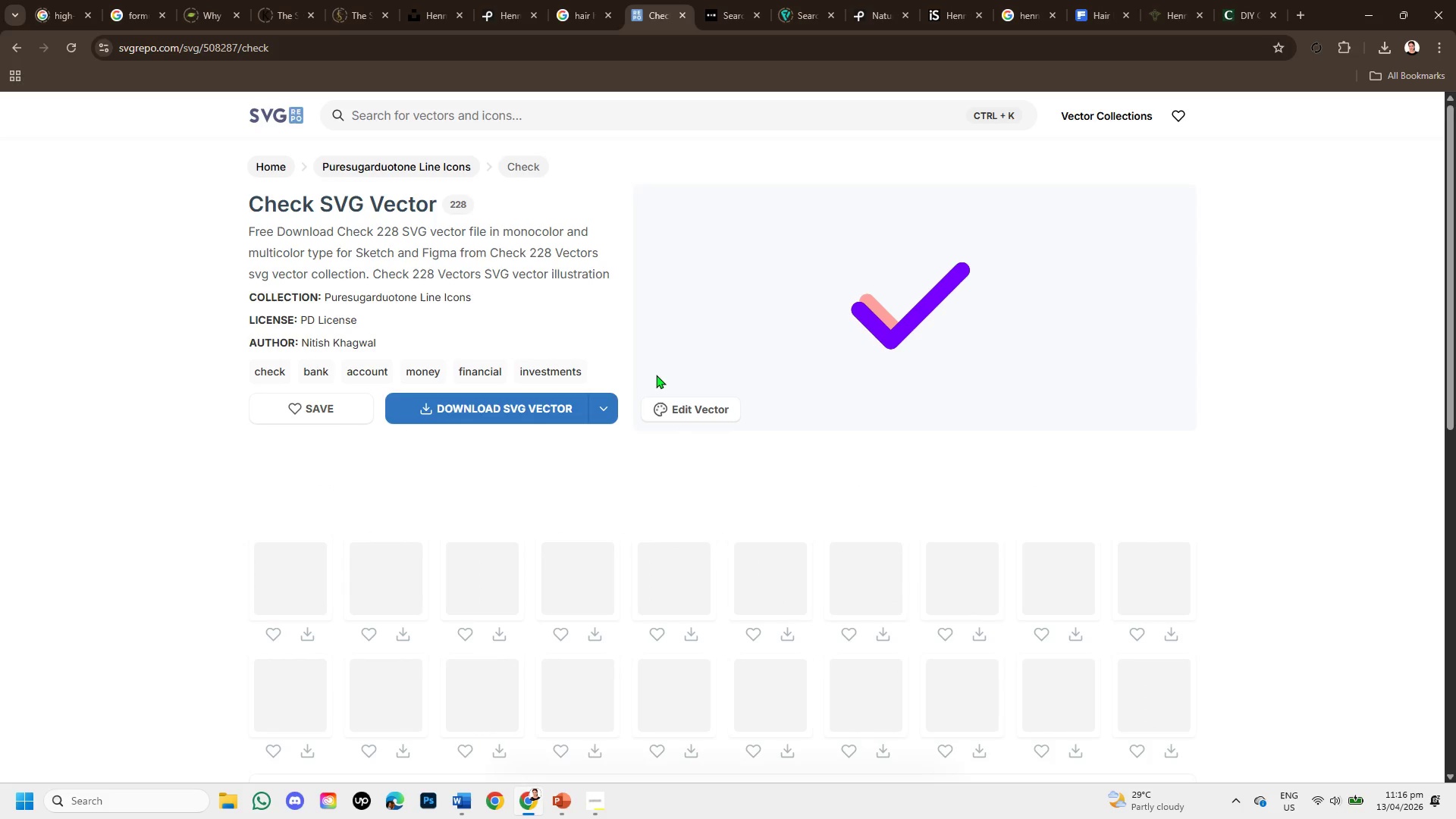 
scroll: coordinate [629, 428], scroll_direction: down, amount: 2.0
 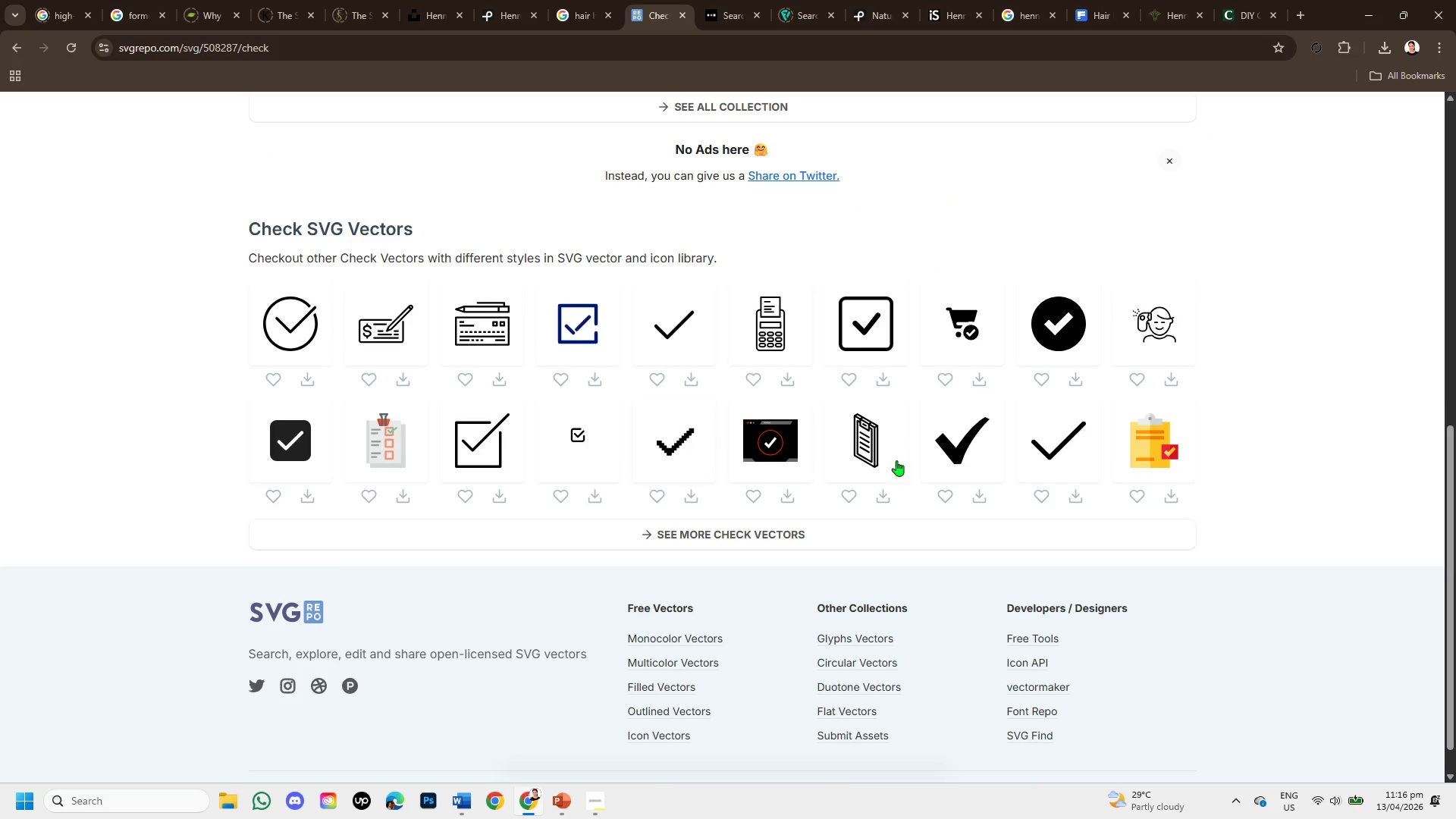 
left_click([1057, 458])
 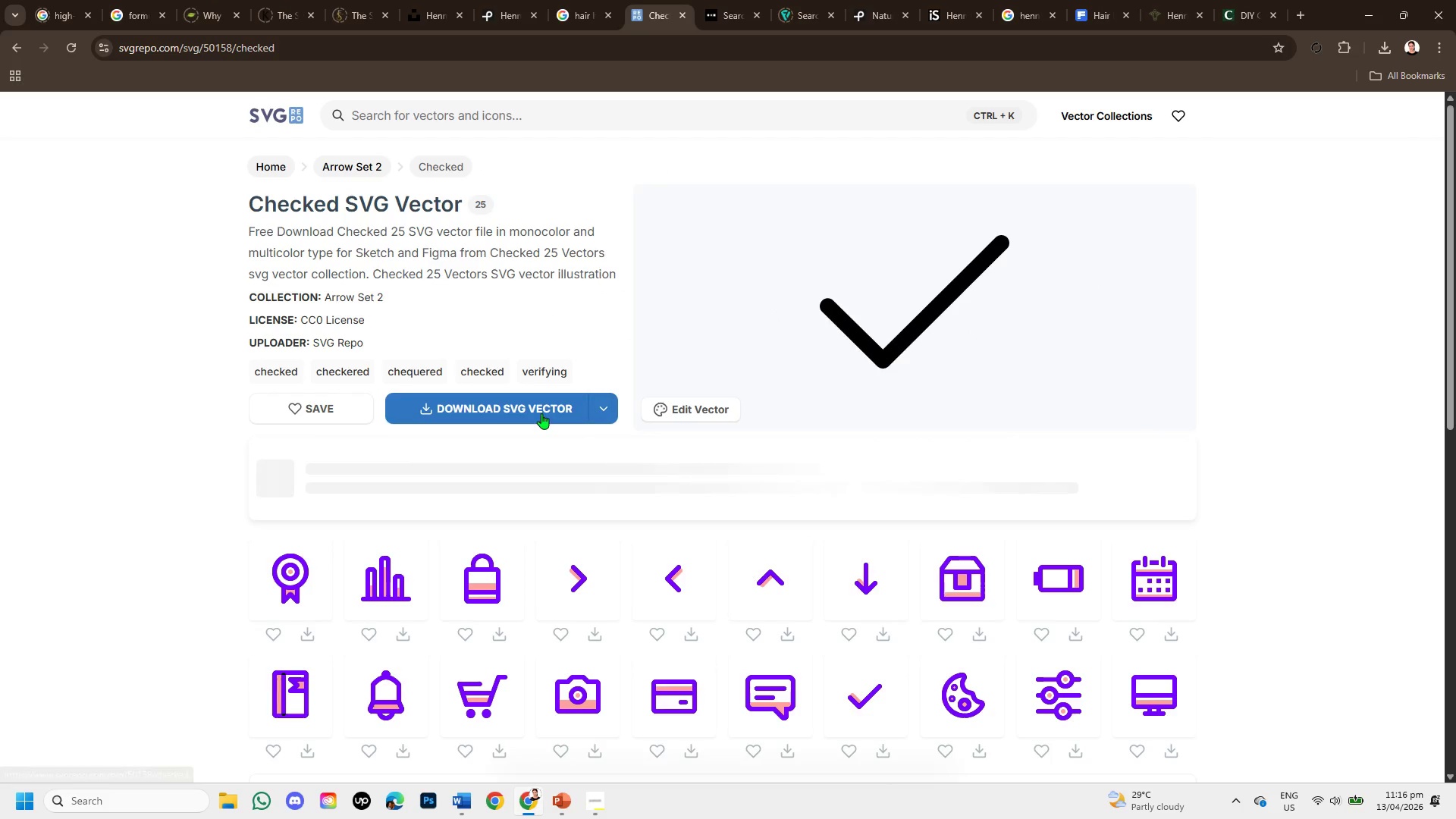 
left_click([523, 410])
 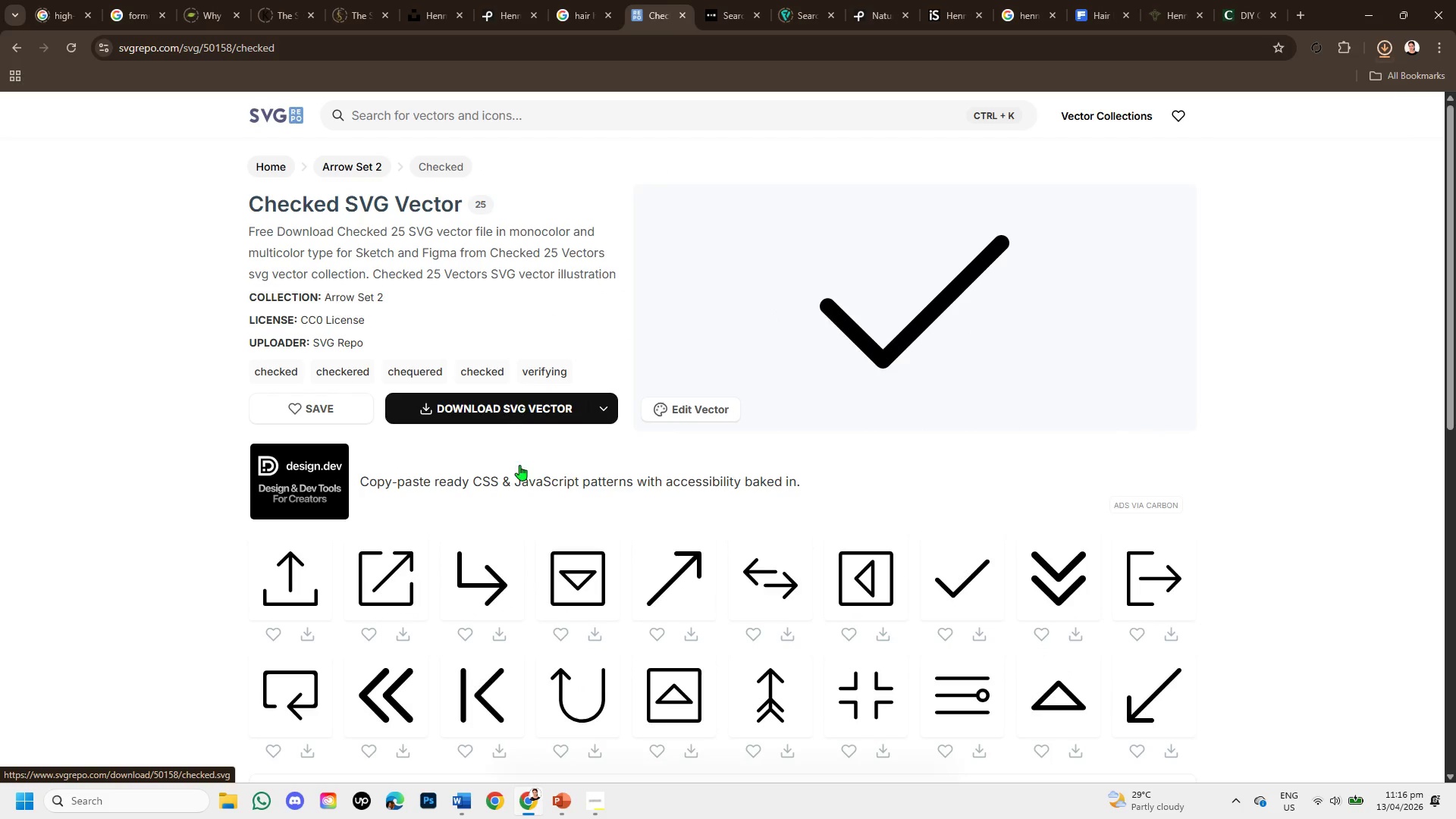 
left_click([557, 799])
 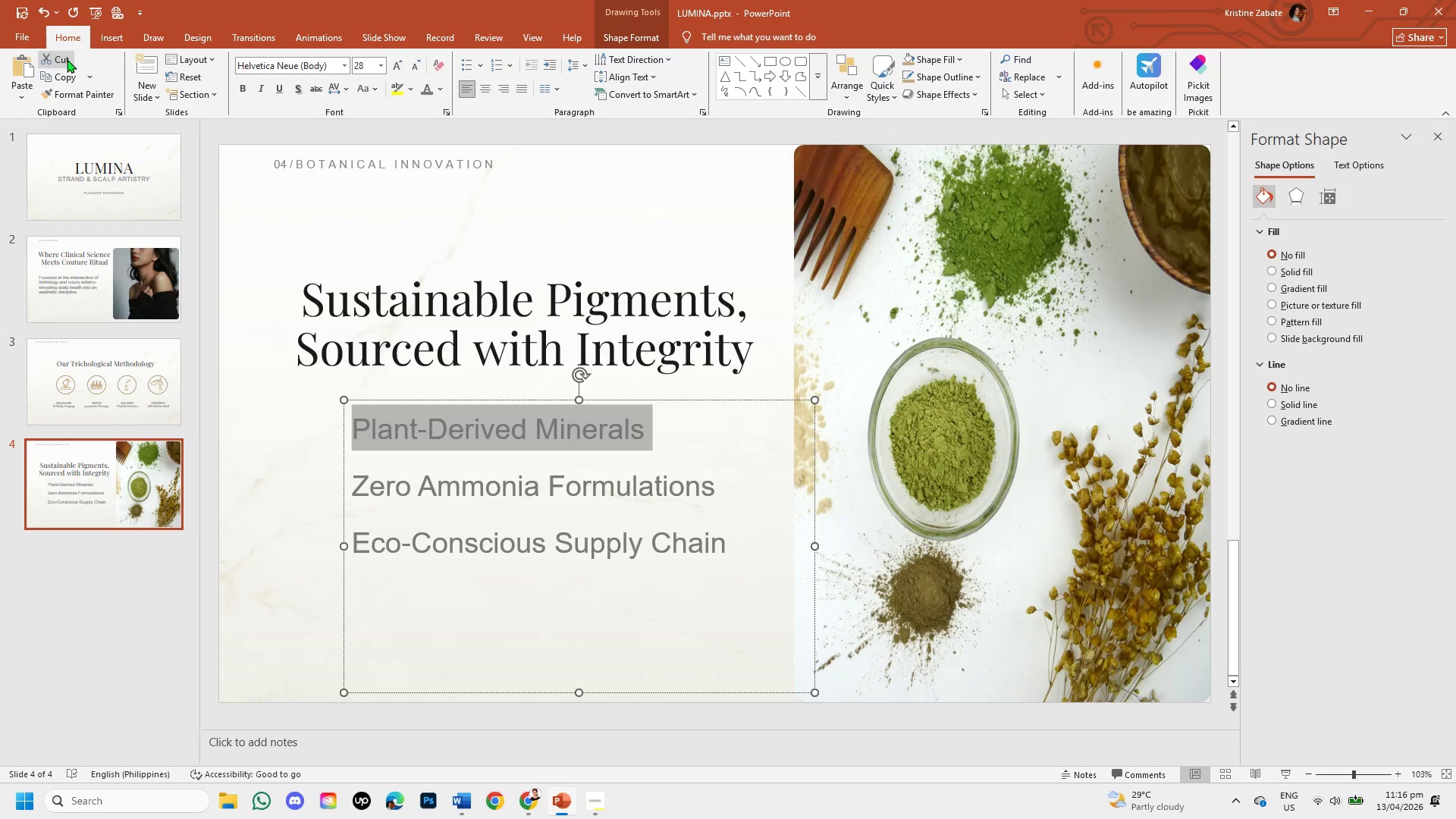 
left_click([107, 36])
 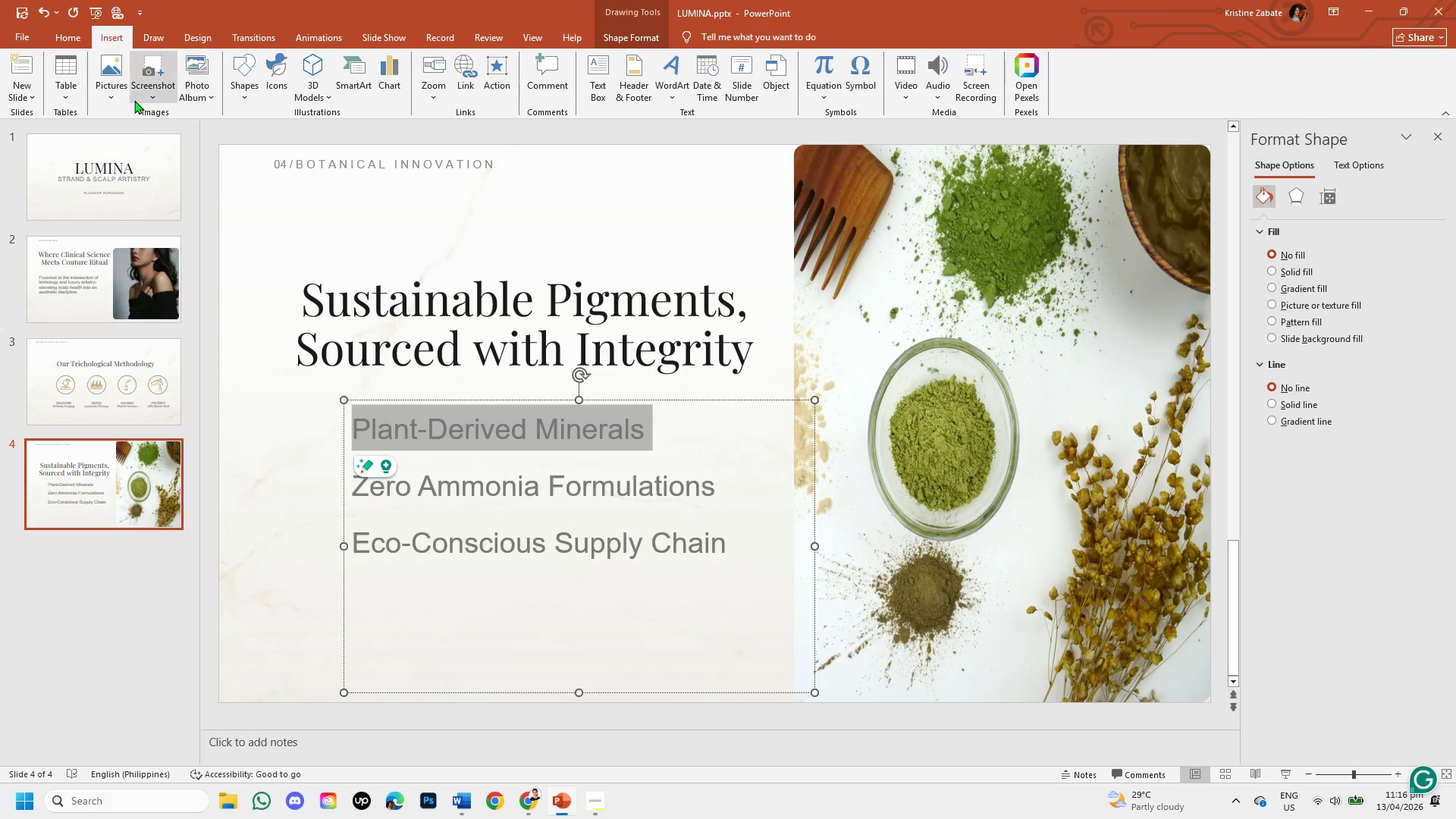 
left_click([114, 91])
 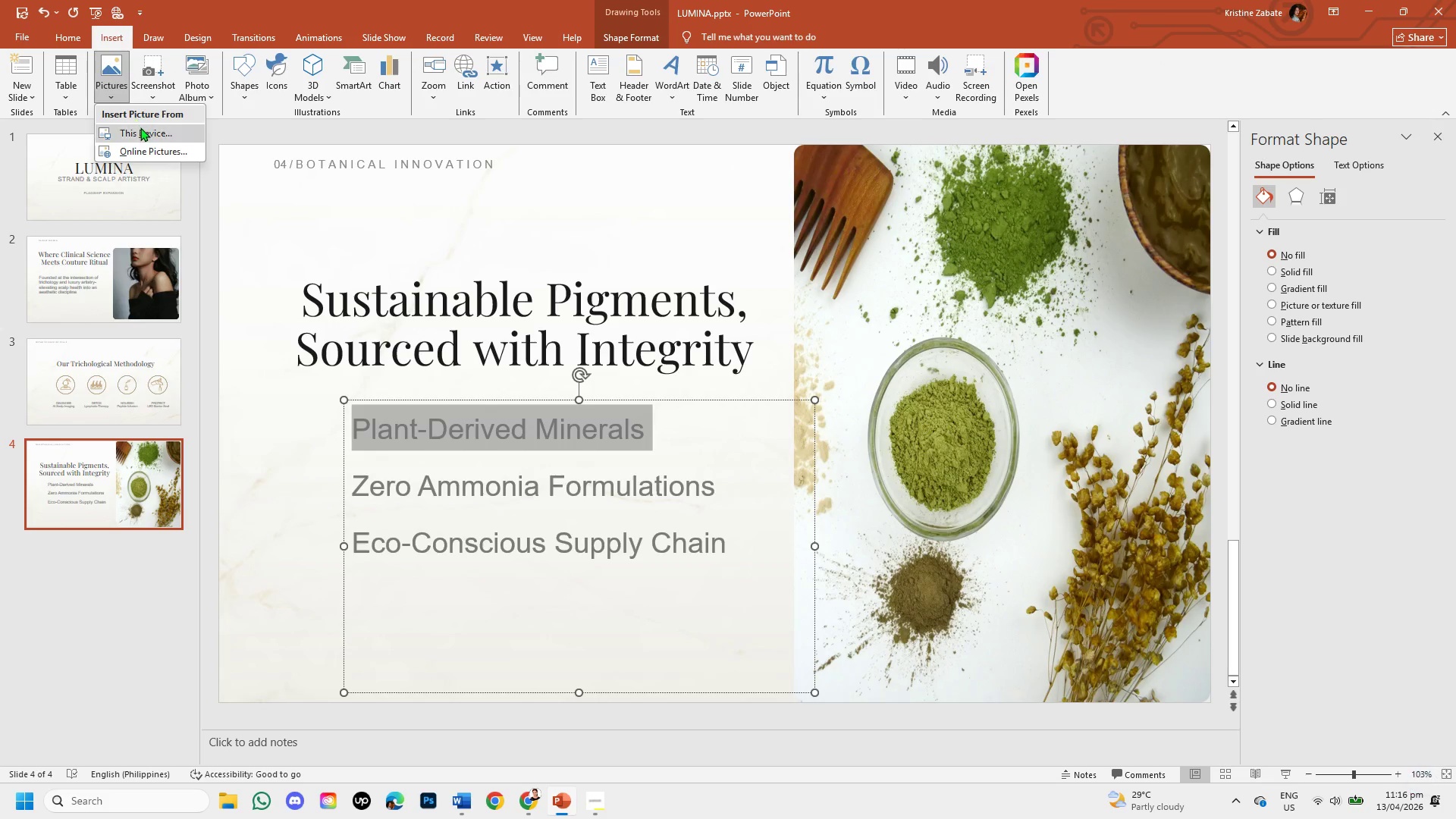 
left_click([140, 127])
 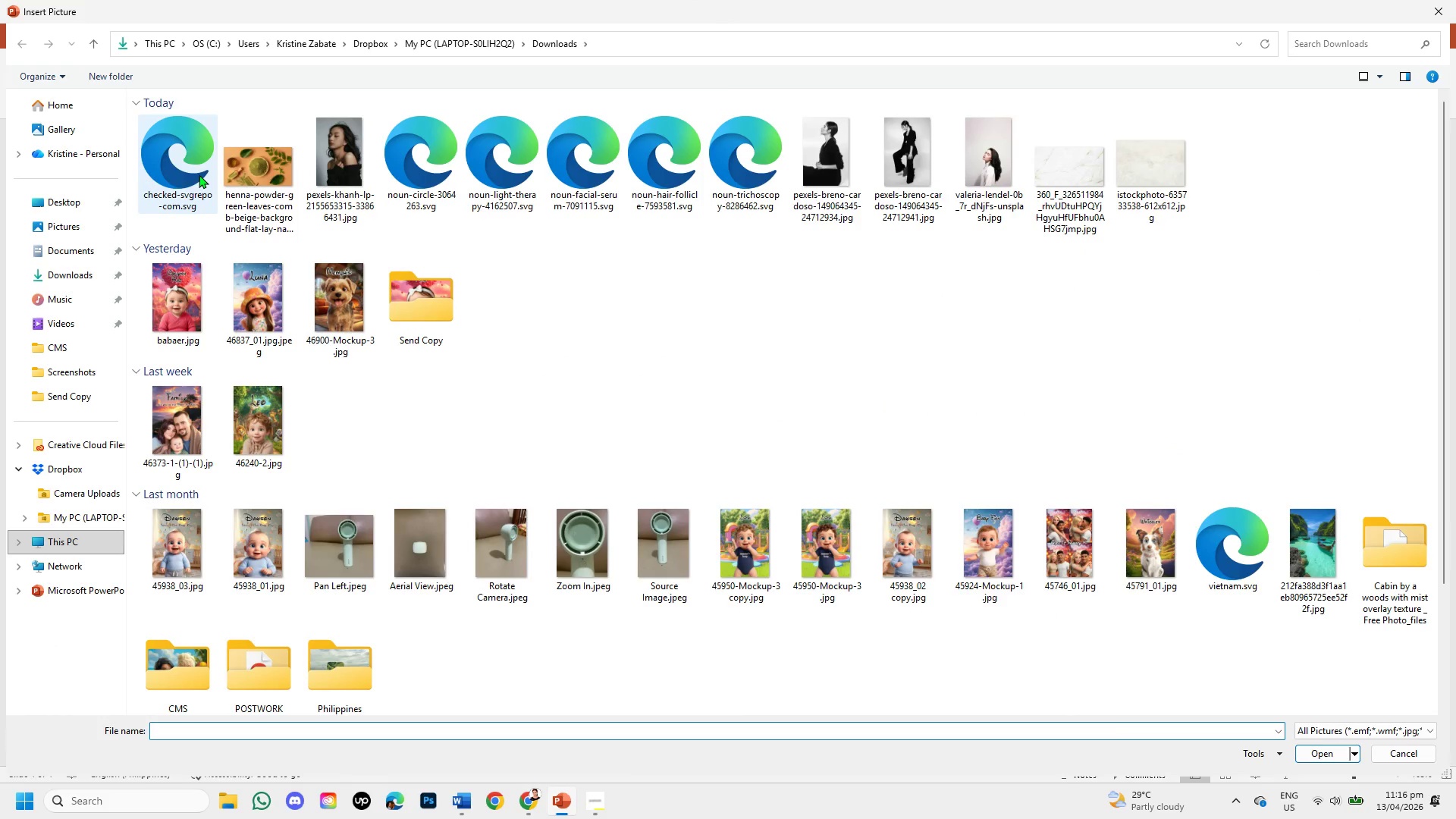 
double_click([188, 181])
 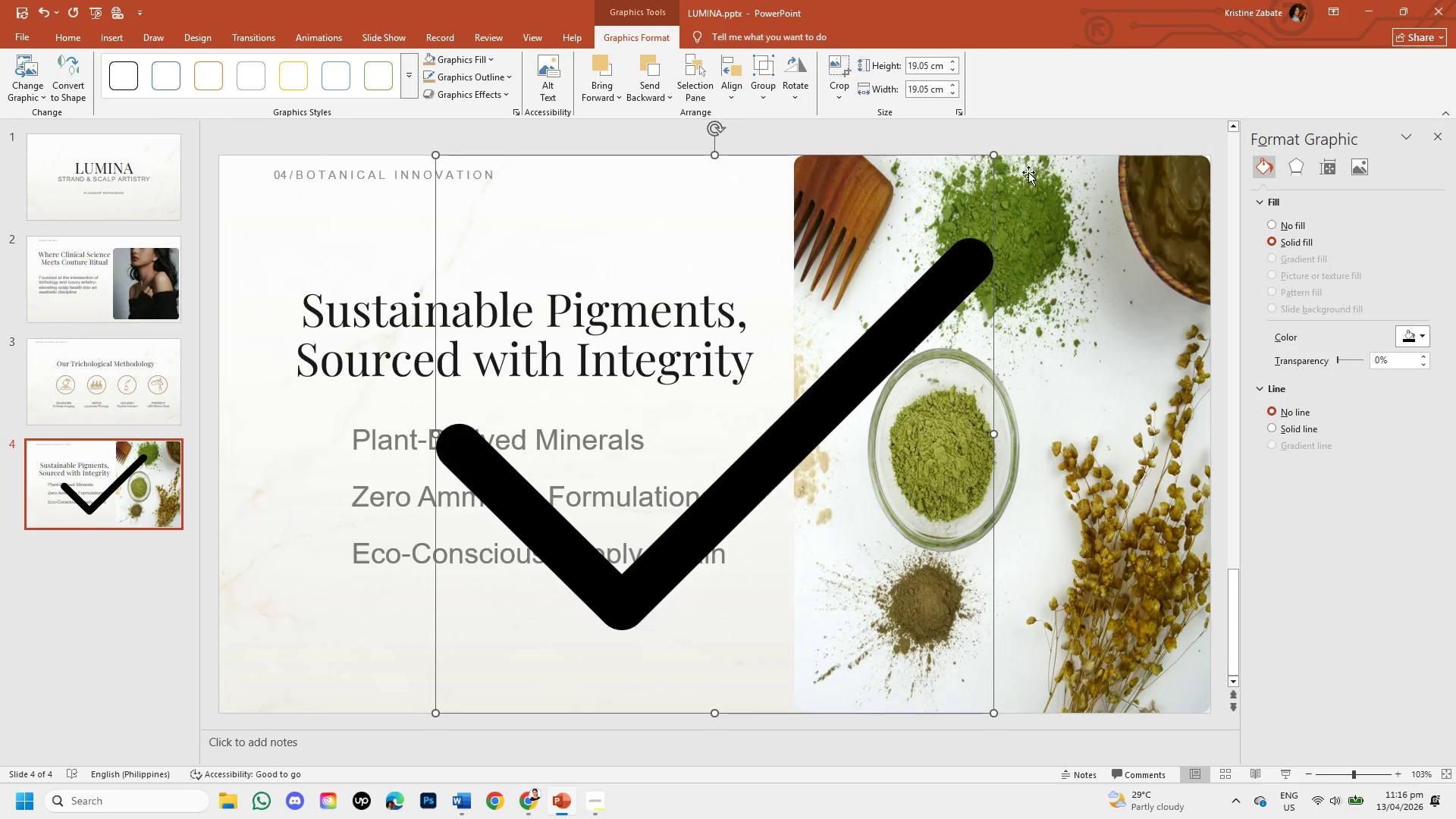 
left_click_drag(start_coordinate=[995, 153], to_coordinate=[470, 592])
 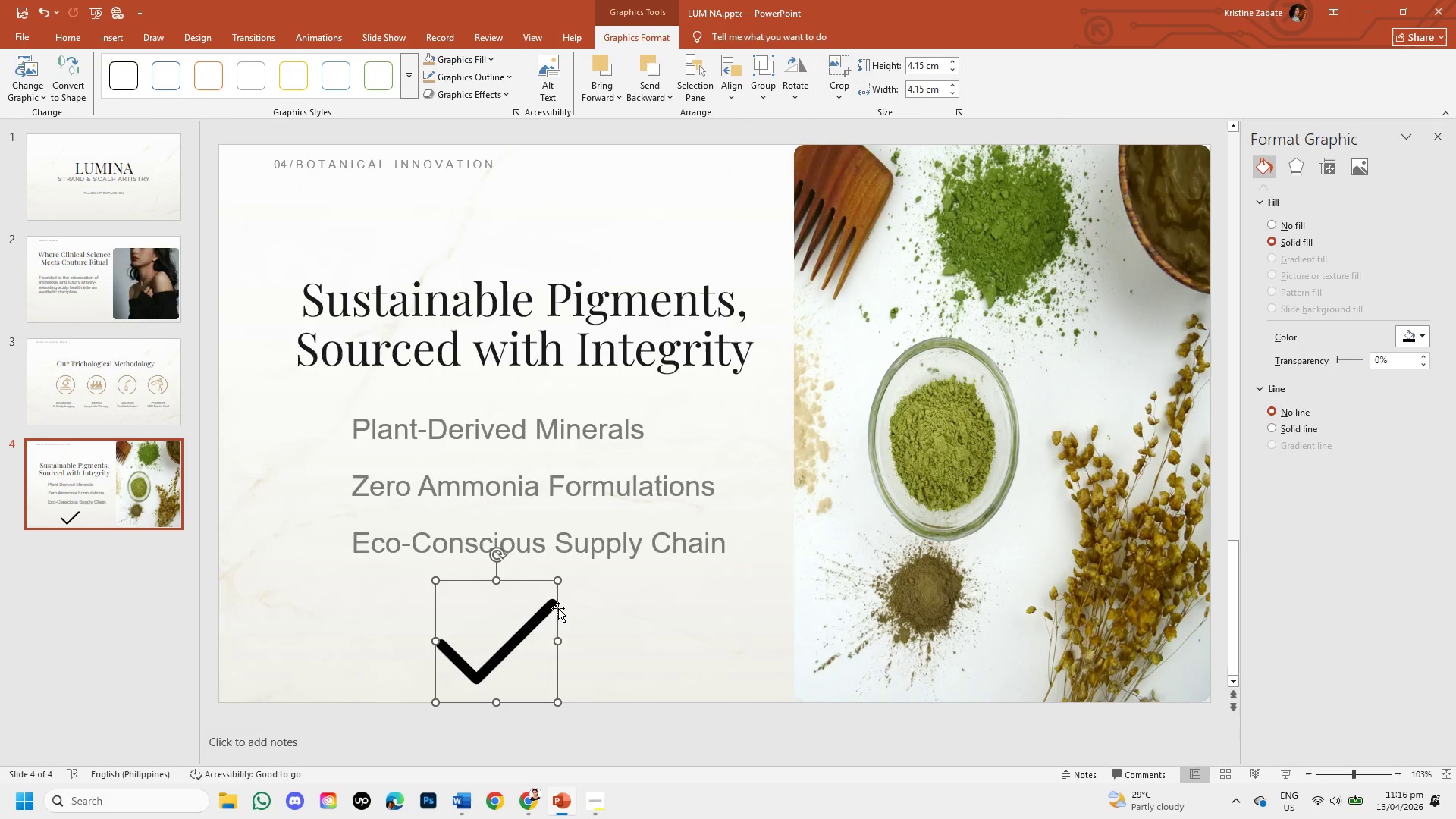 
left_click_drag(start_coordinate=[555, 610], to_coordinate=[374, 381])
 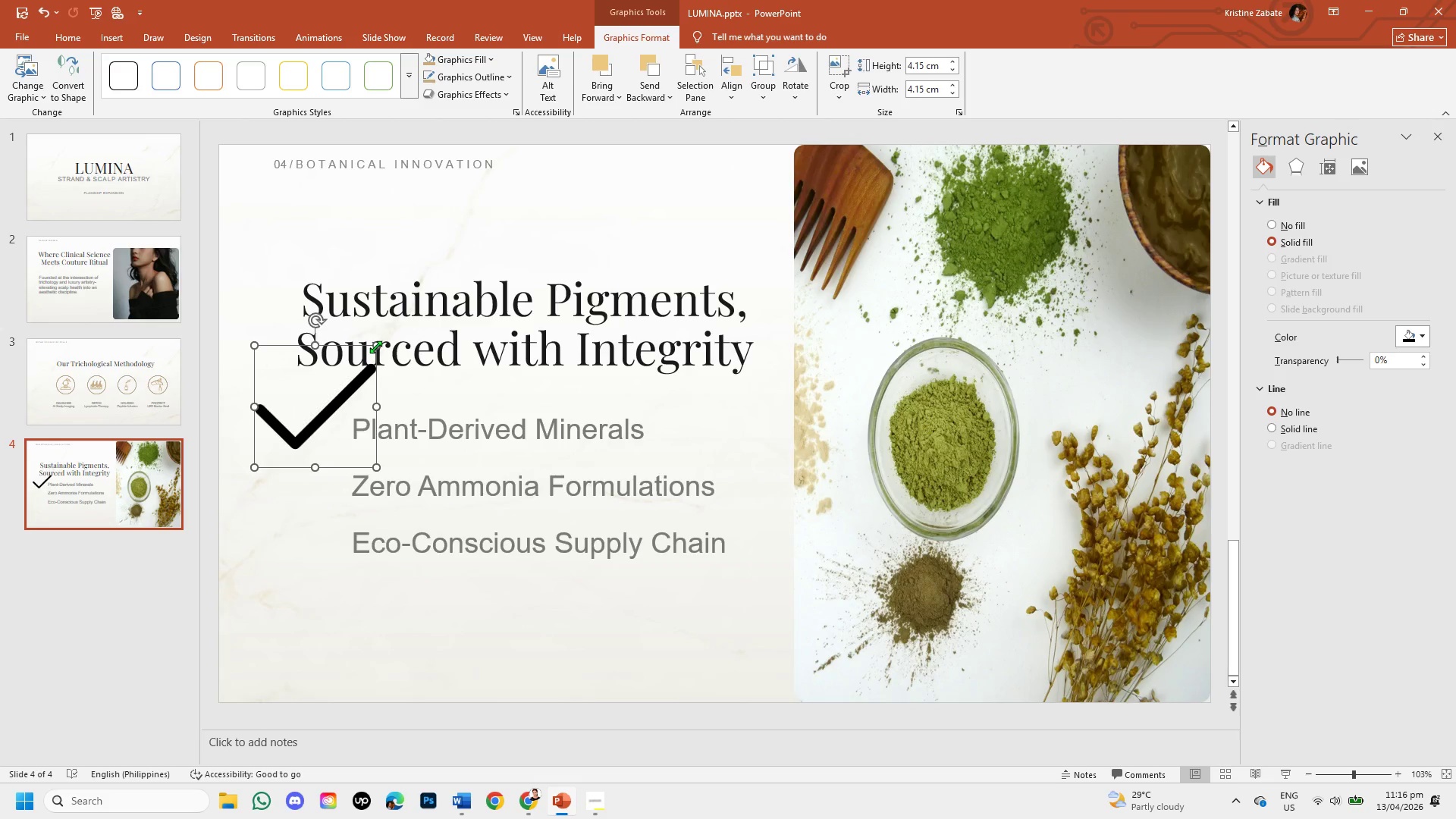 
left_click_drag(start_coordinate=[375, 347], to_coordinate=[295, 409])
 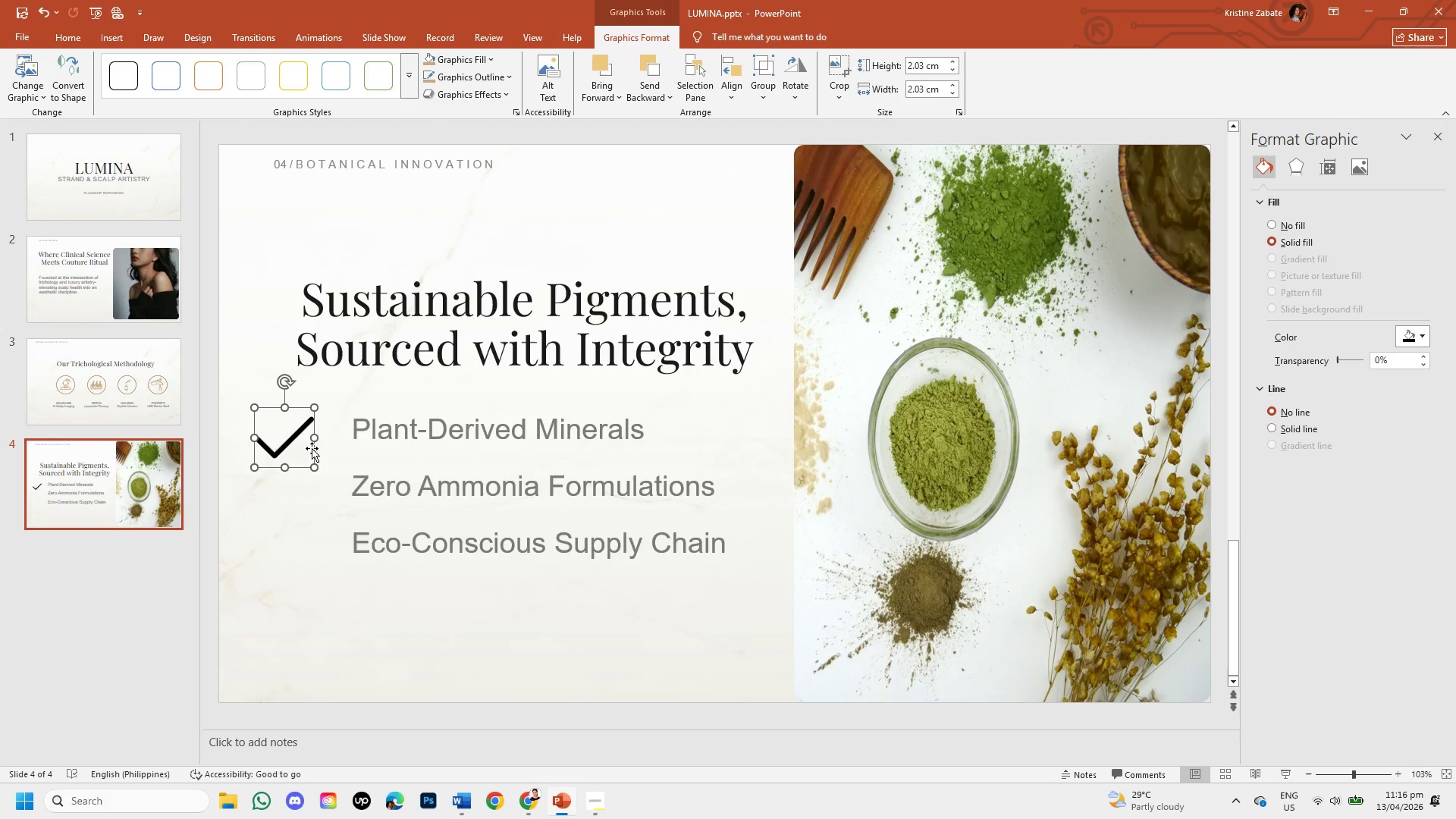 
left_click_drag(start_coordinate=[312, 448], to_coordinate=[342, 431])
 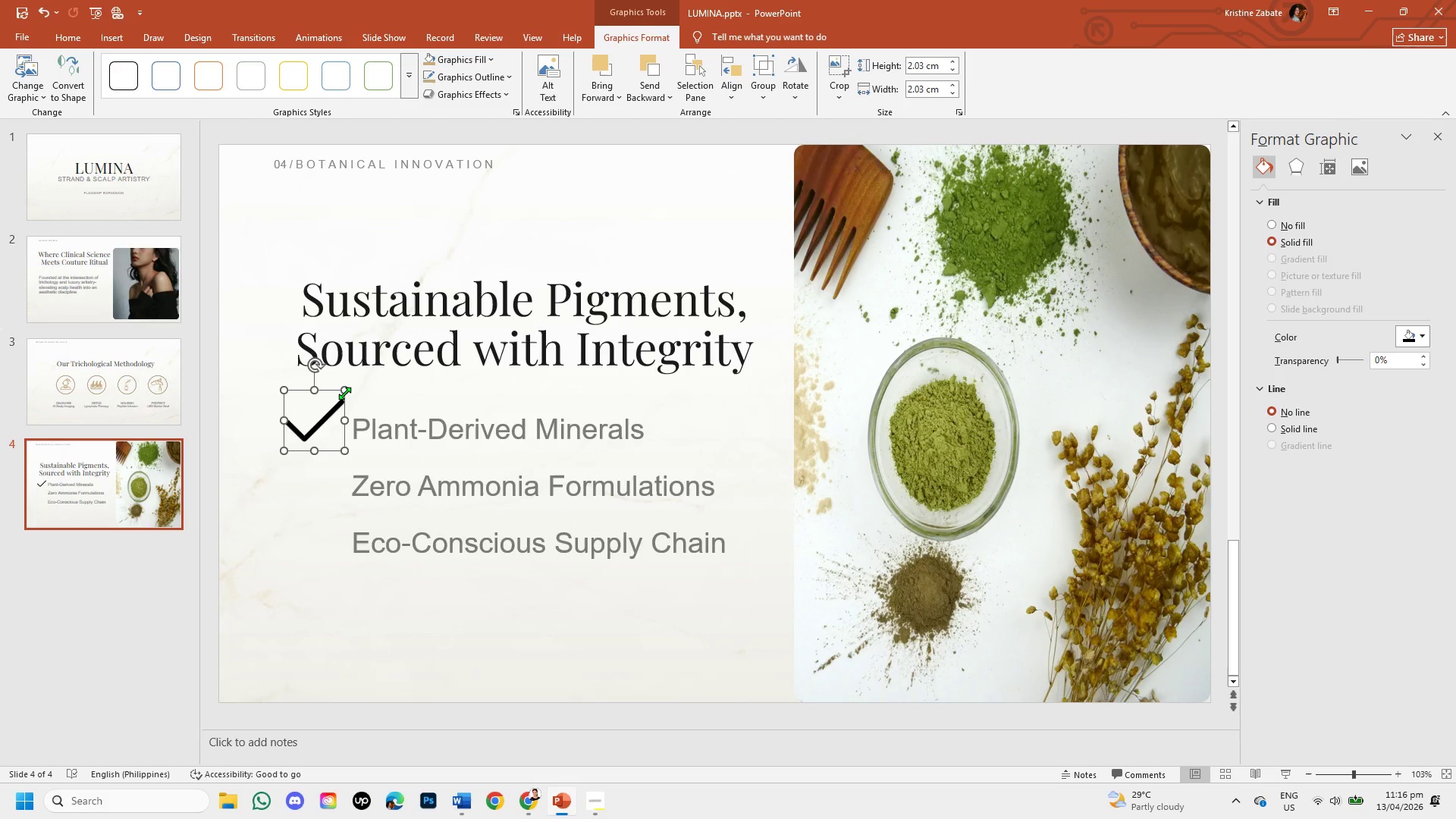 
left_click_drag(start_coordinate=[344, 392], to_coordinate=[330, 403])
 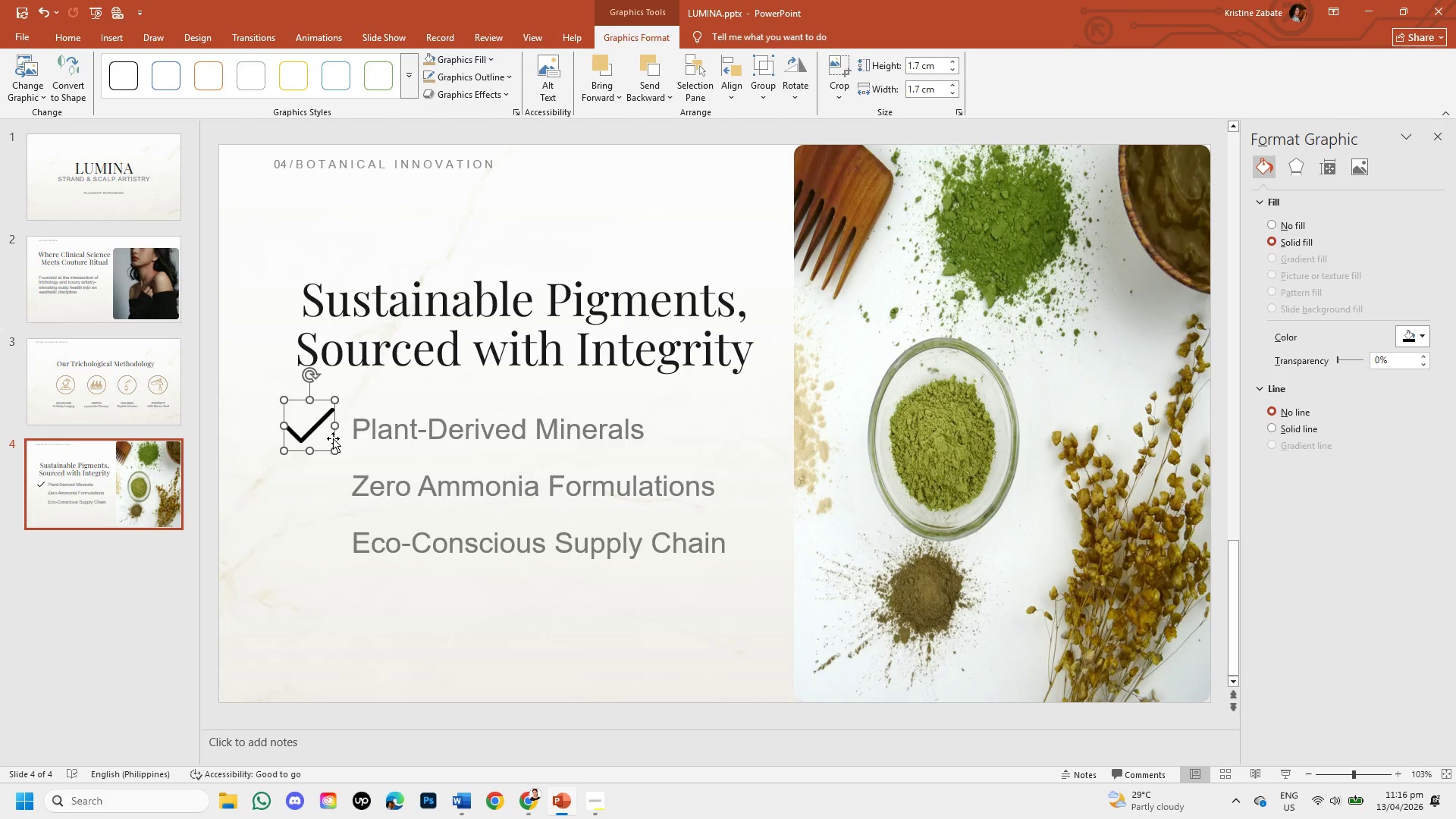 
left_click([321, 490])
 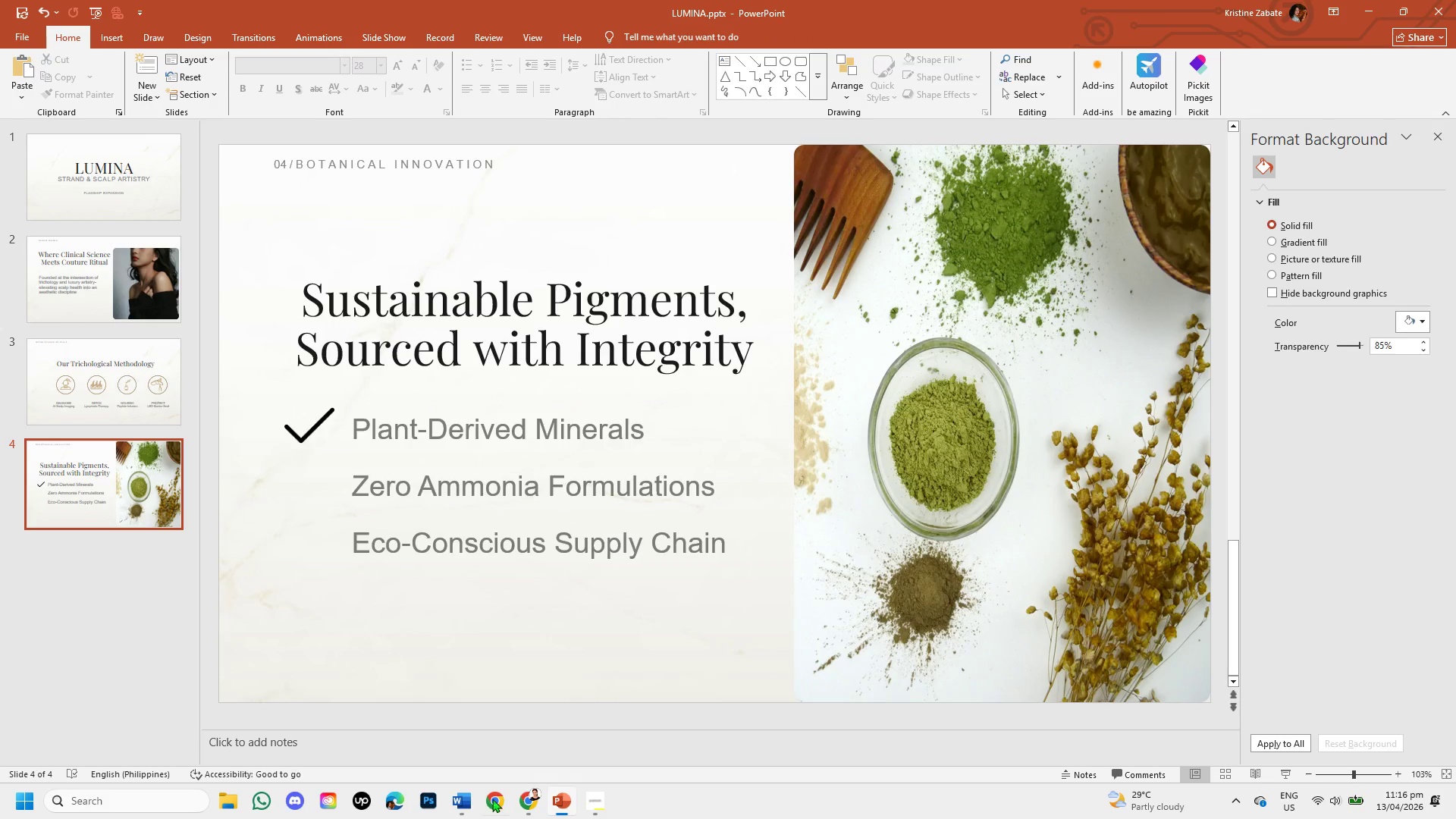 
left_click([522, 805])
 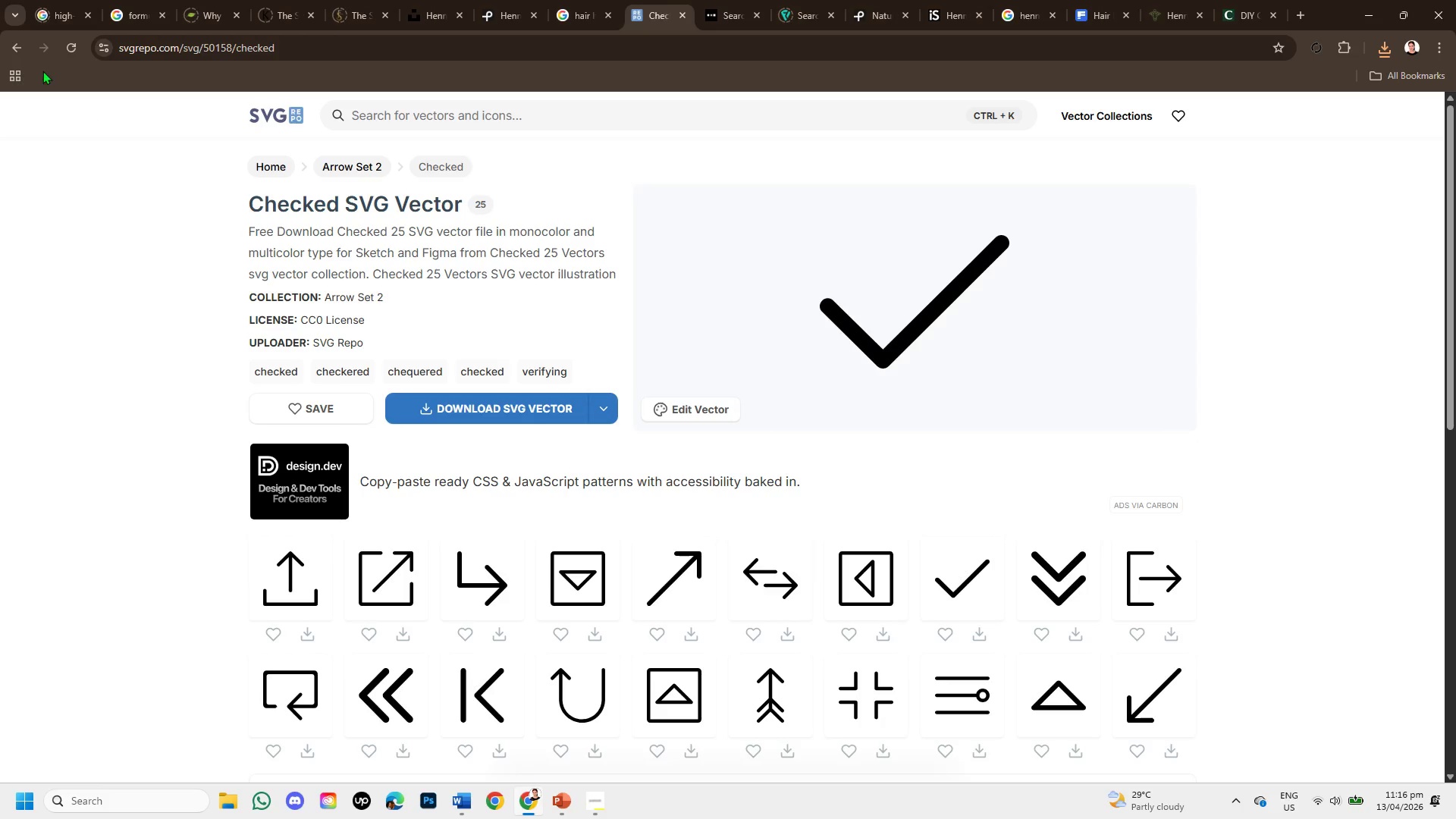 
left_click([15, 48])
 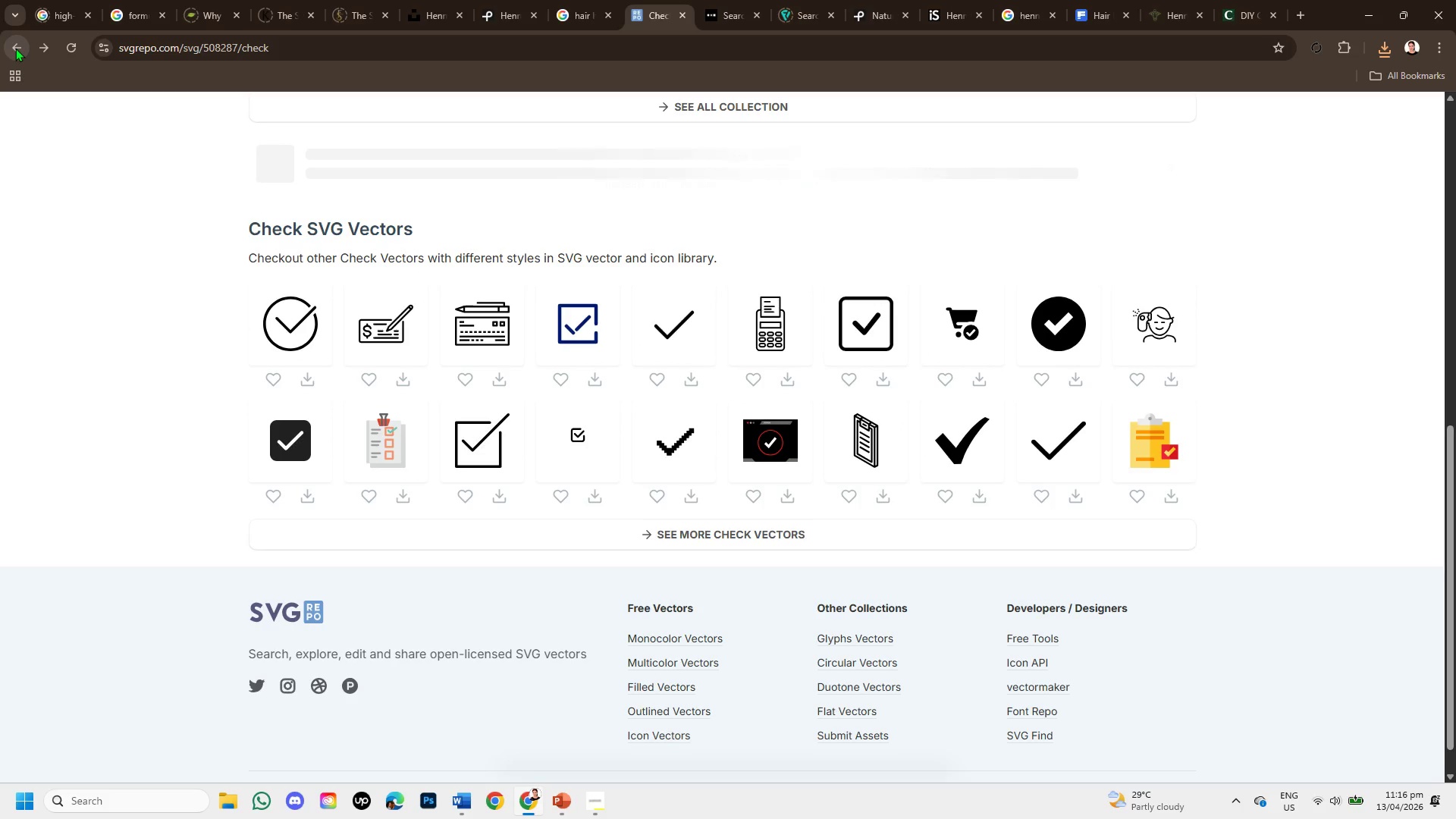 
left_click([15, 48])
 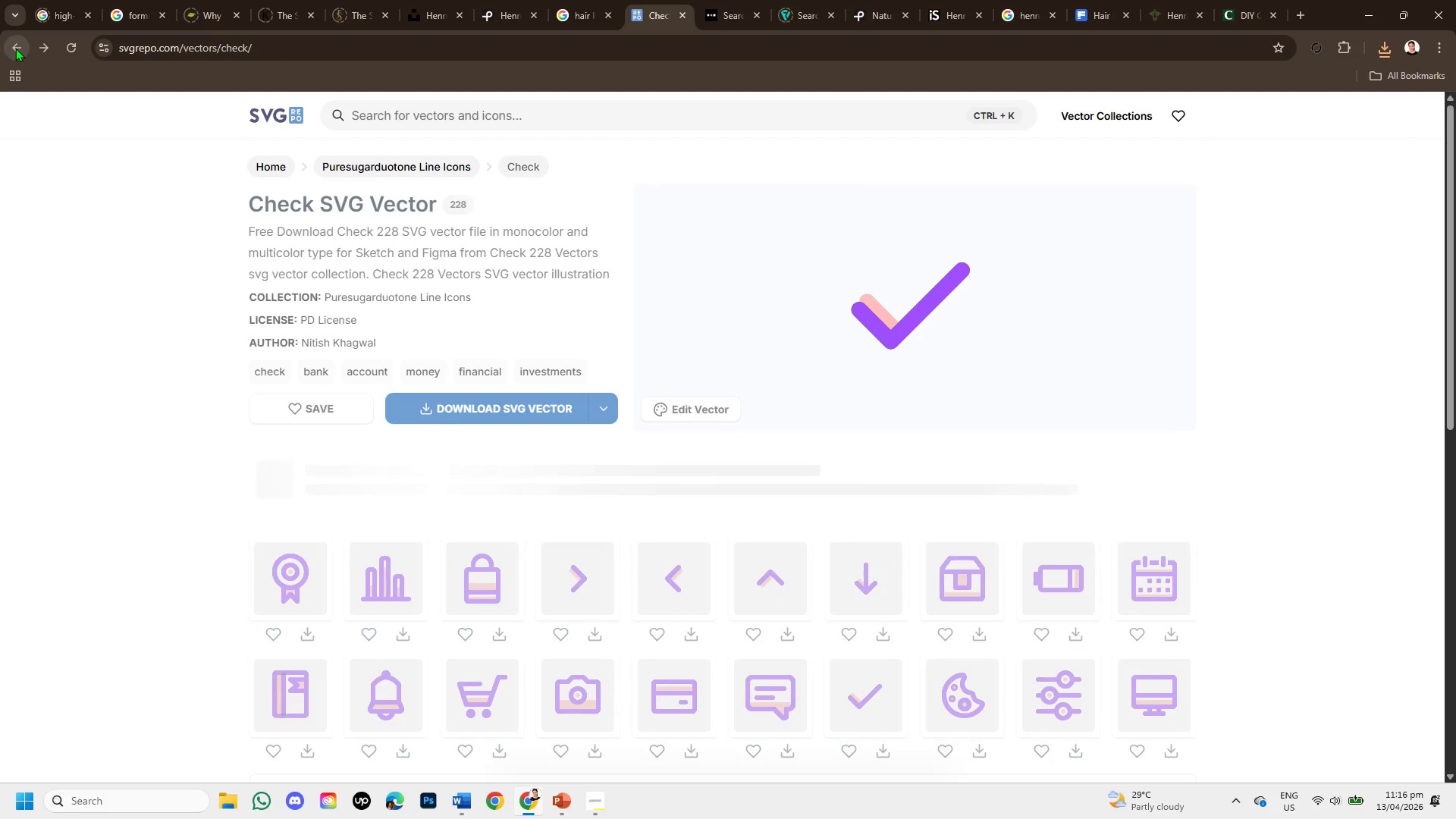 
left_click([15, 48])
 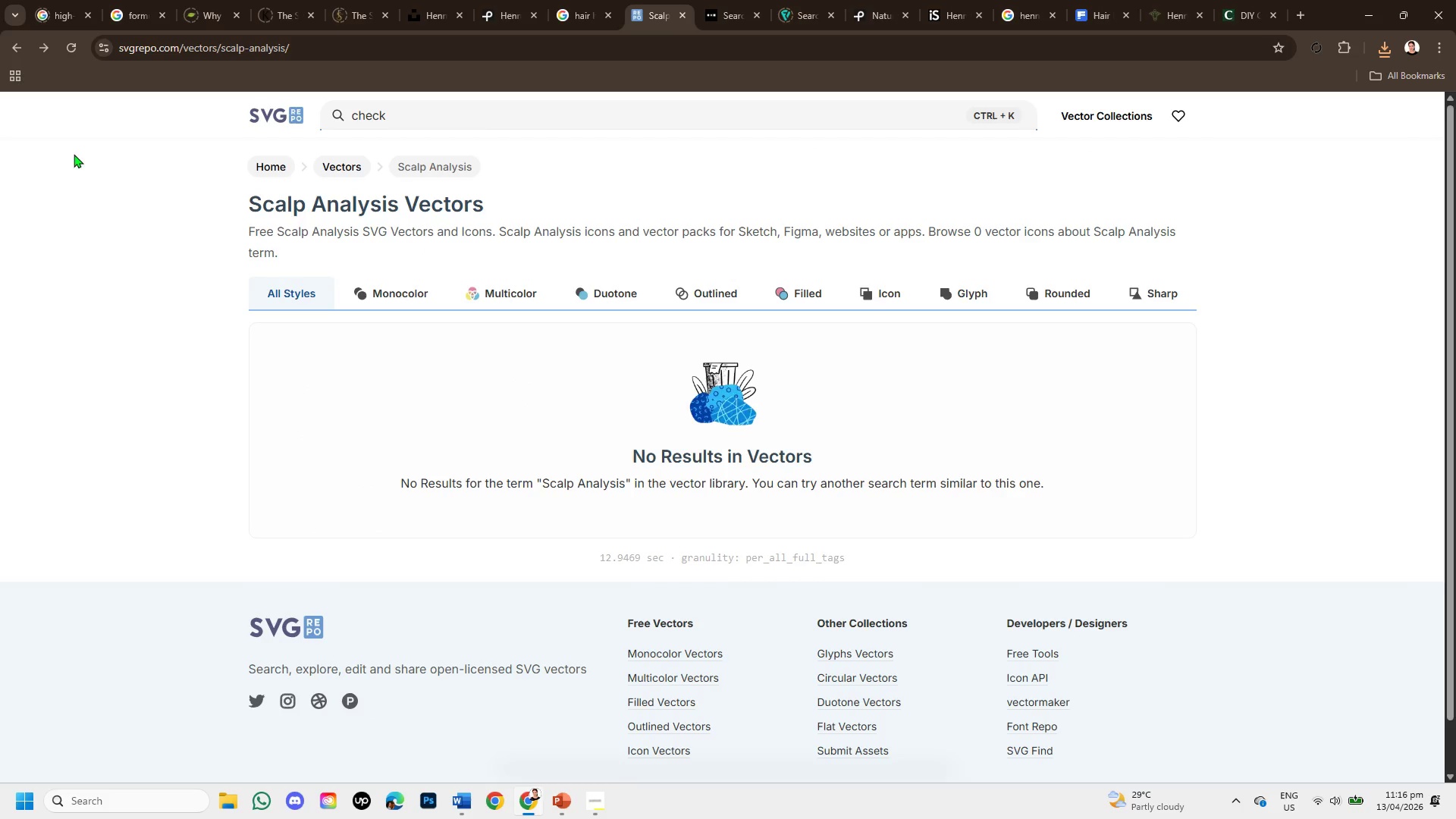 
left_click([395, 117])
 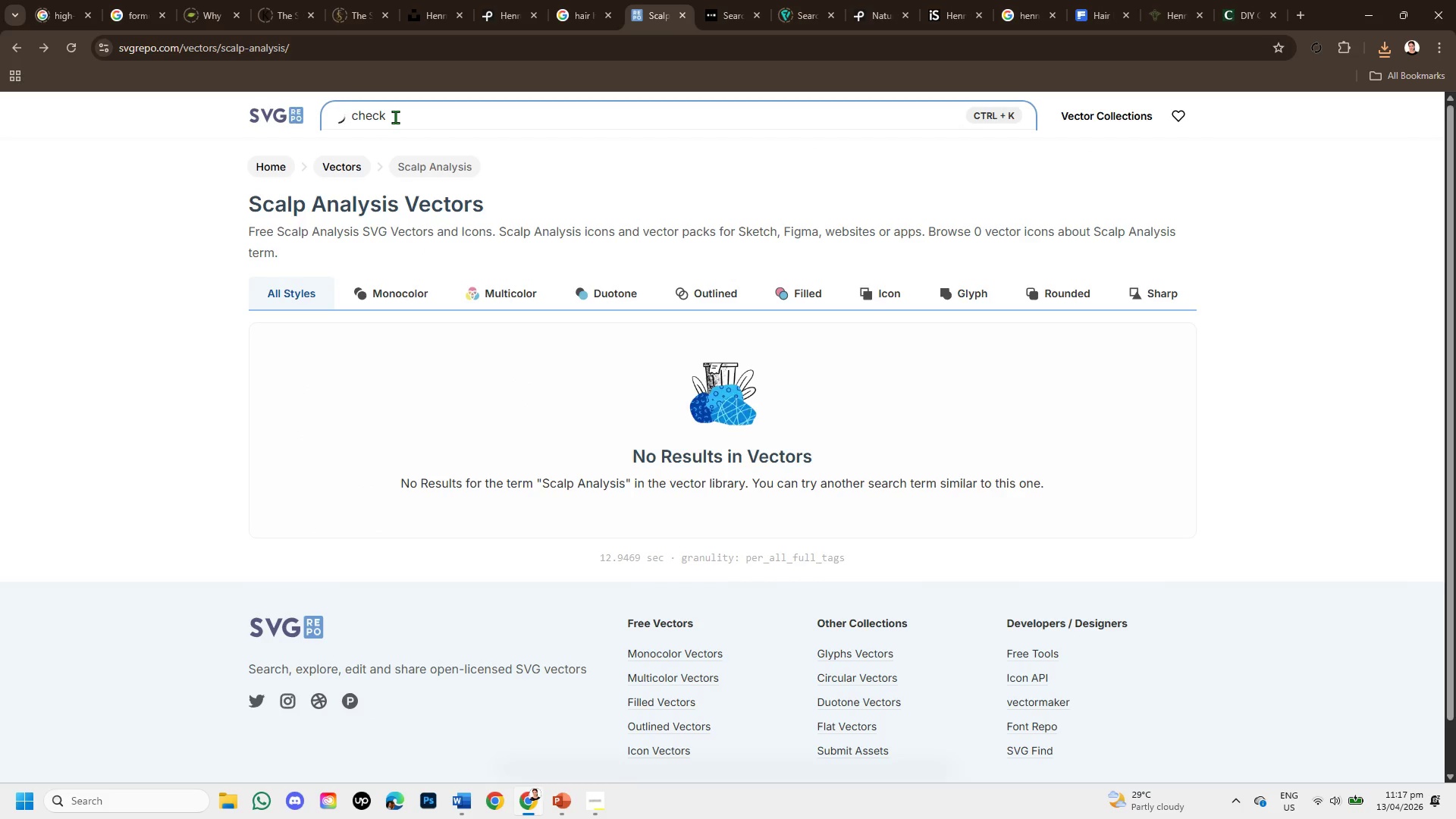 
key(Enter)
 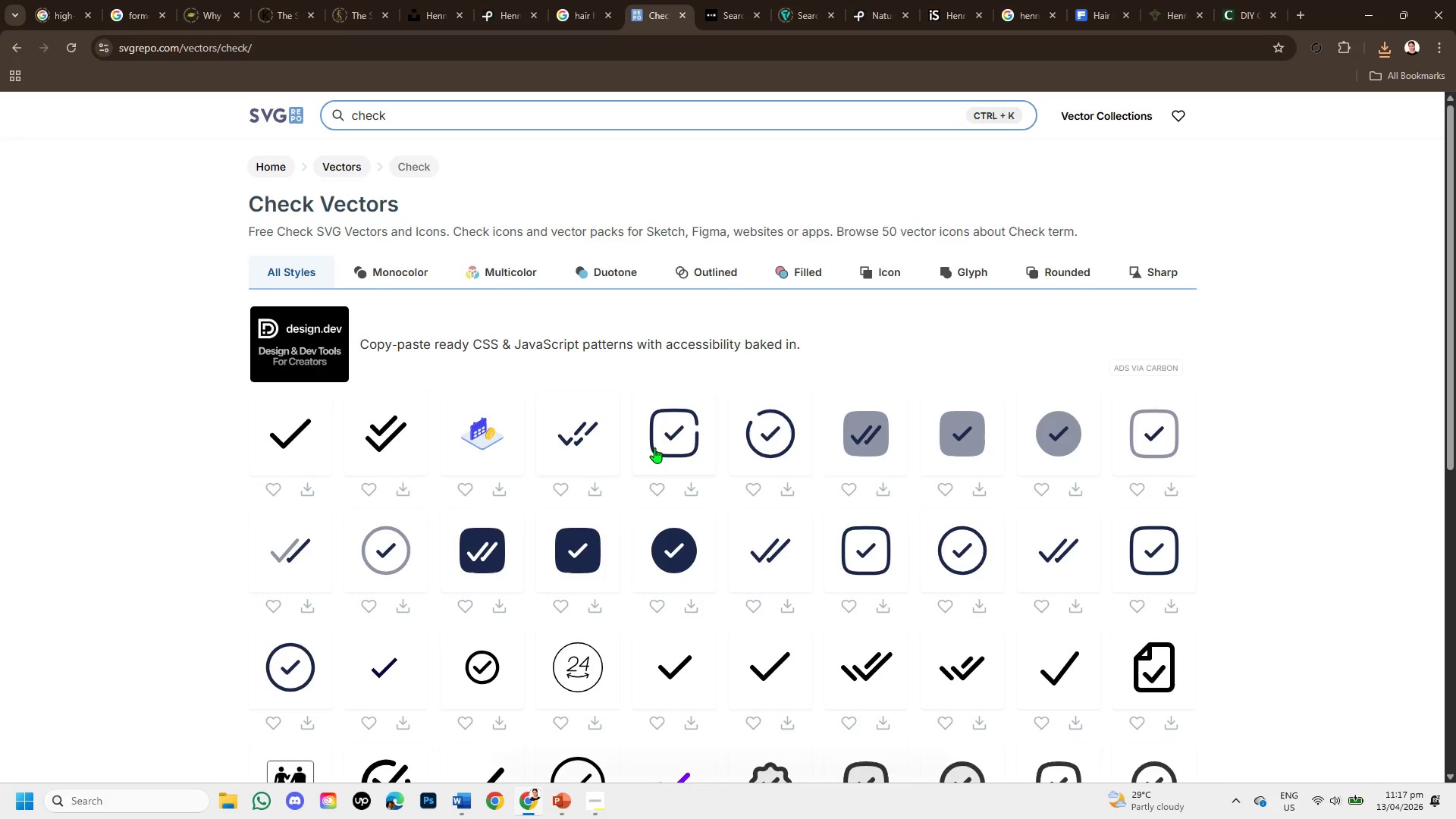 
wait(5.61)
 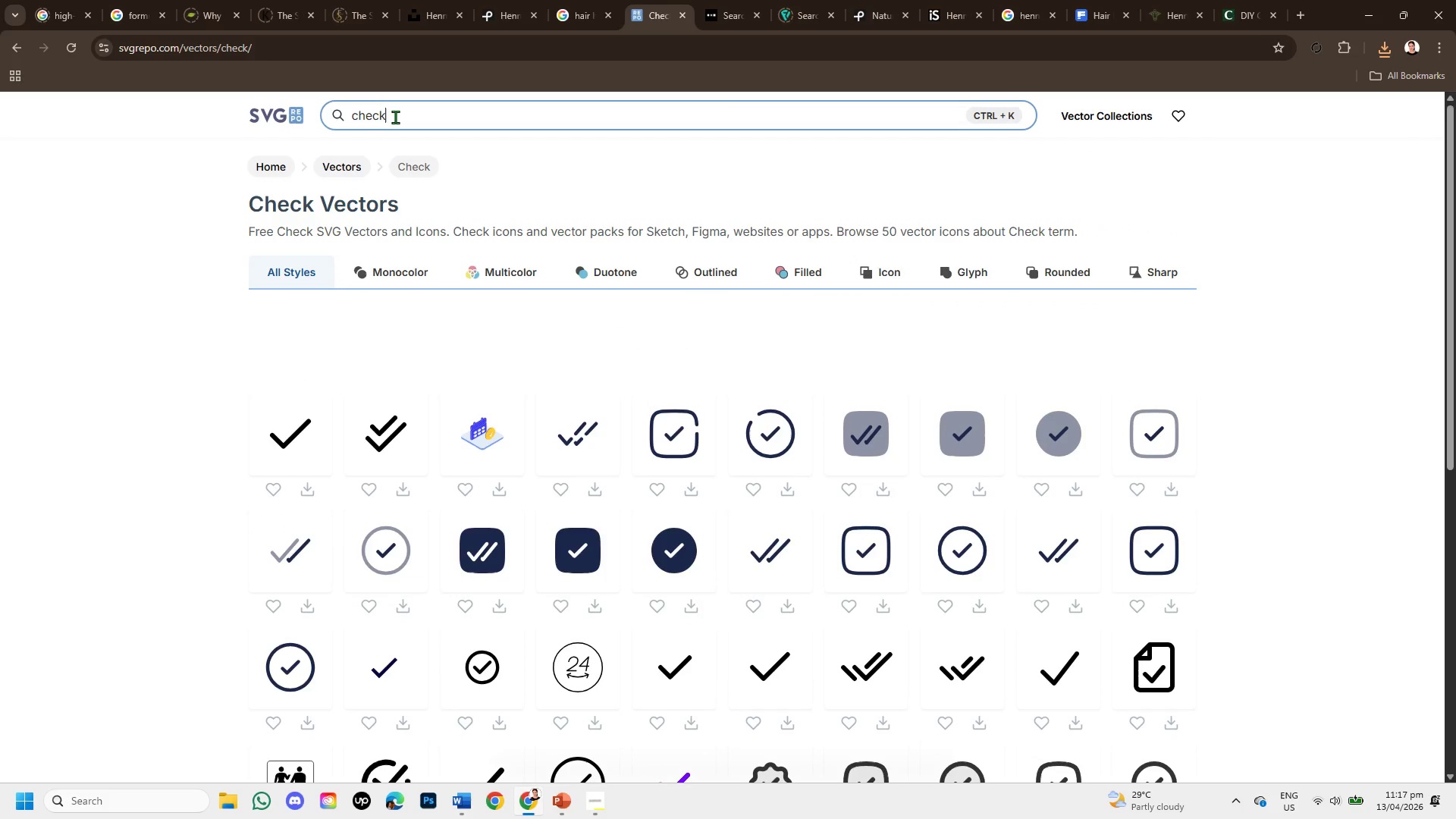 
left_click([257, 427])
 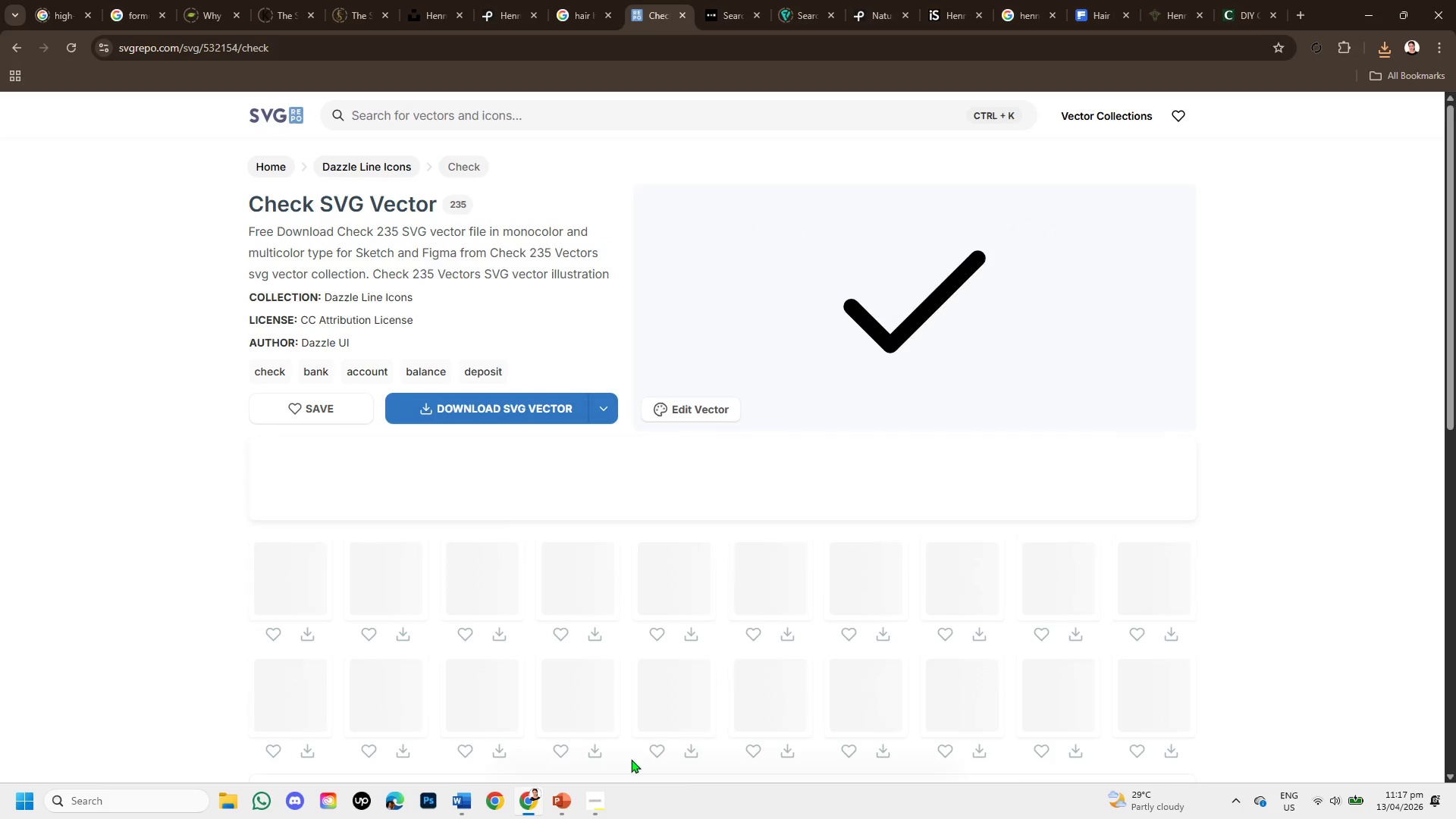 
left_click([564, 798])
 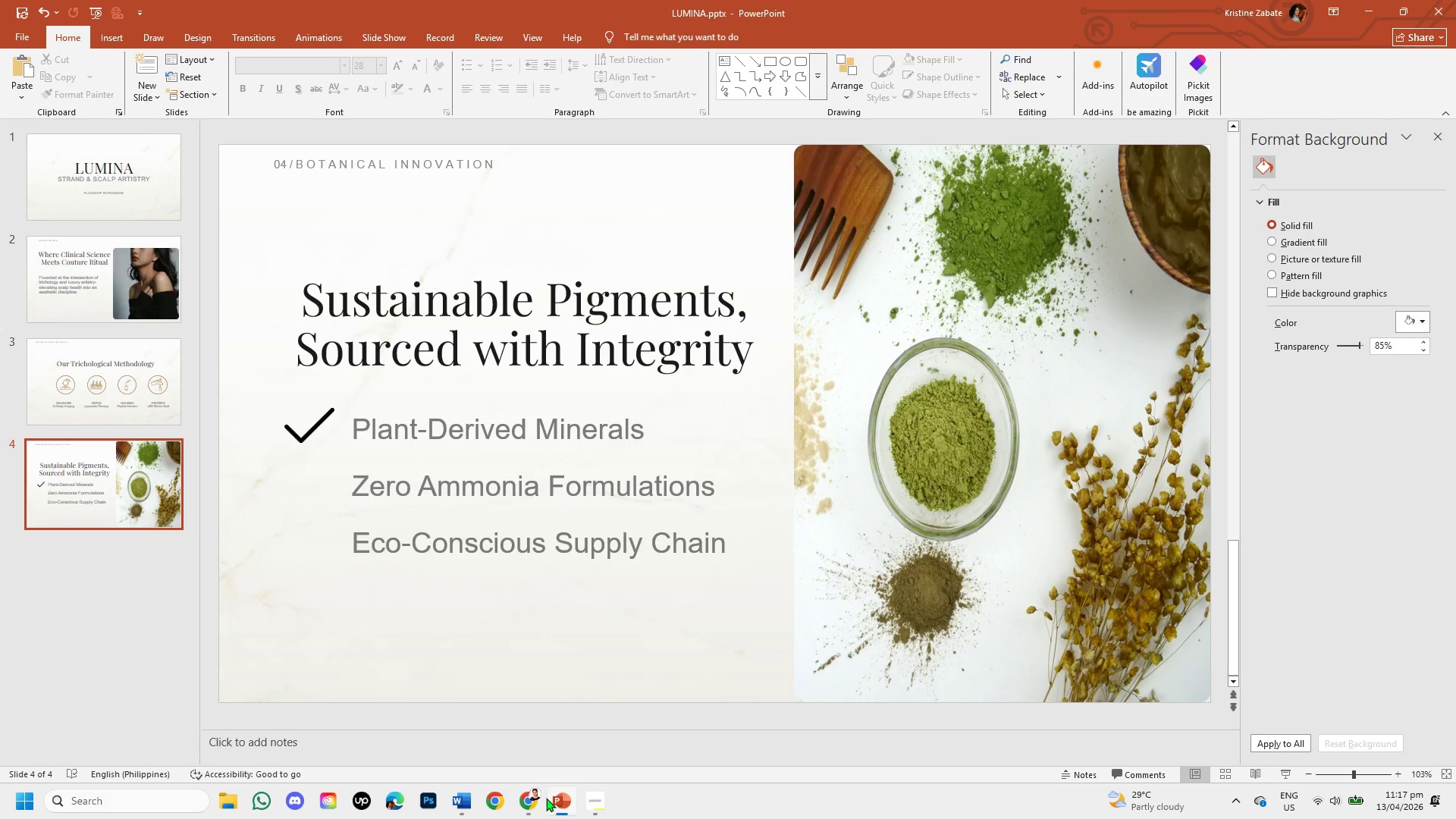 
mouse_move([516, 782])
 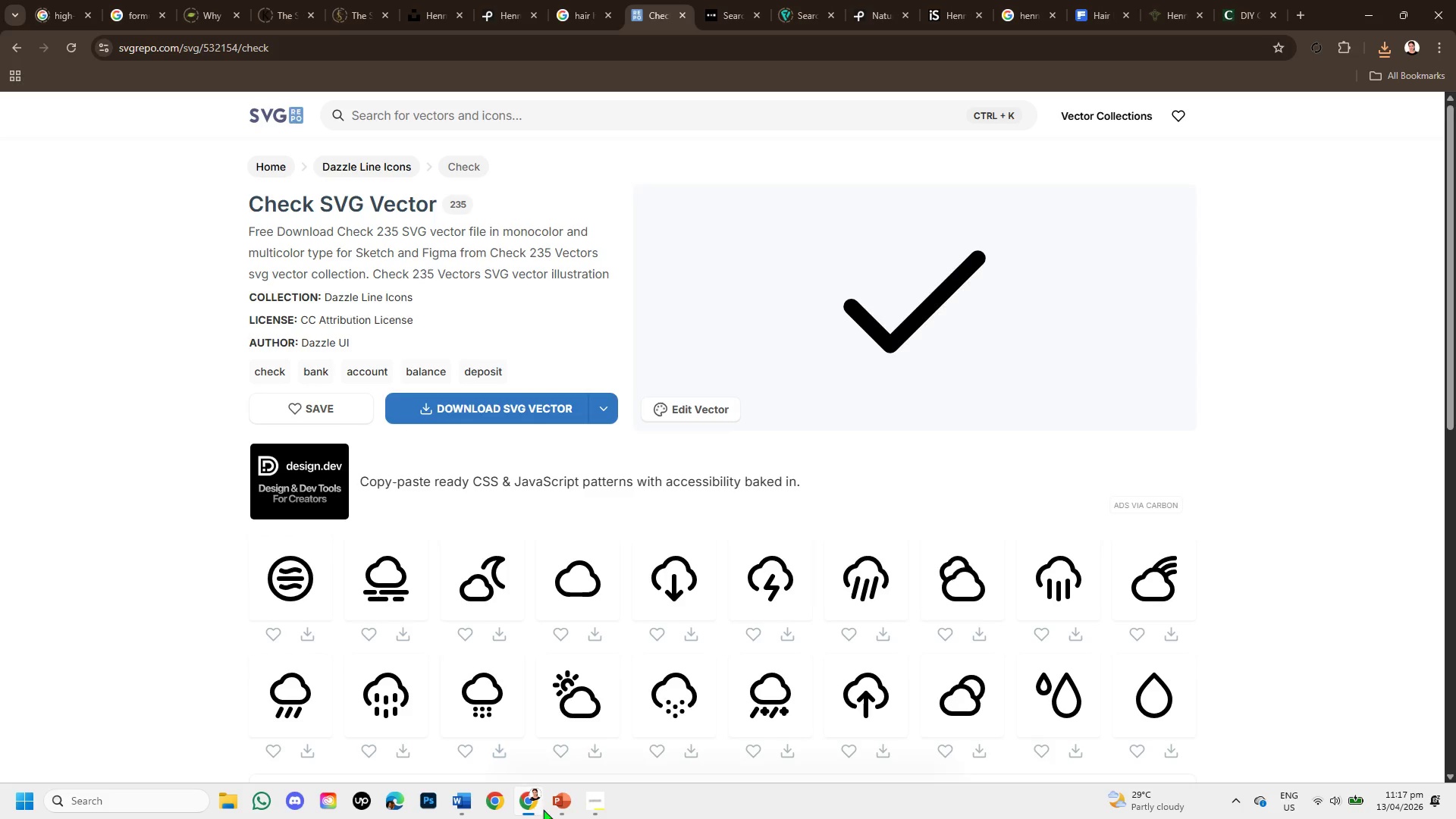 
left_click([552, 799])
 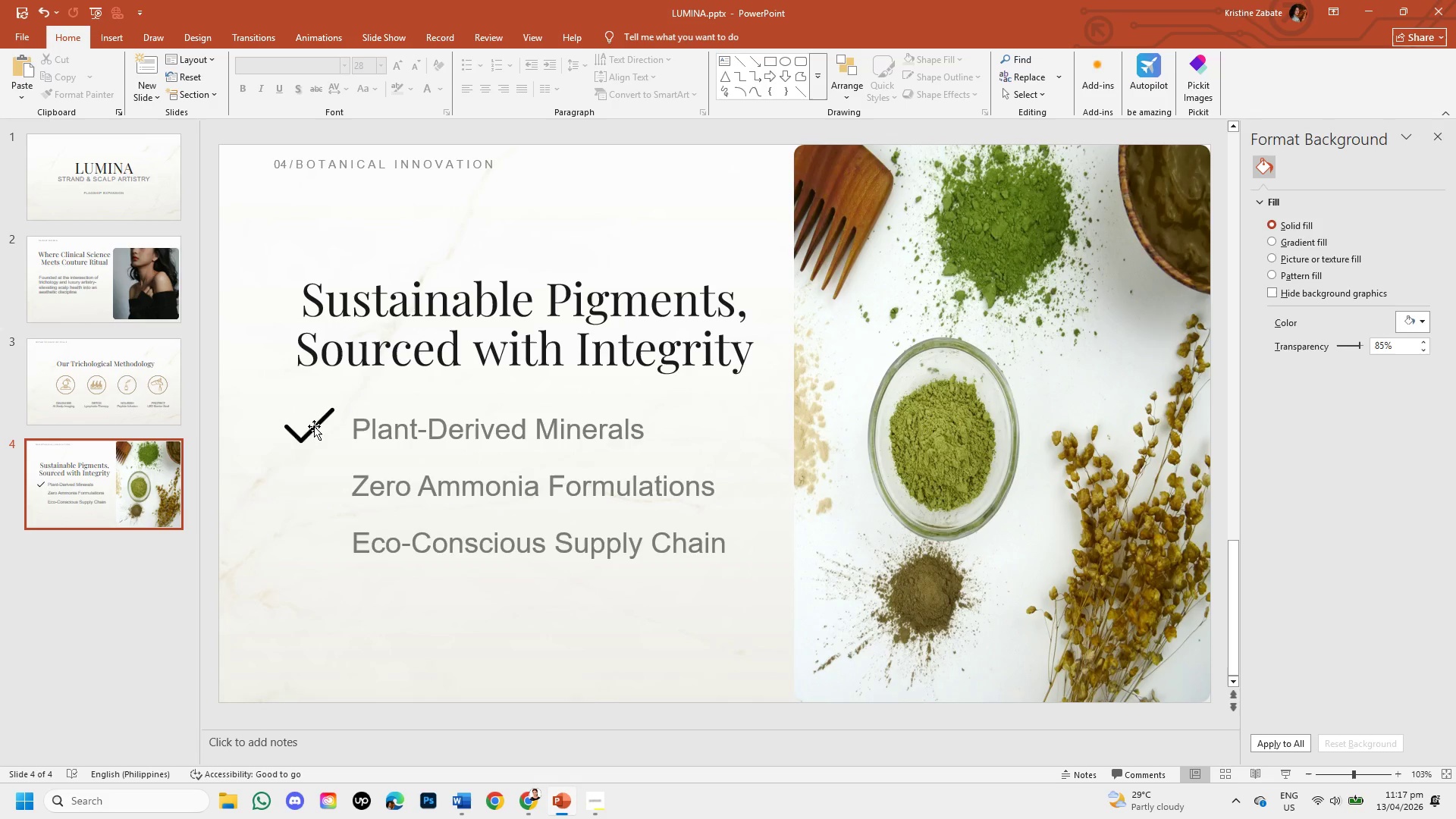 
double_click([315, 427])
 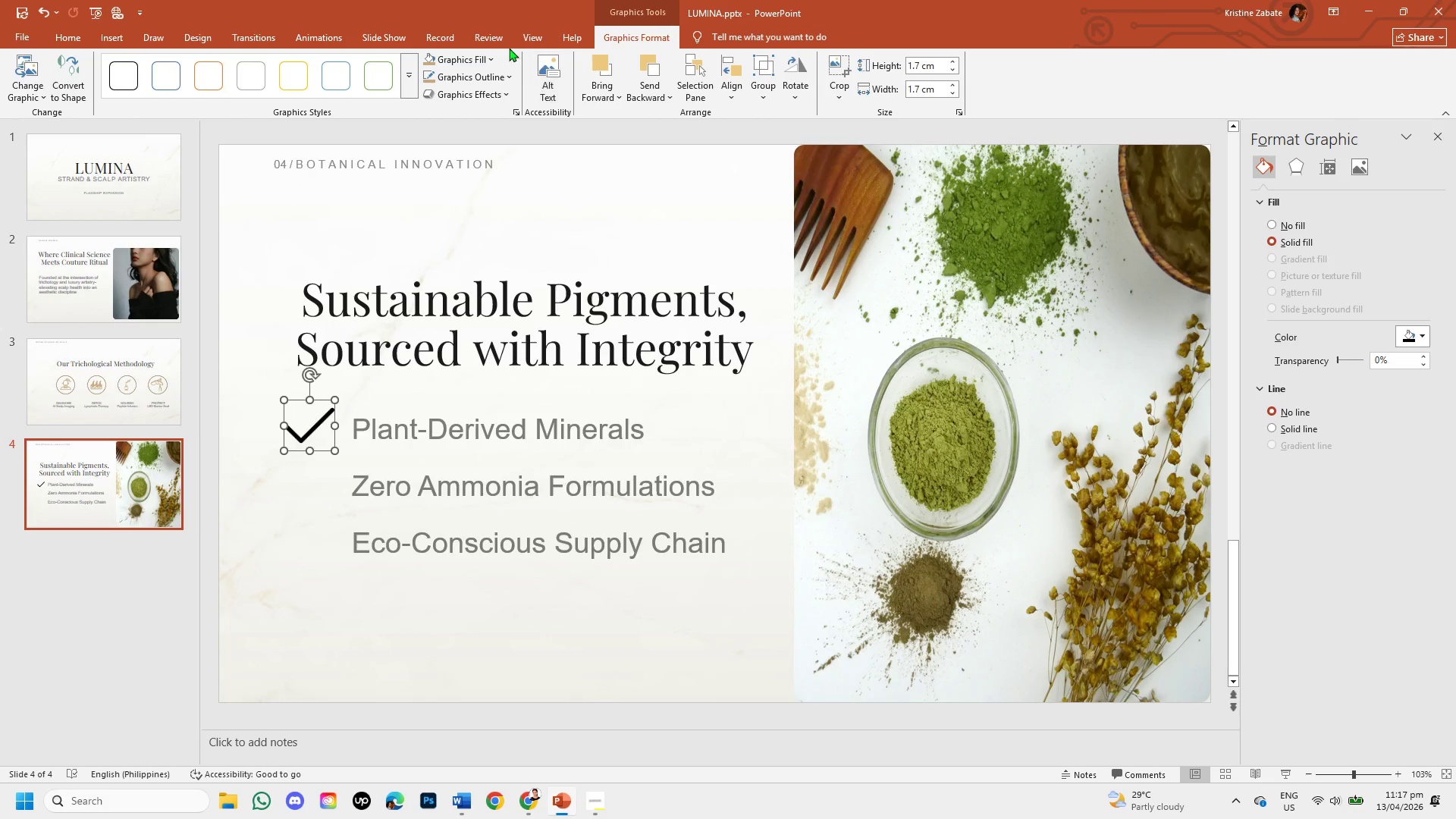 
left_click([474, 62])
 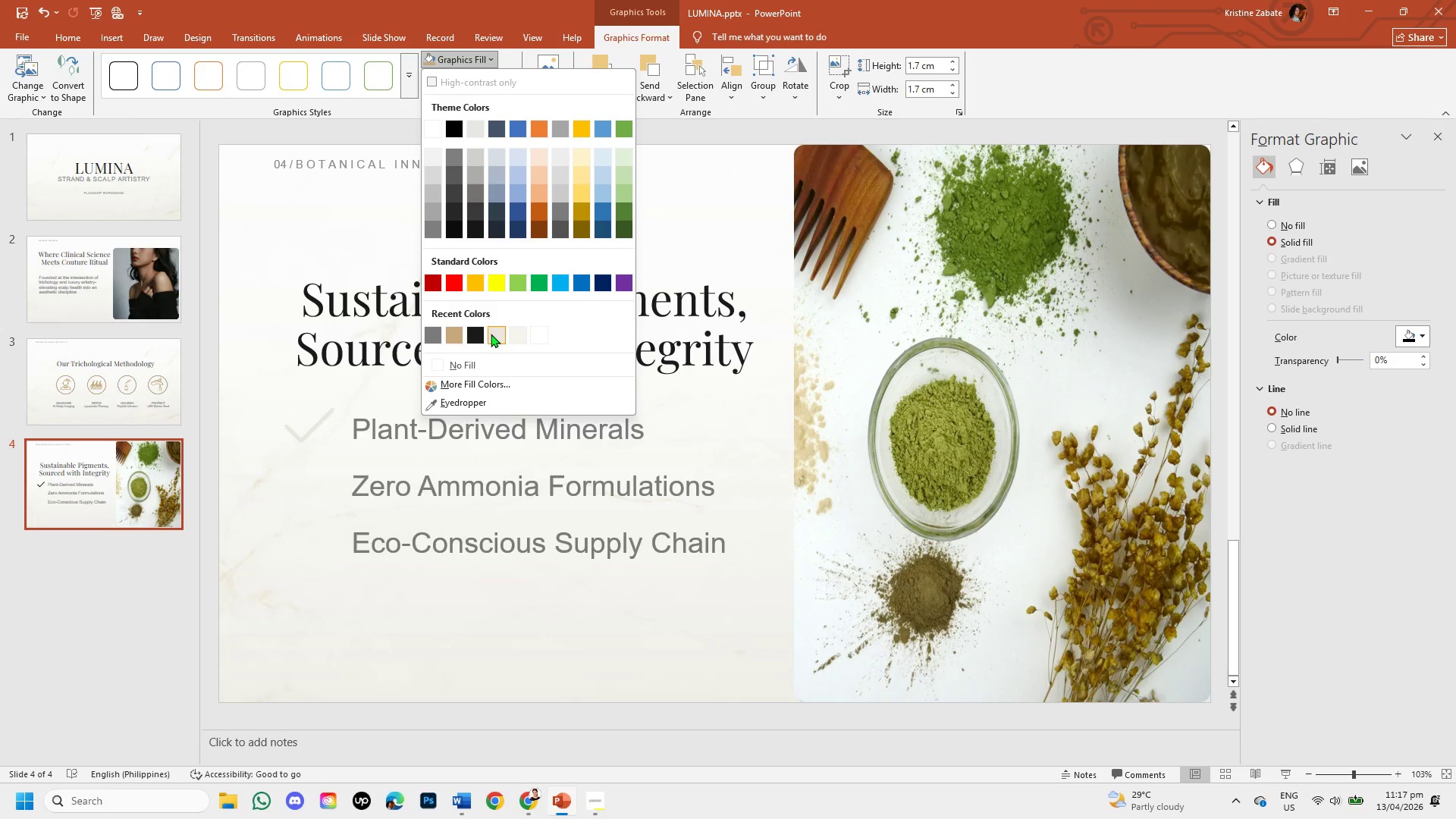 
wait(9.14)
 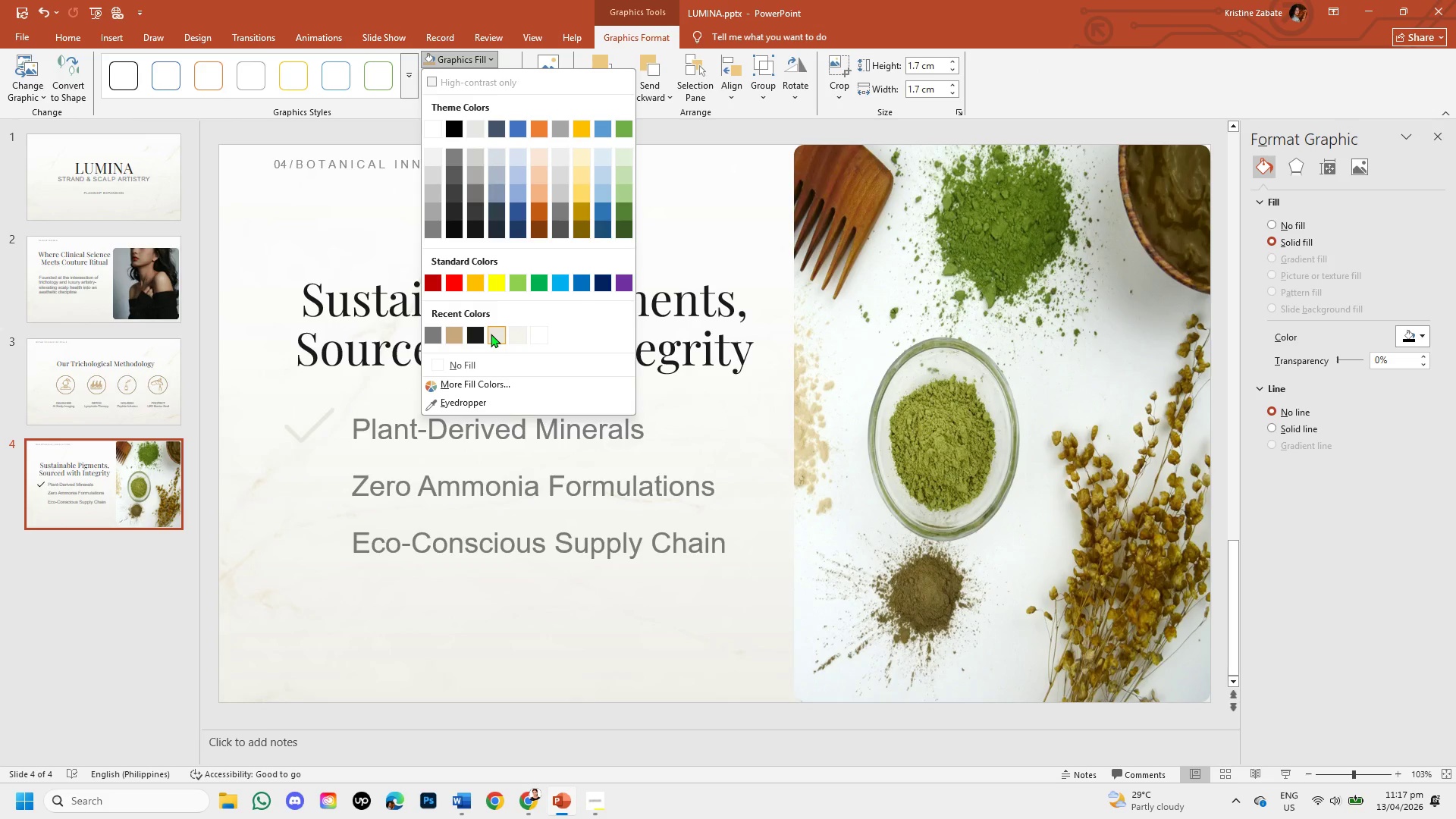 
left_click([446, 331])
 